 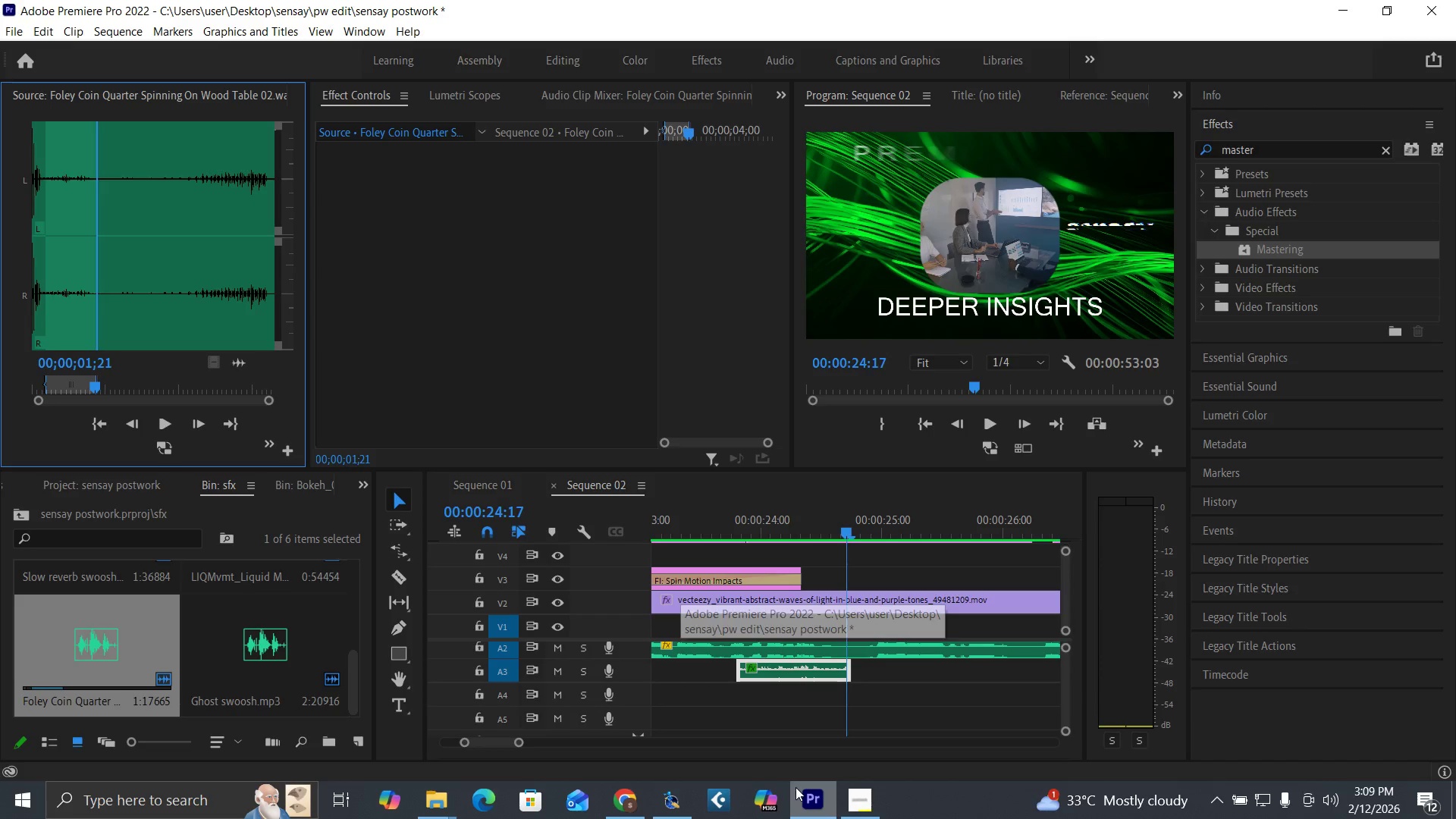 
key(Control+S)
 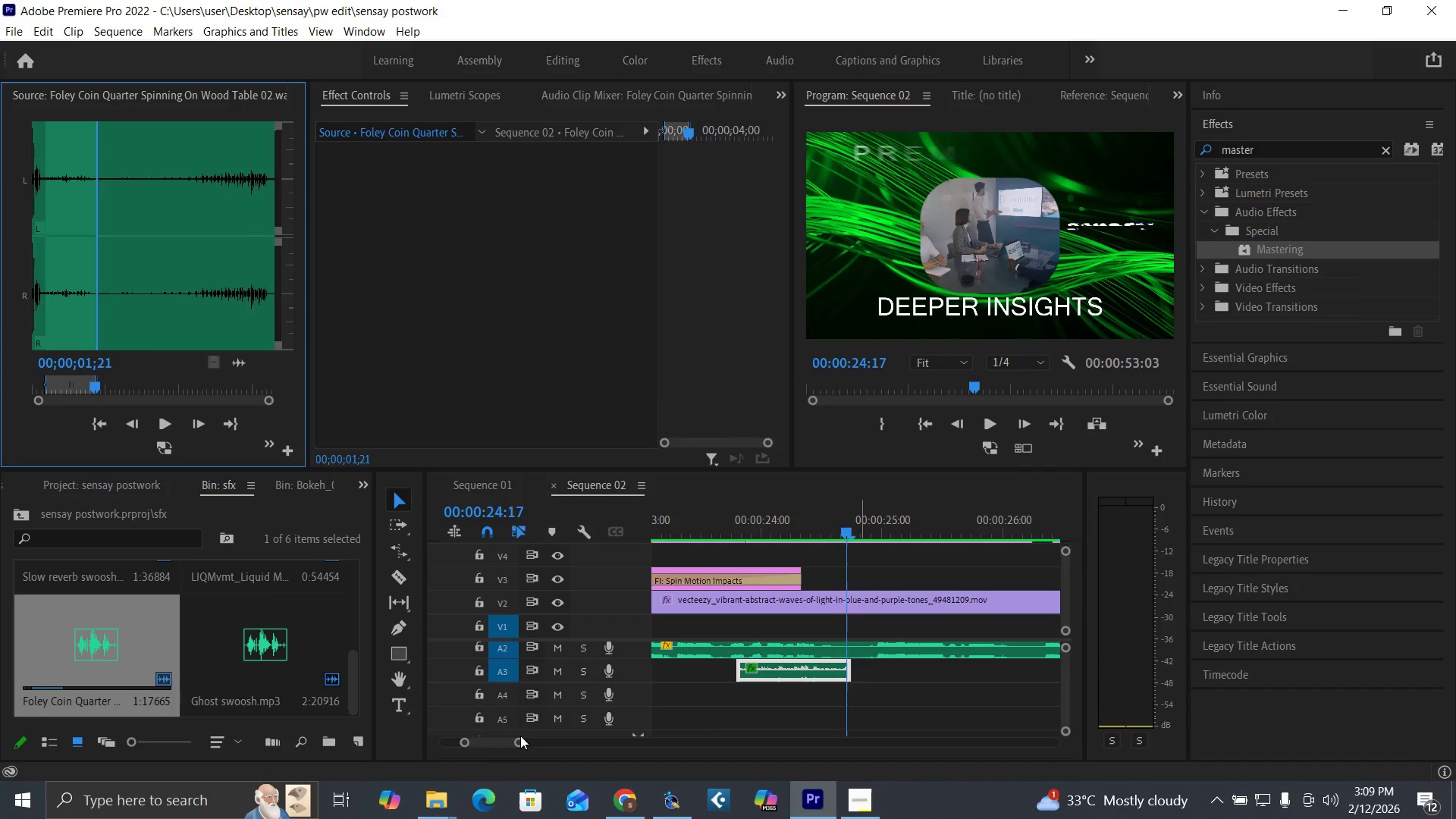 
left_click_drag(start_coordinate=[520, 740], to_coordinate=[557, 748])
 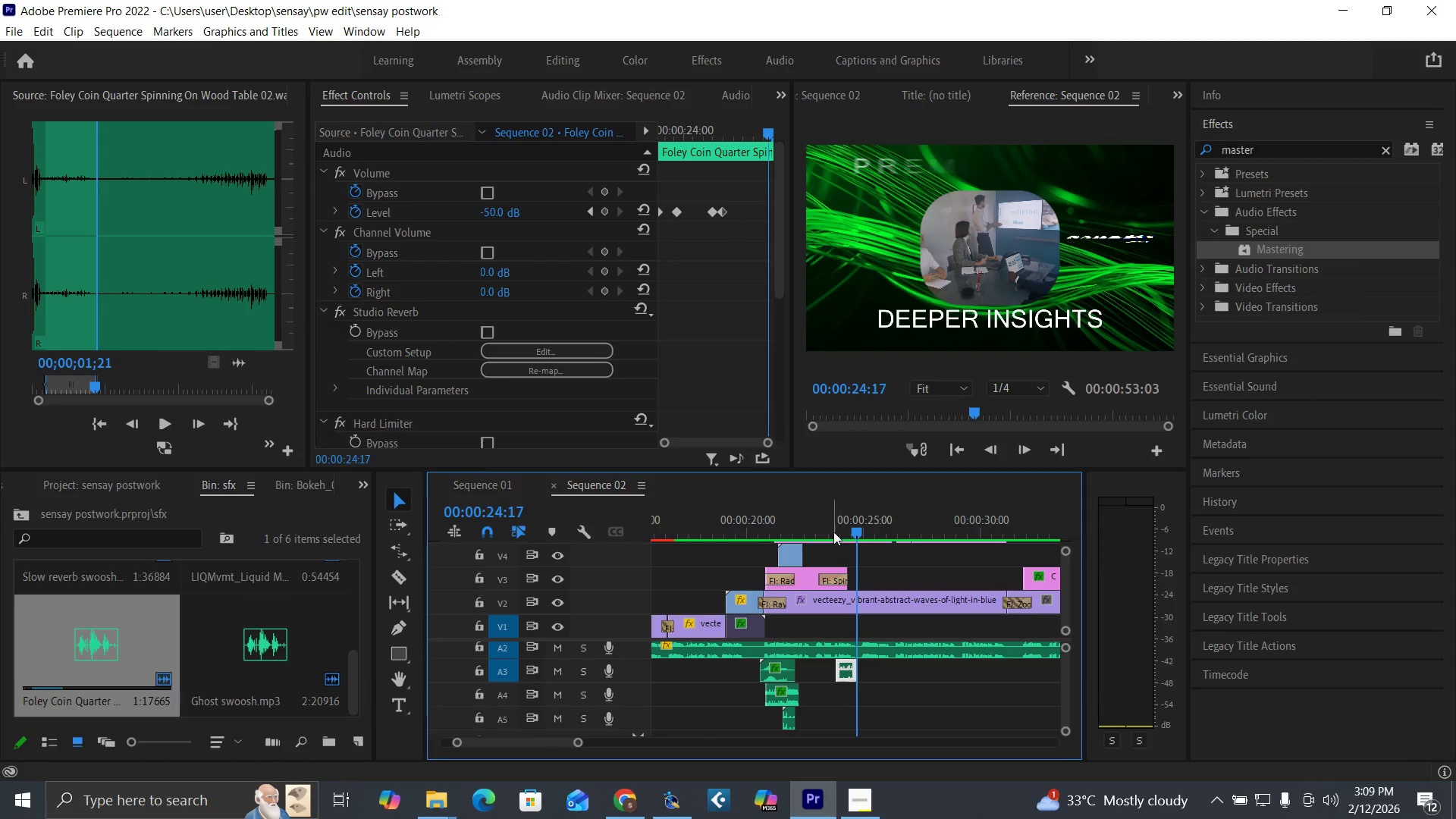 
left_click([833, 532])
 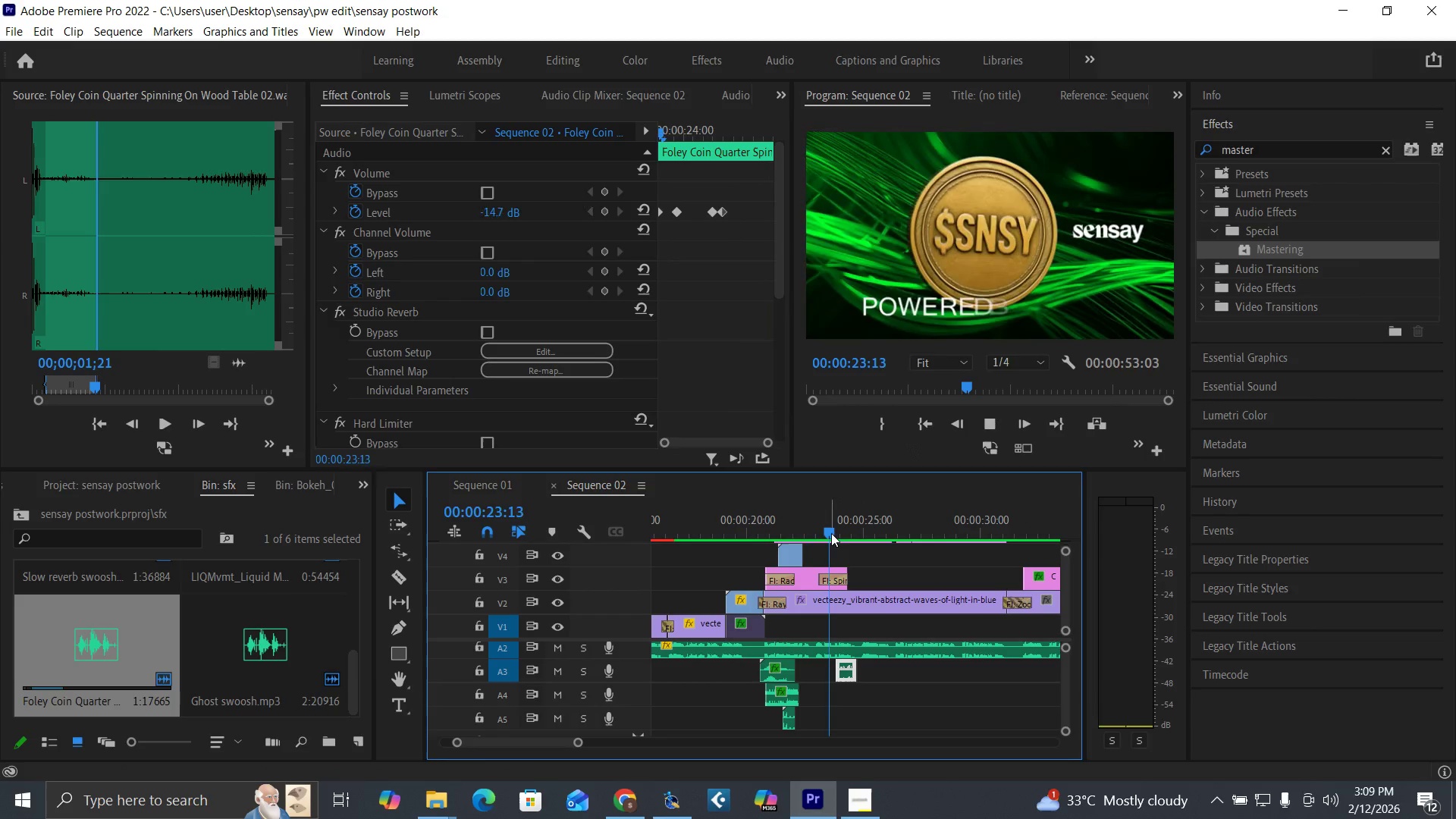 
key(Space)
 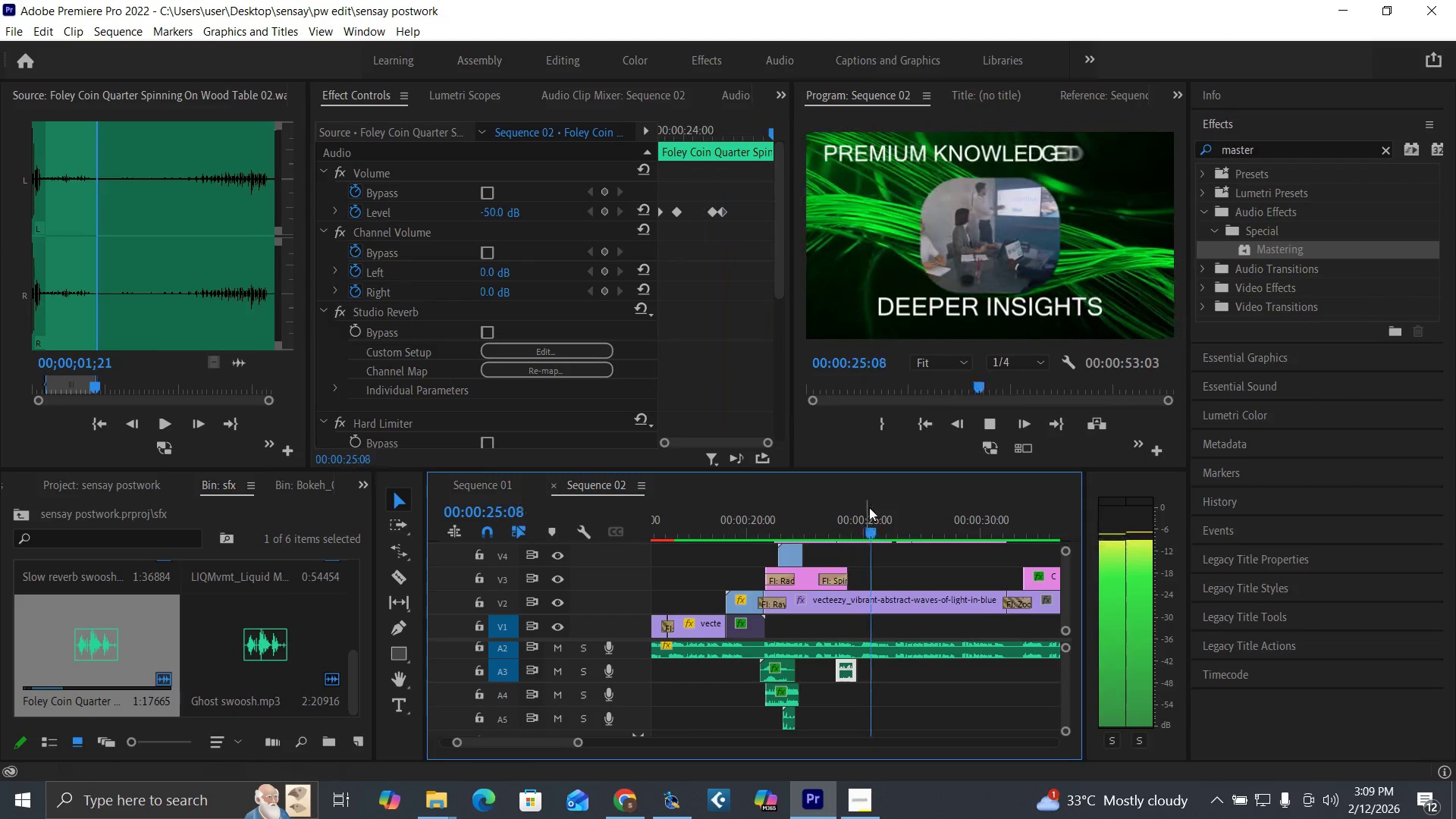 
key(Space)
 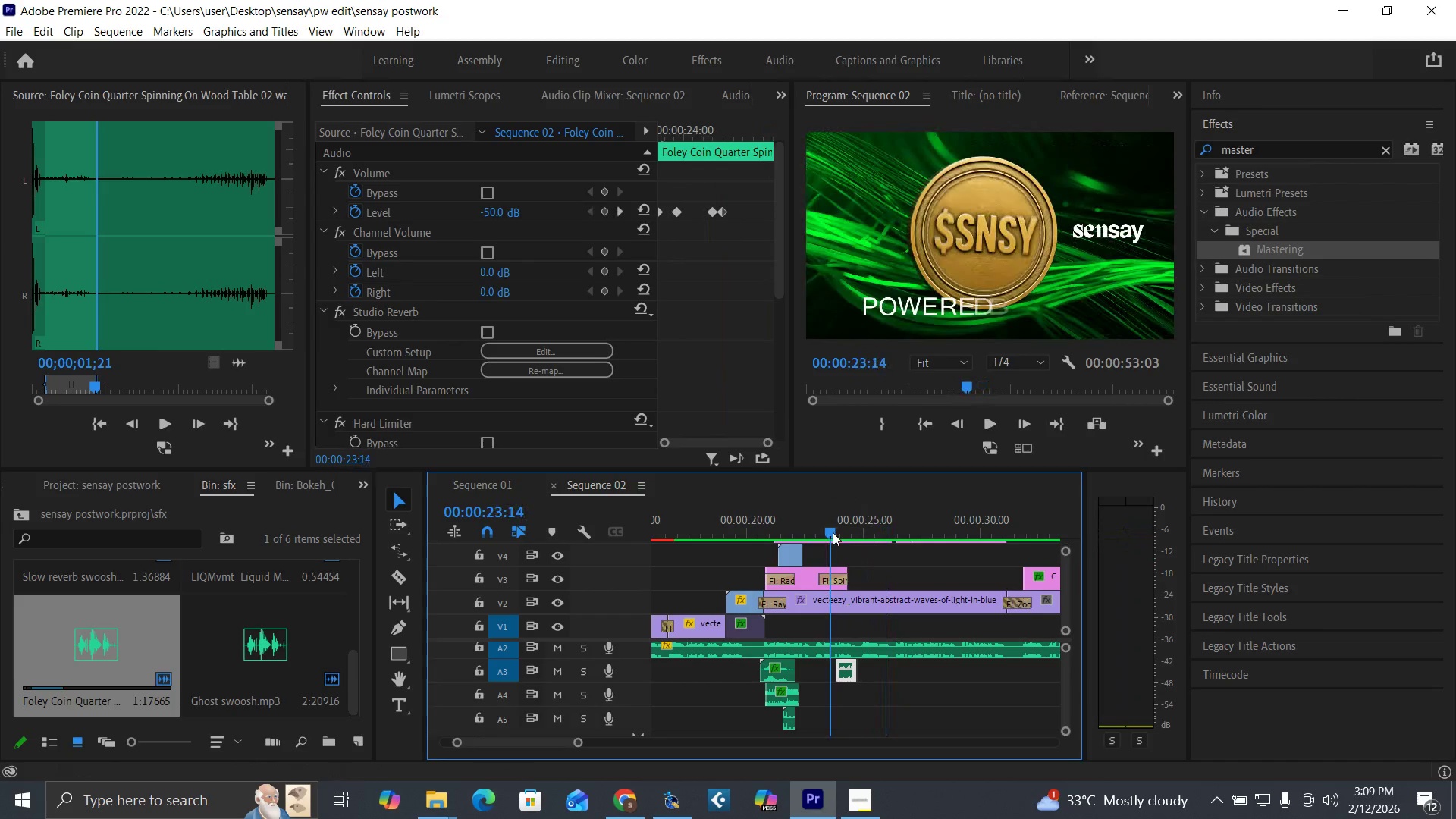 
key(Space)
 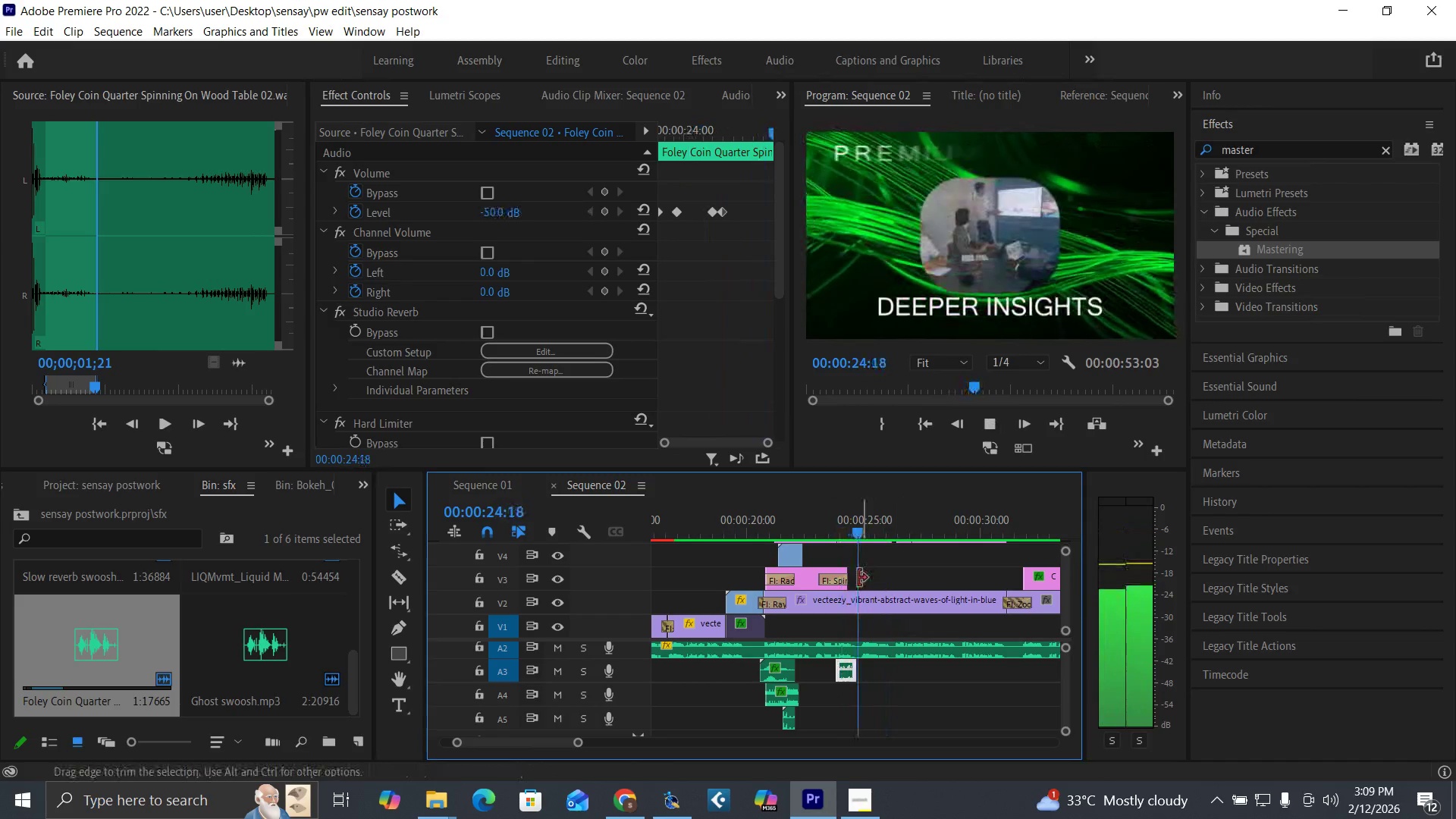 
key(Space)
 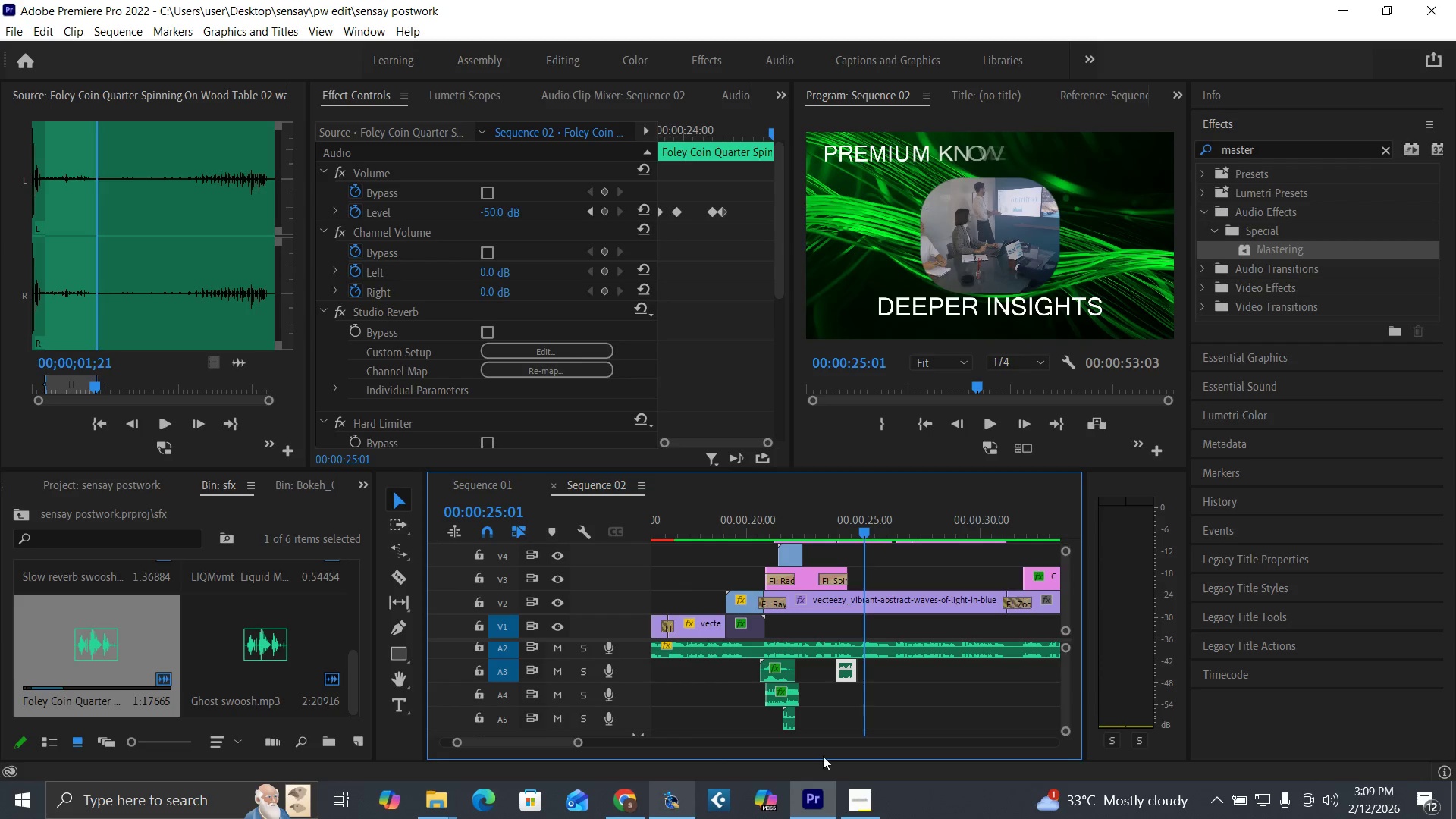 
key(Control+S)
 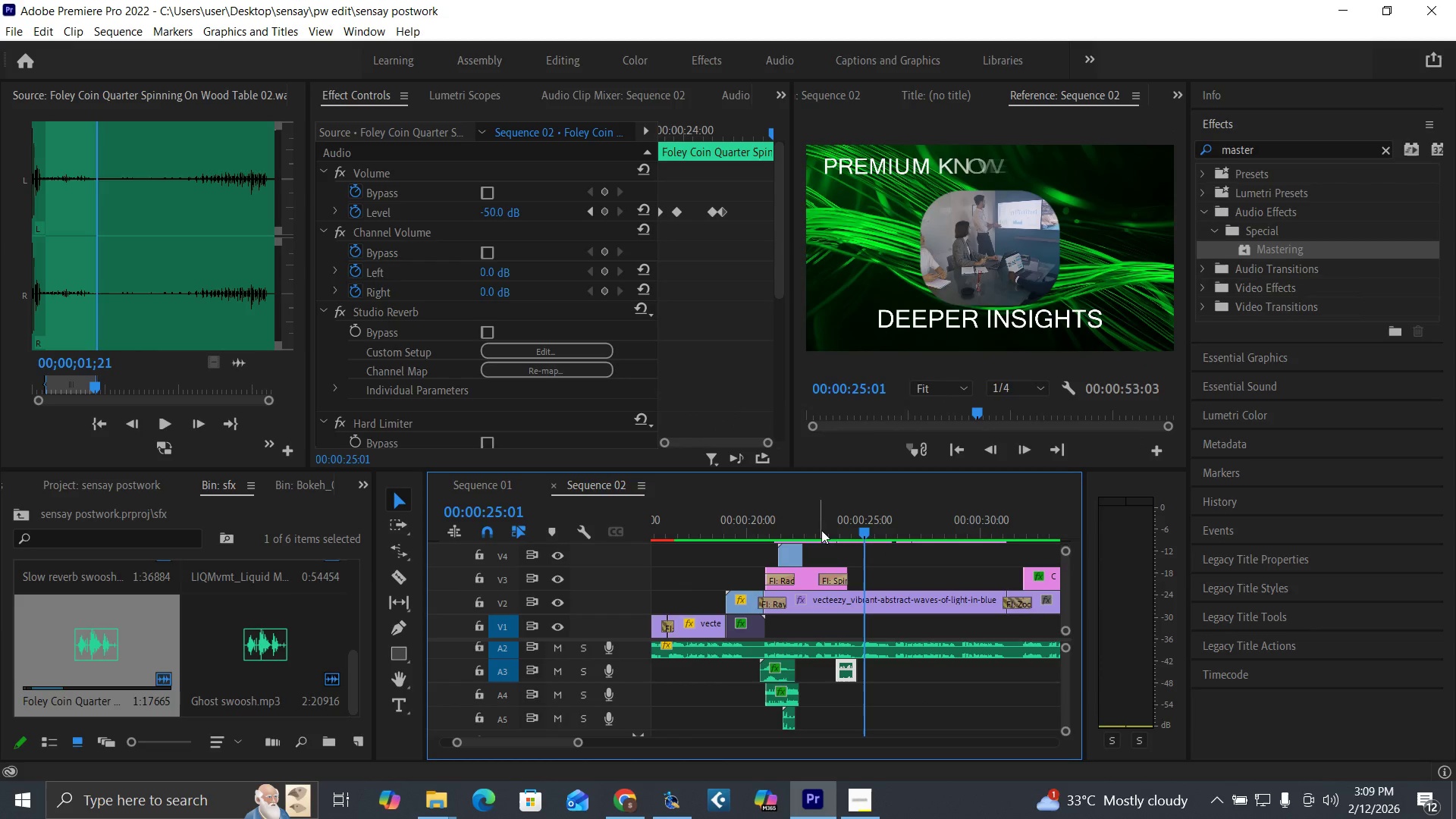 
left_click([826, 522])
 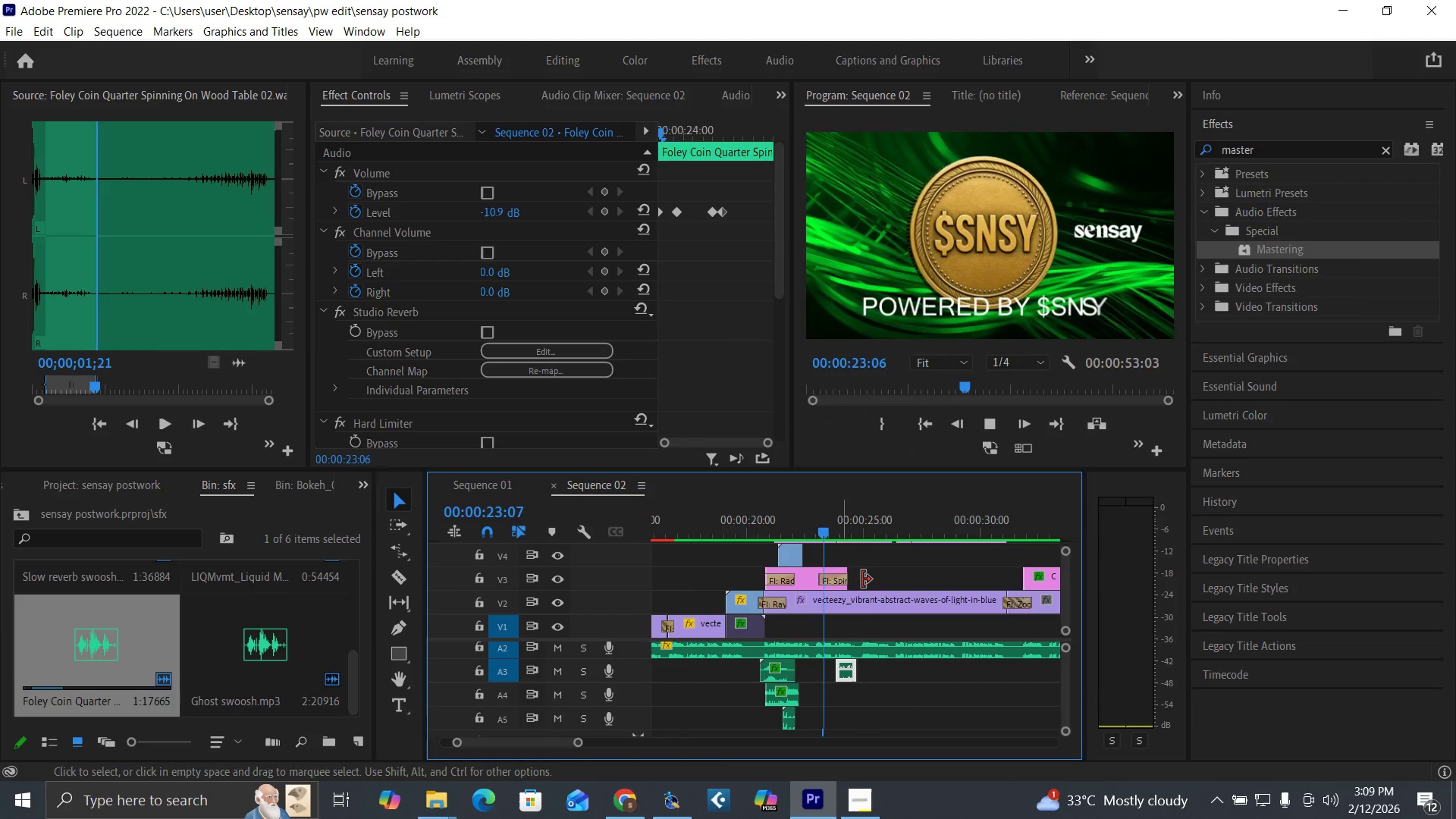 
key(Space)
 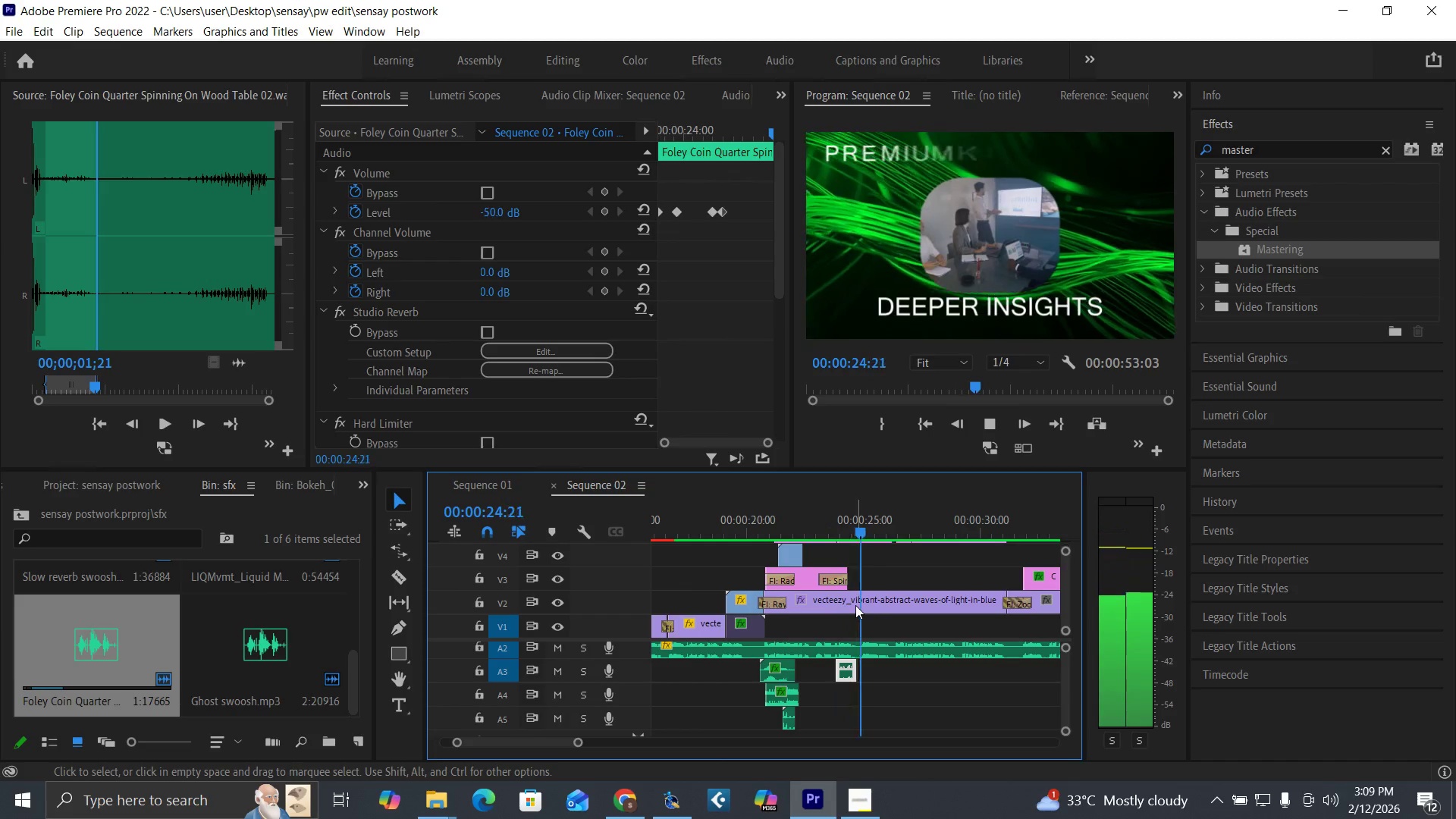 
key(Space)
 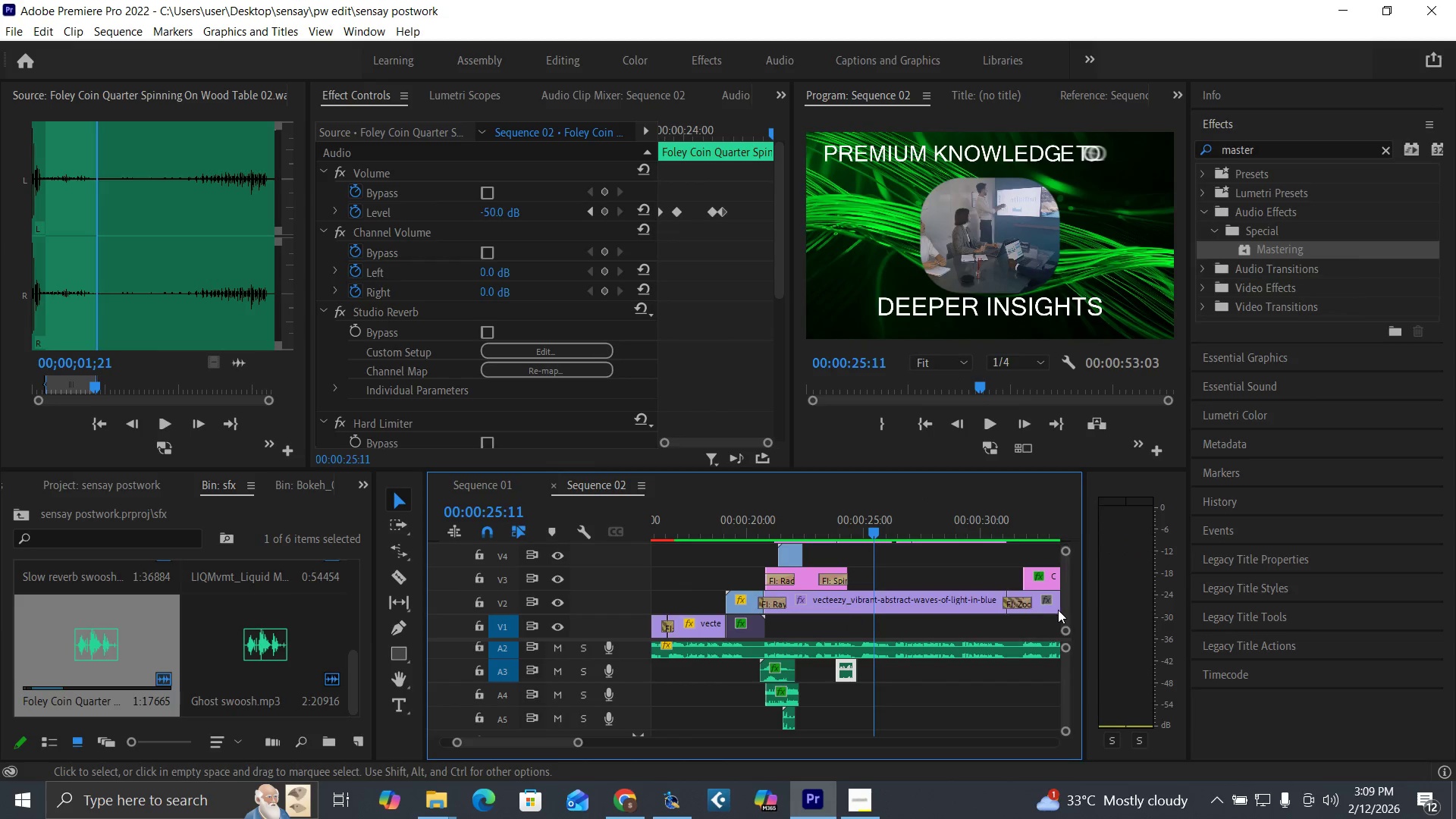 
left_click_drag(start_coordinate=[1066, 603], to_coordinate=[1062, 597])
 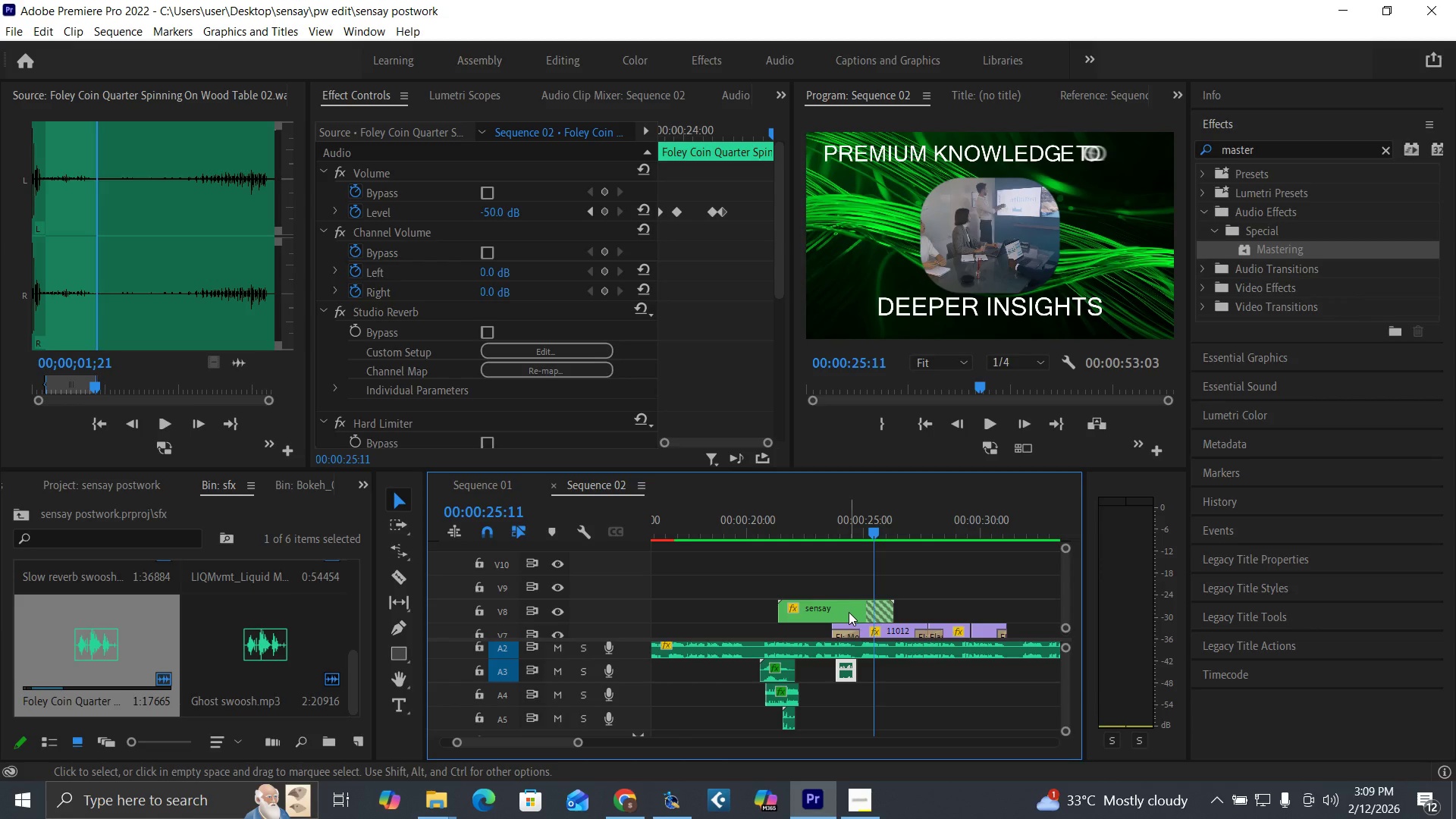 
double_click([849, 612])
 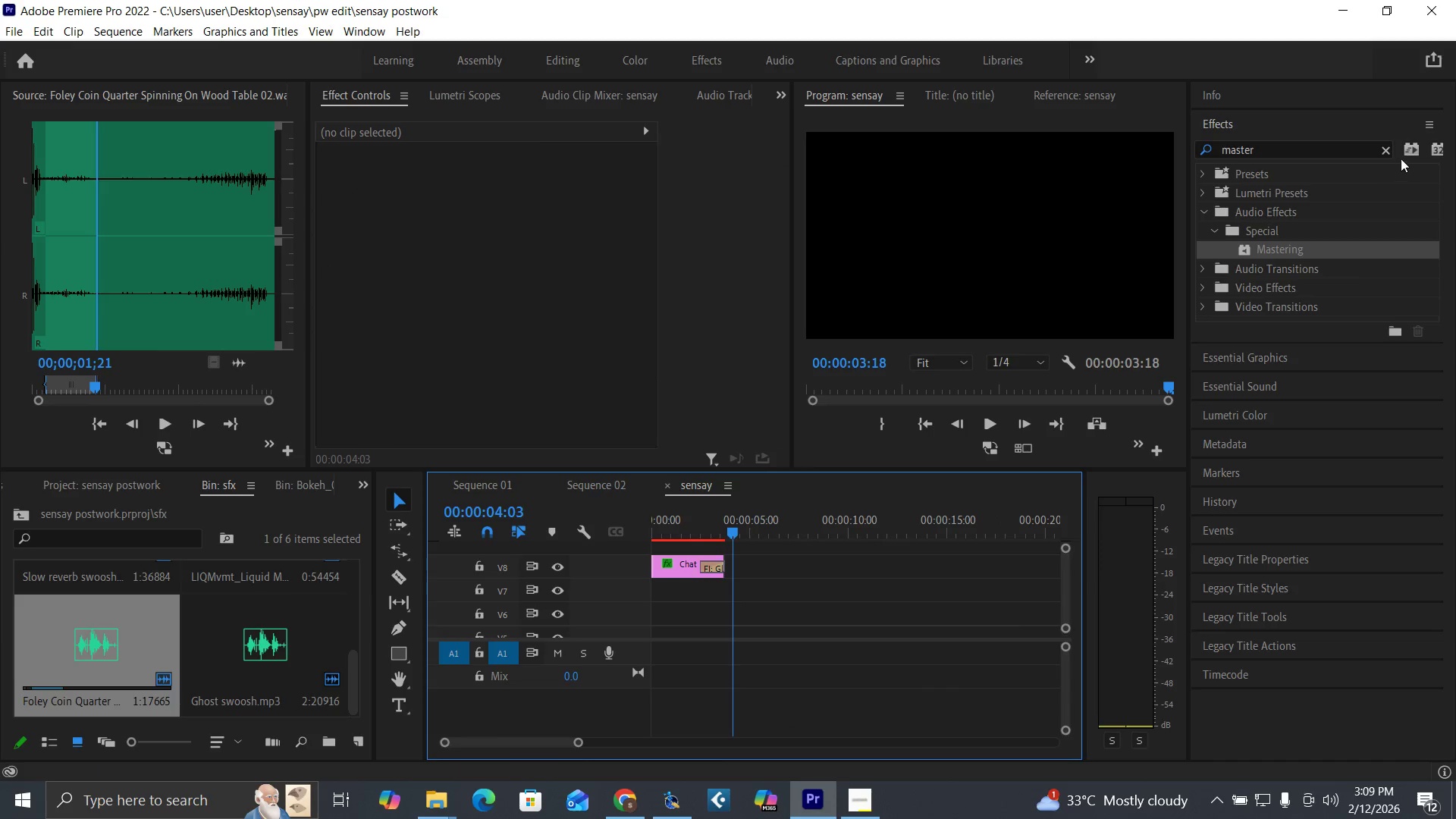 
left_click([1385, 149])
 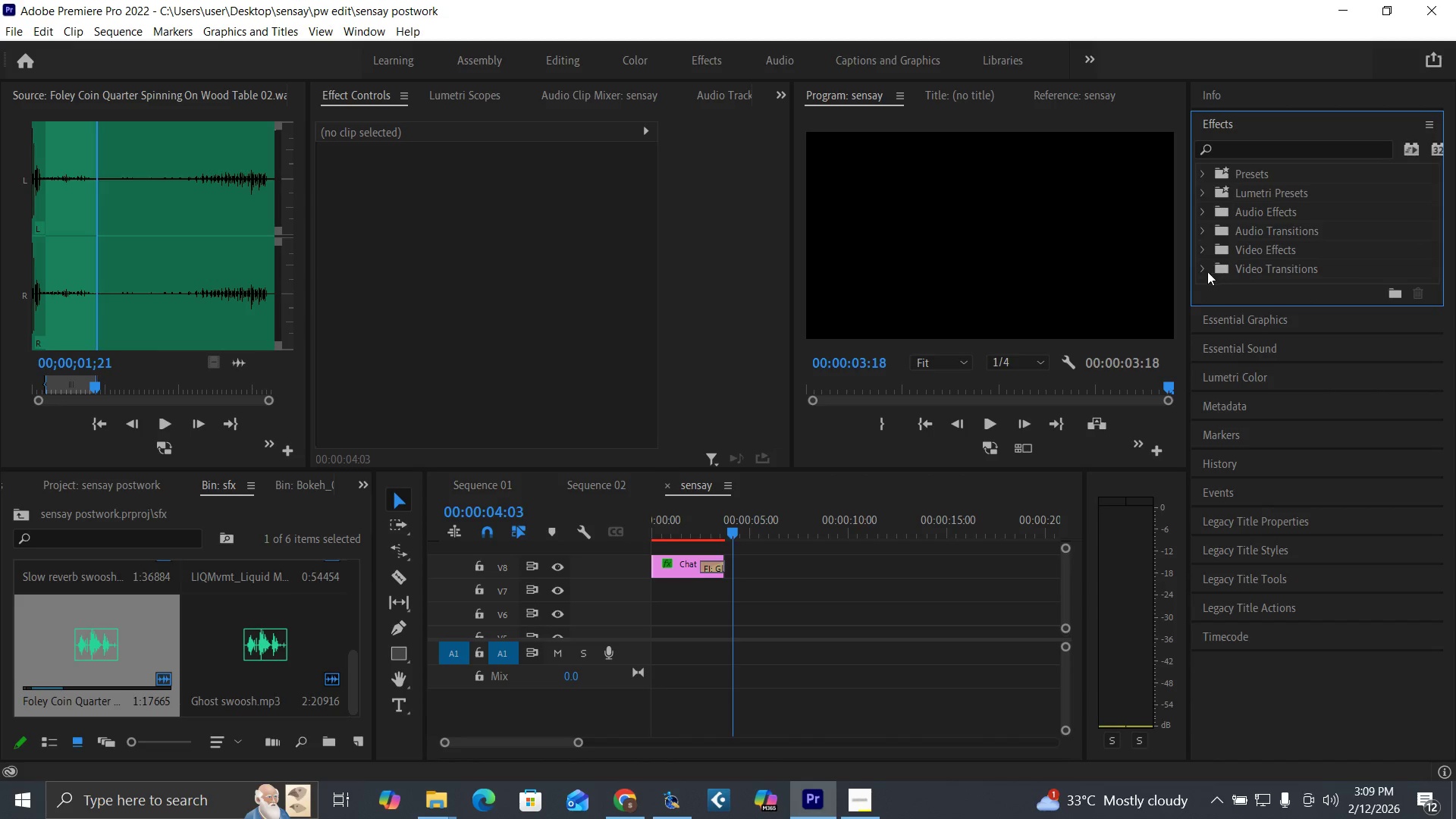 
left_click([1198, 271])
 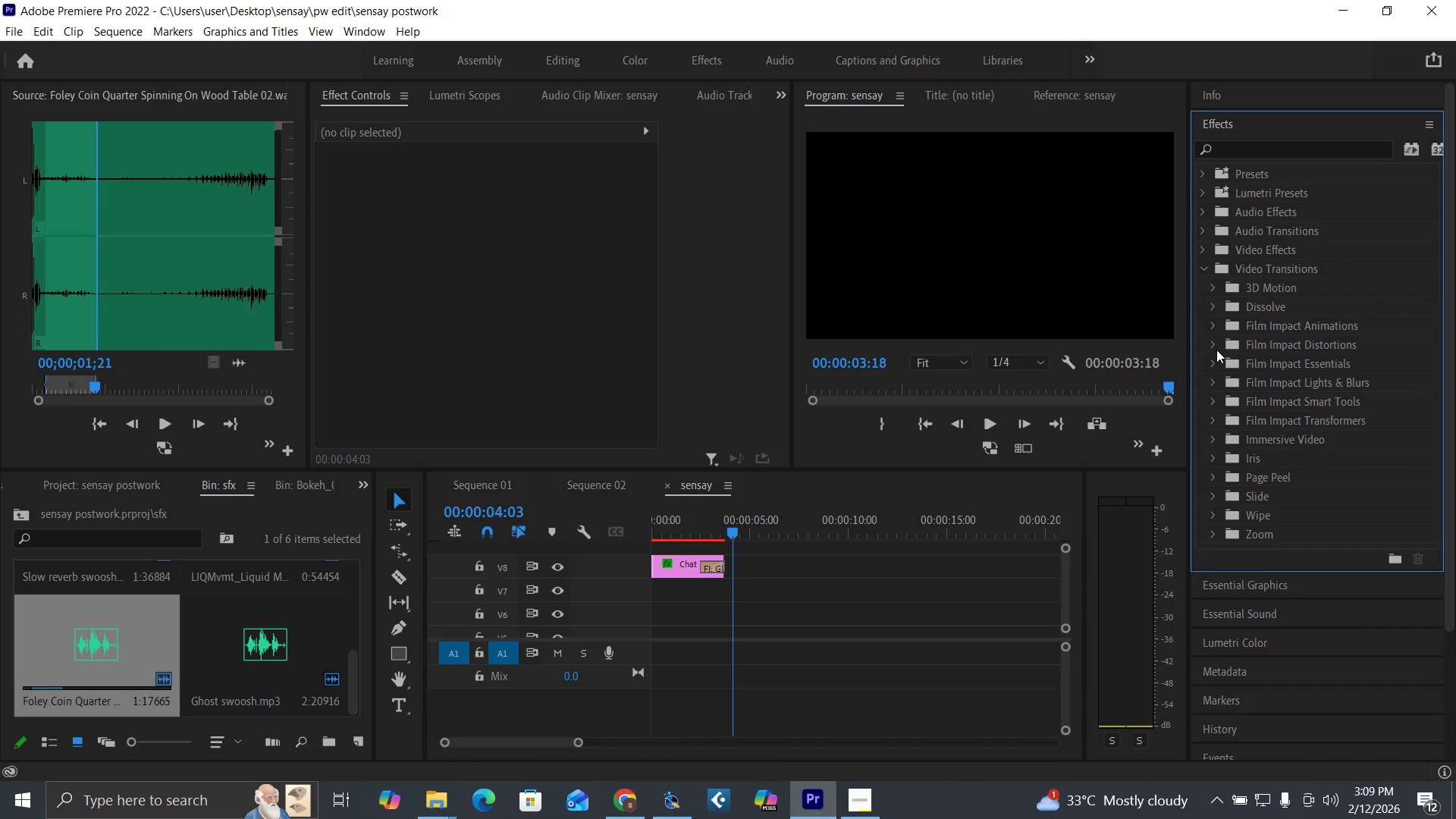 
left_click([1216, 357])
 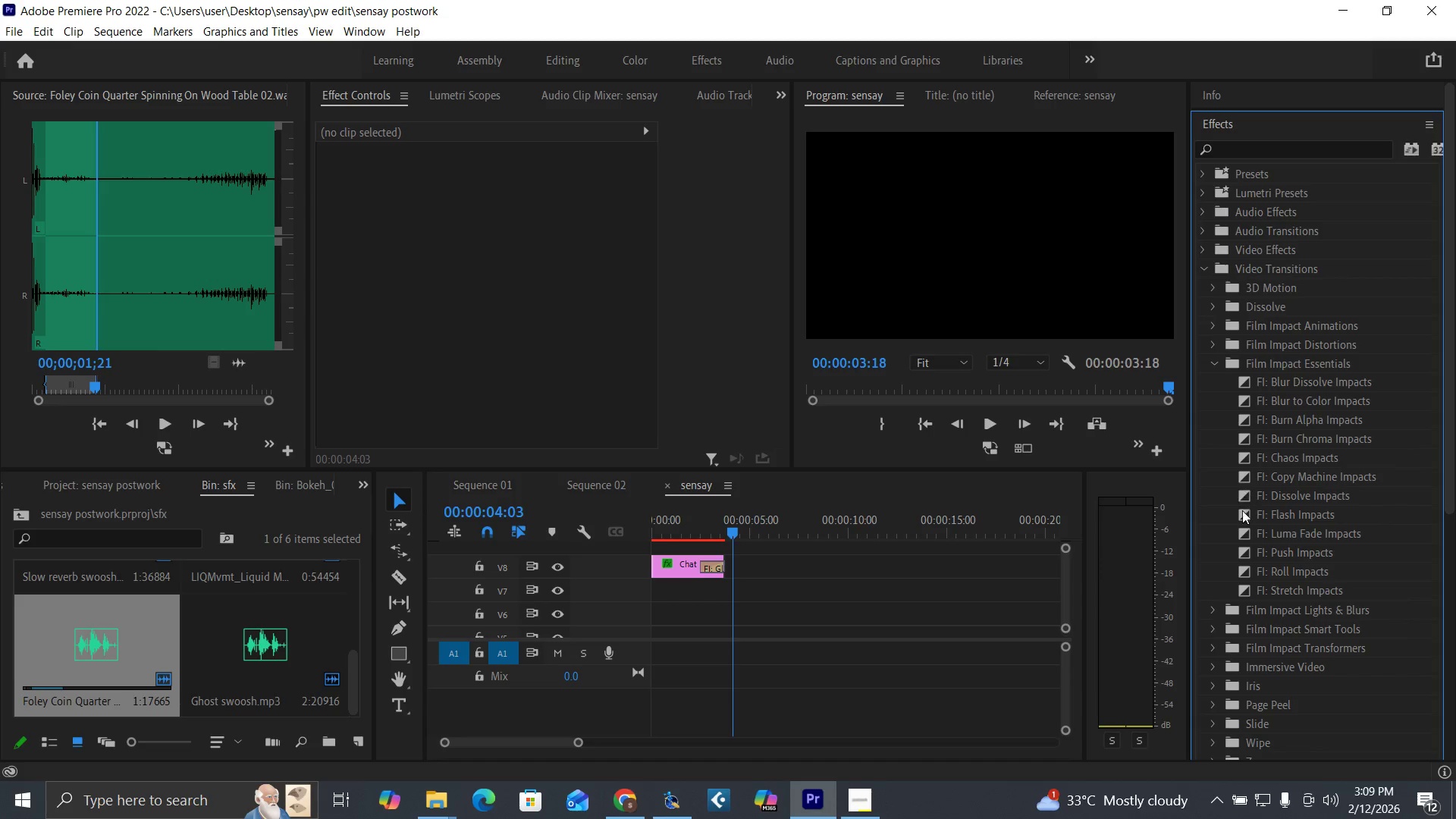 
left_click_drag(start_coordinate=[1239, 532], to_coordinate=[715, 565])
 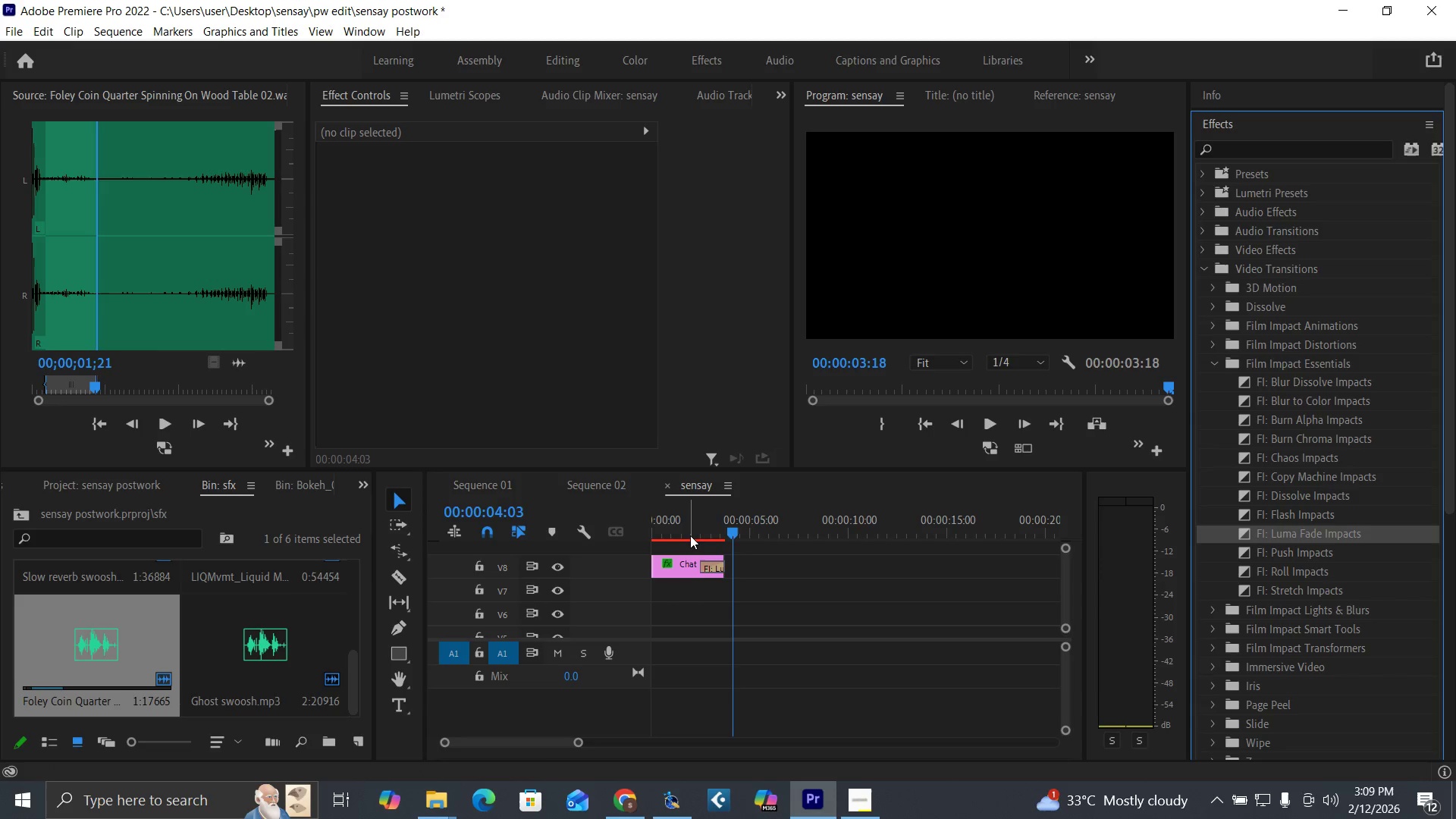 
left_click_drag(start_coordinate=[689, 535], to_coordinate=[727, 566])
 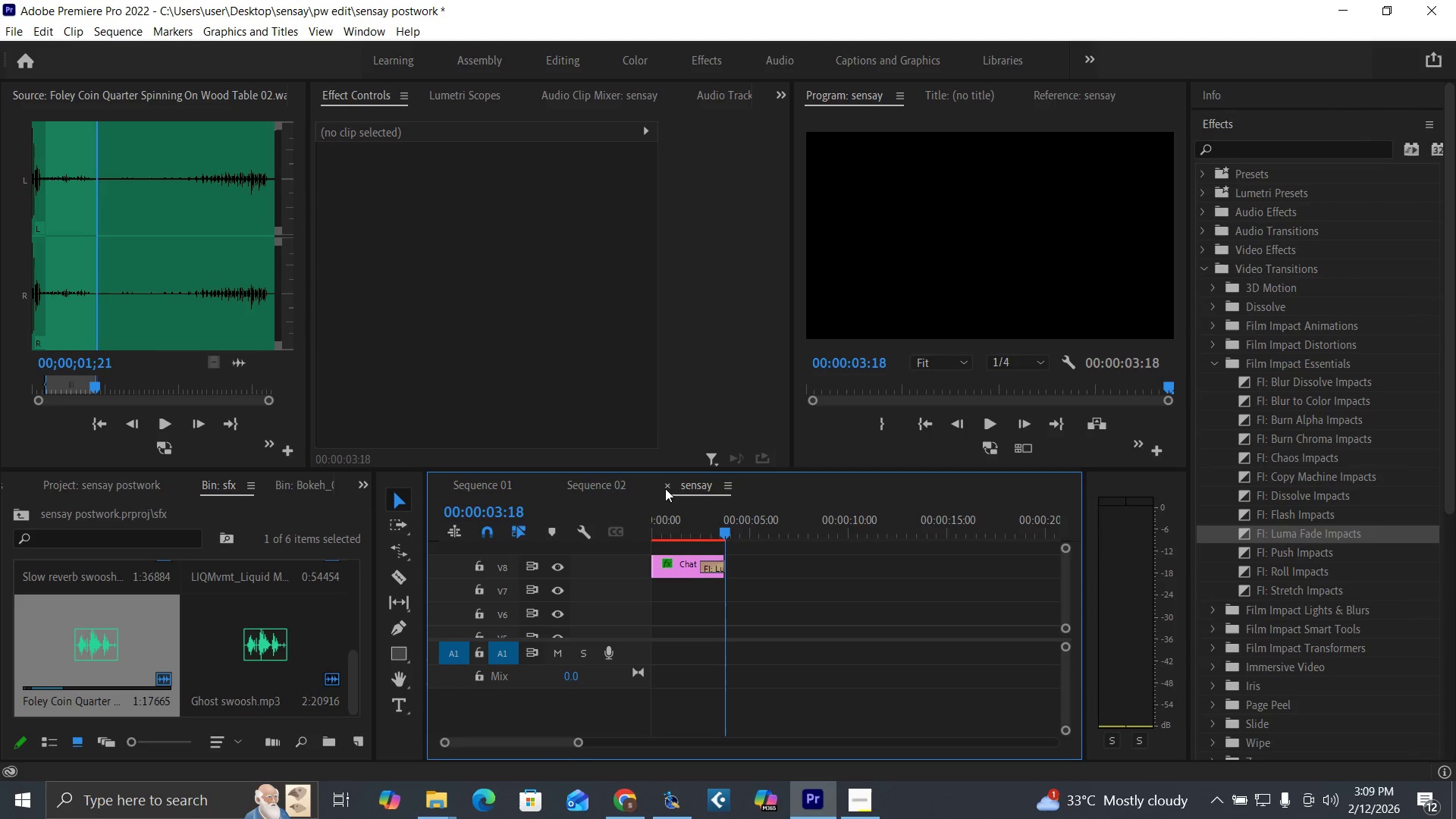 
left_click([664, 488])
 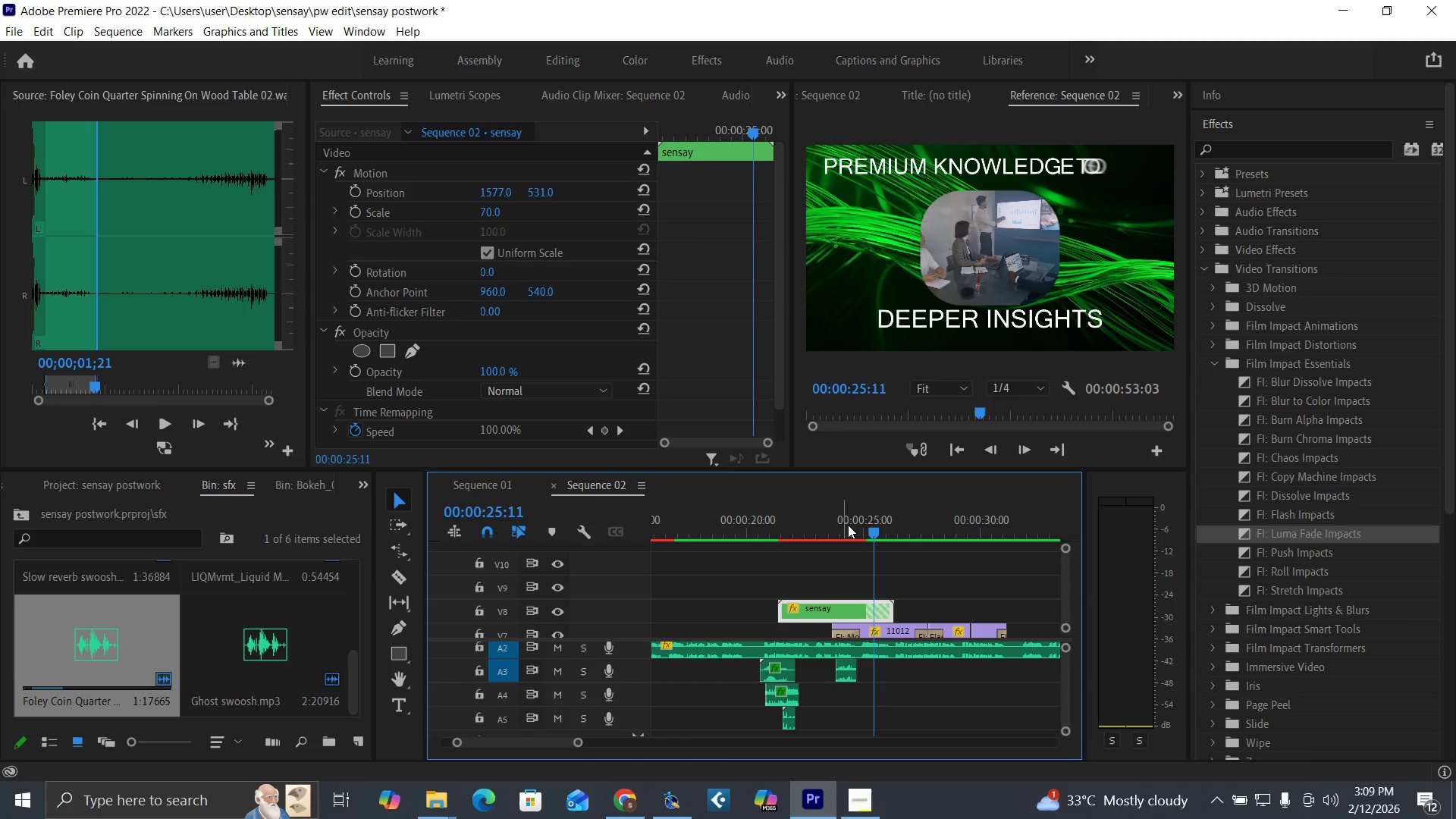 
left_click([839, 522])
 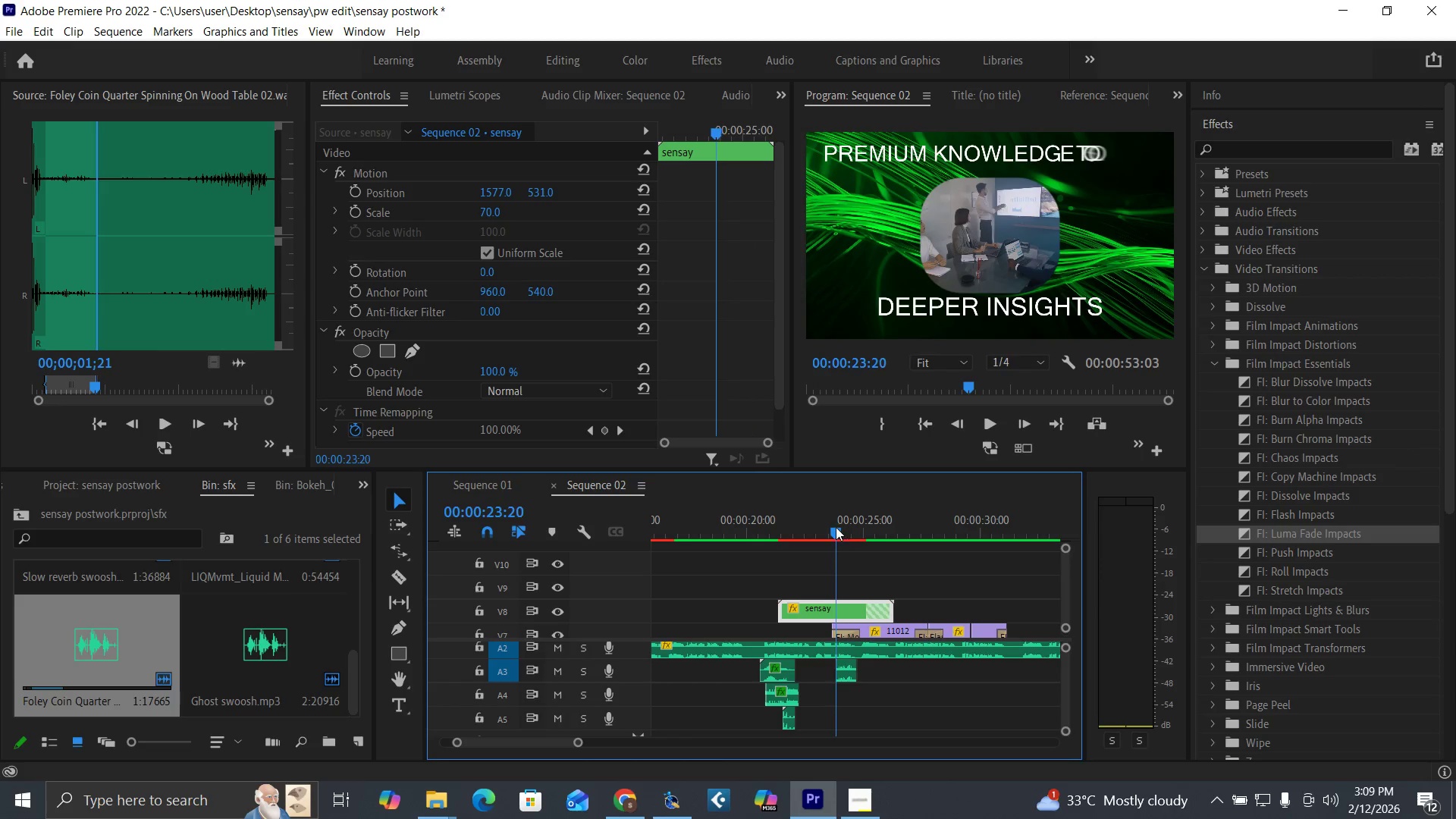 
key(Space)
 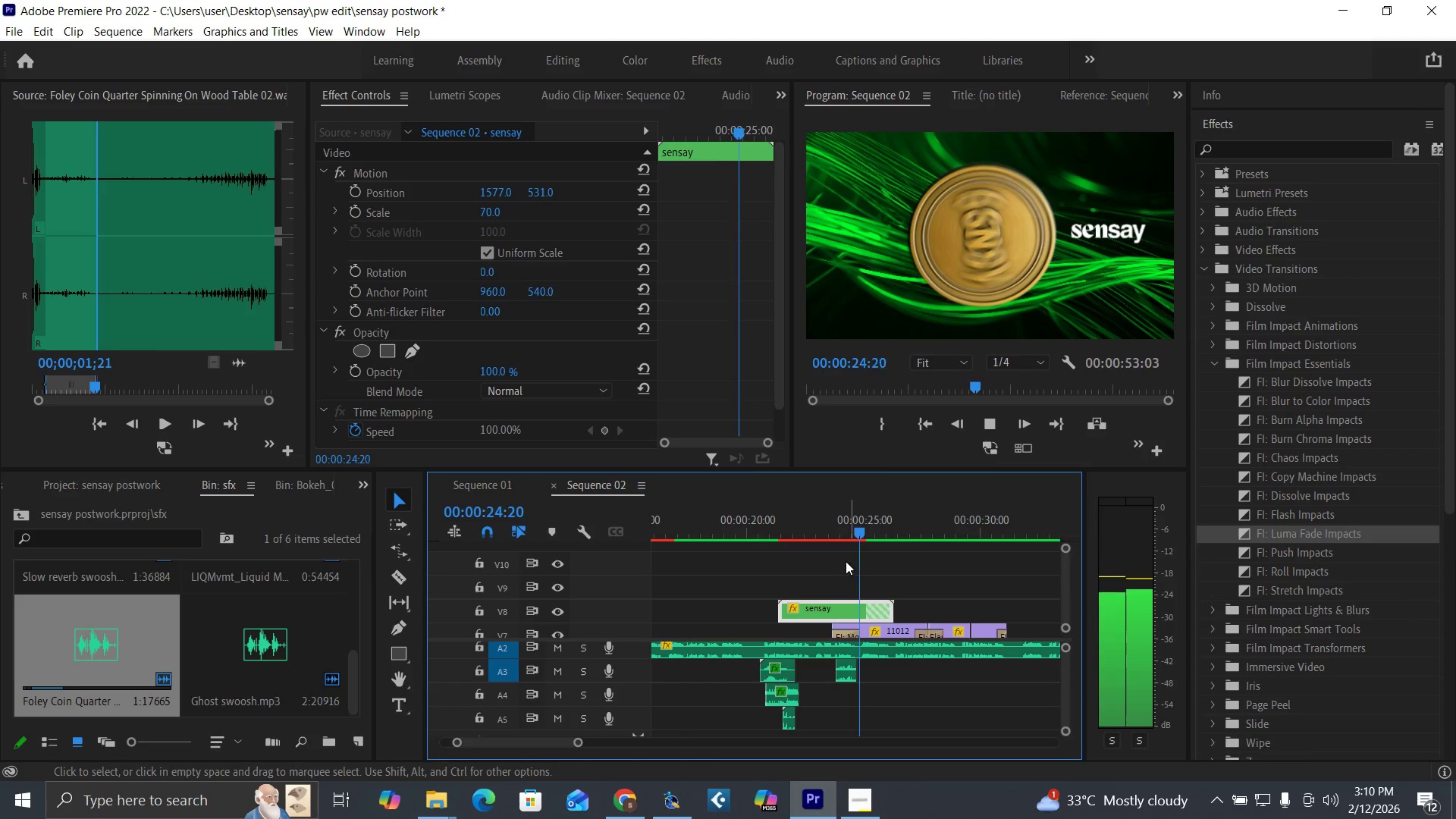 
left_click([762, 524])
 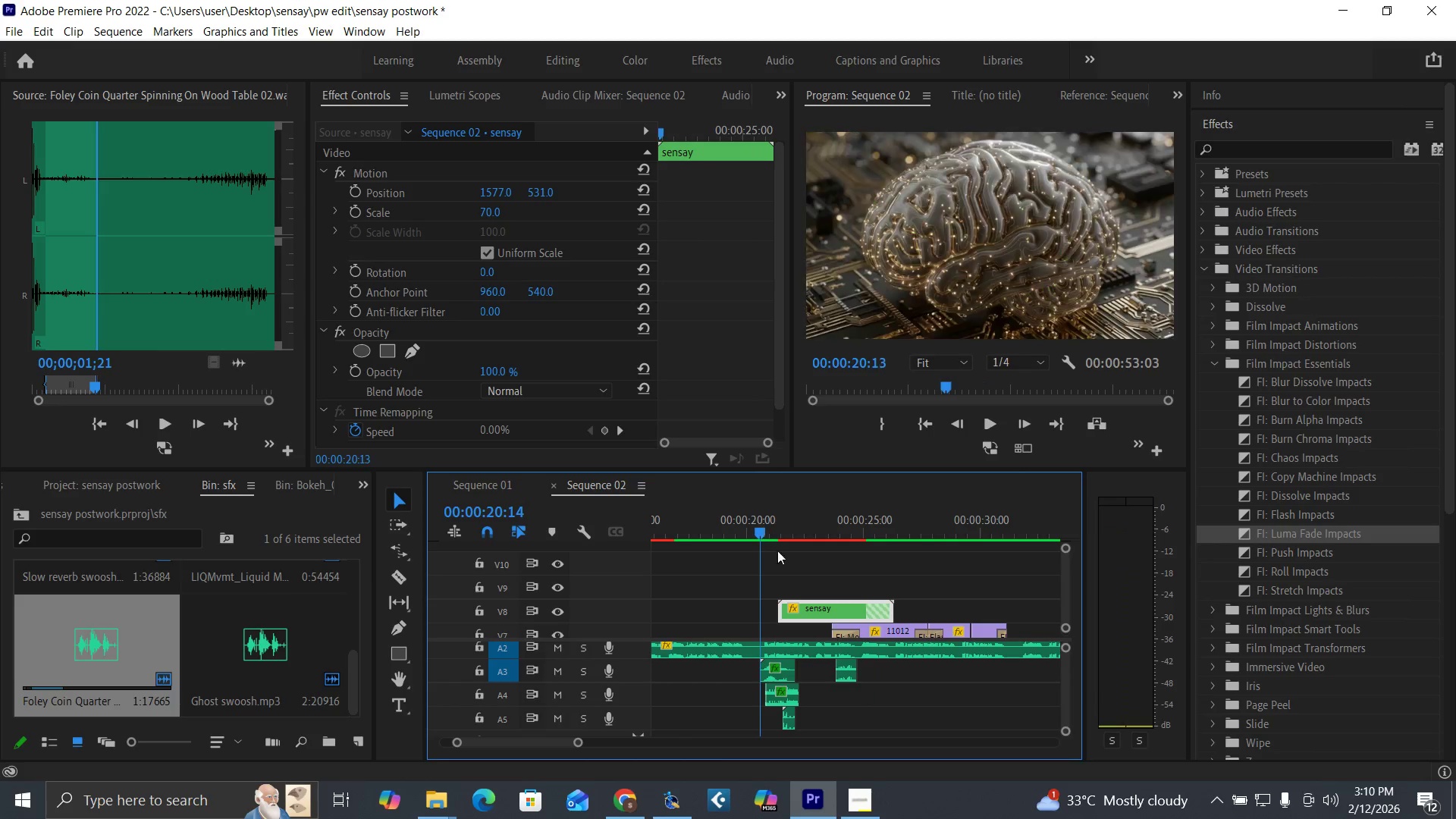 
key(Space)
 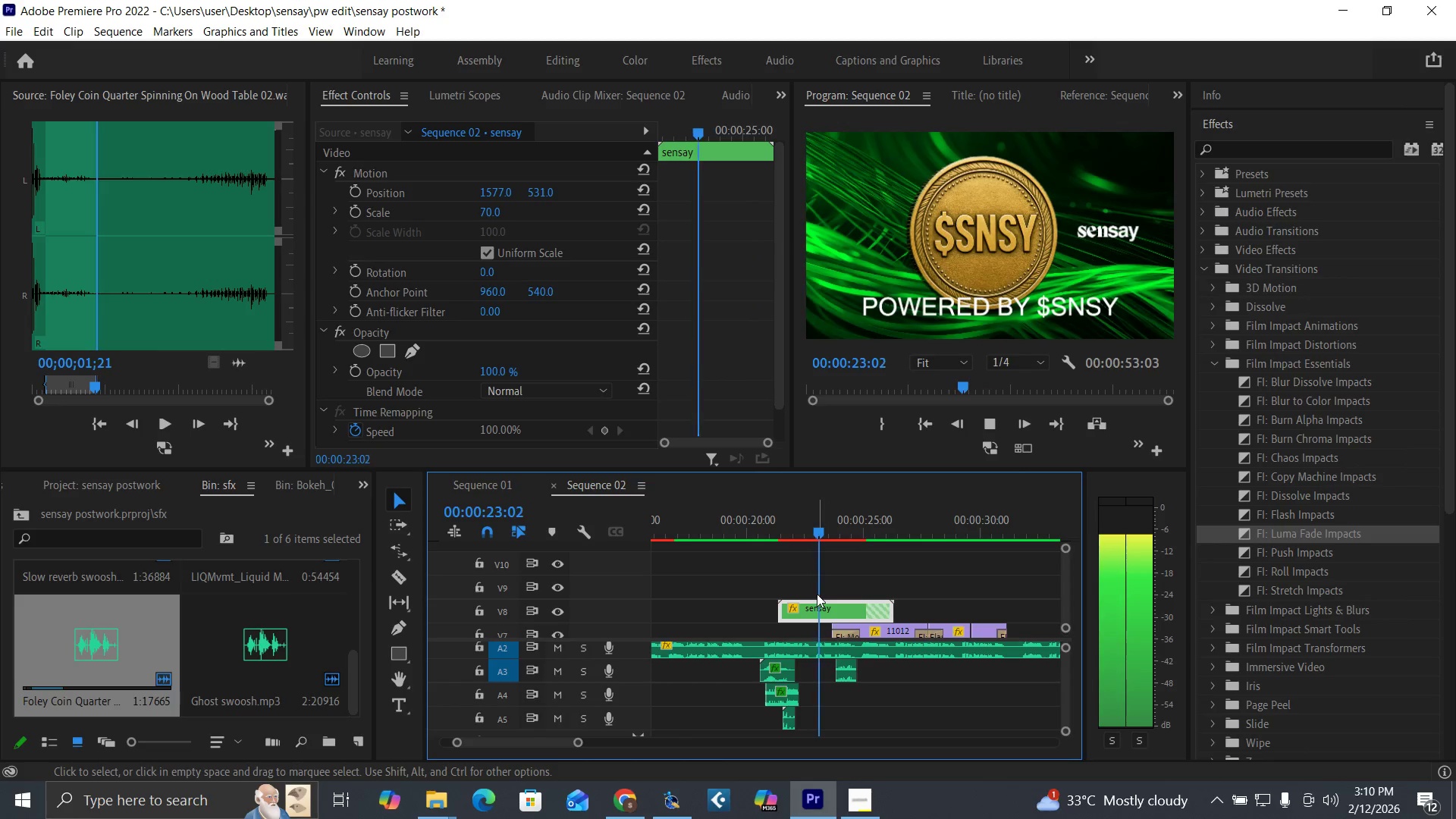 
wait(9.47)
 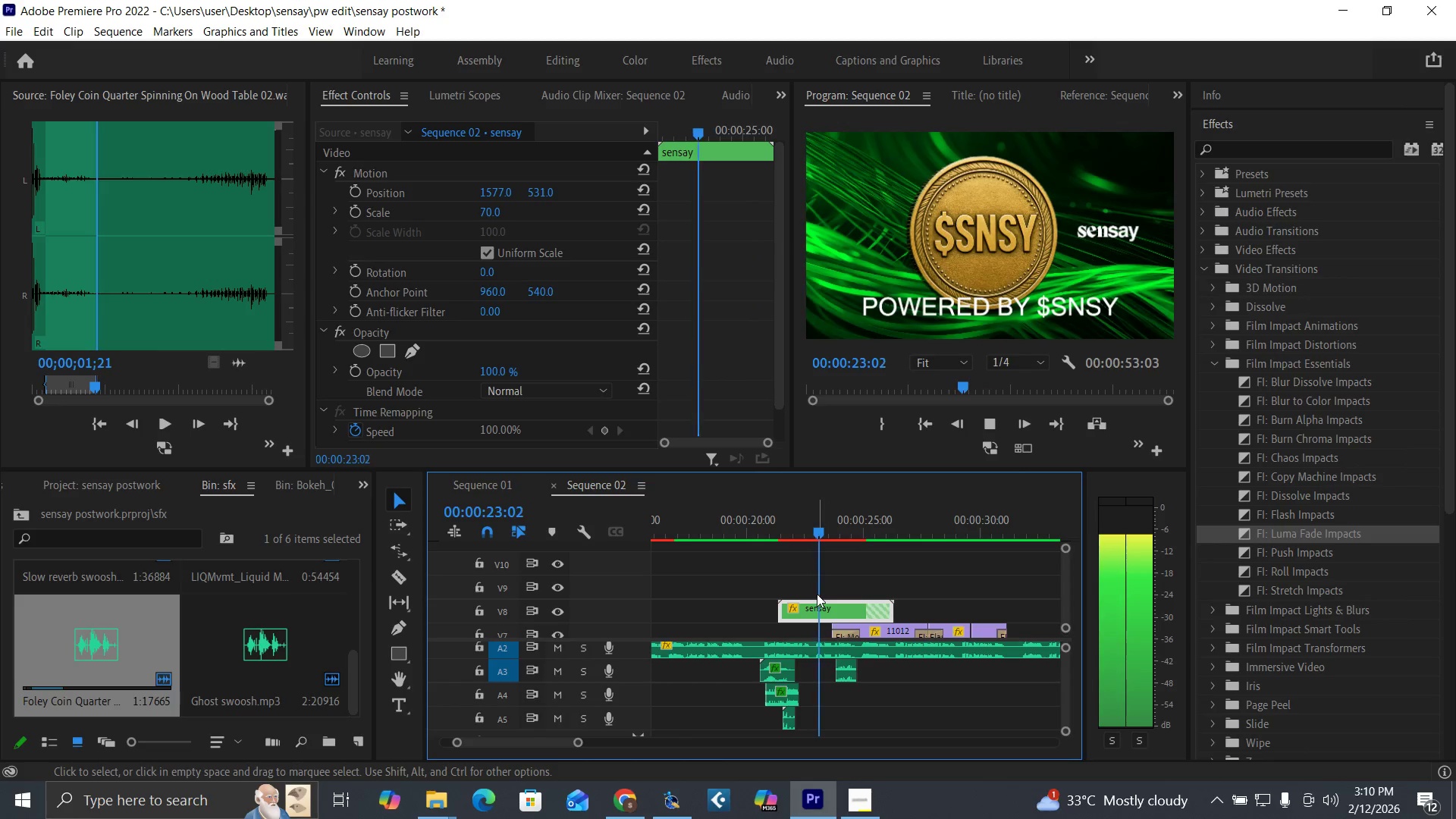 
key(Space)
 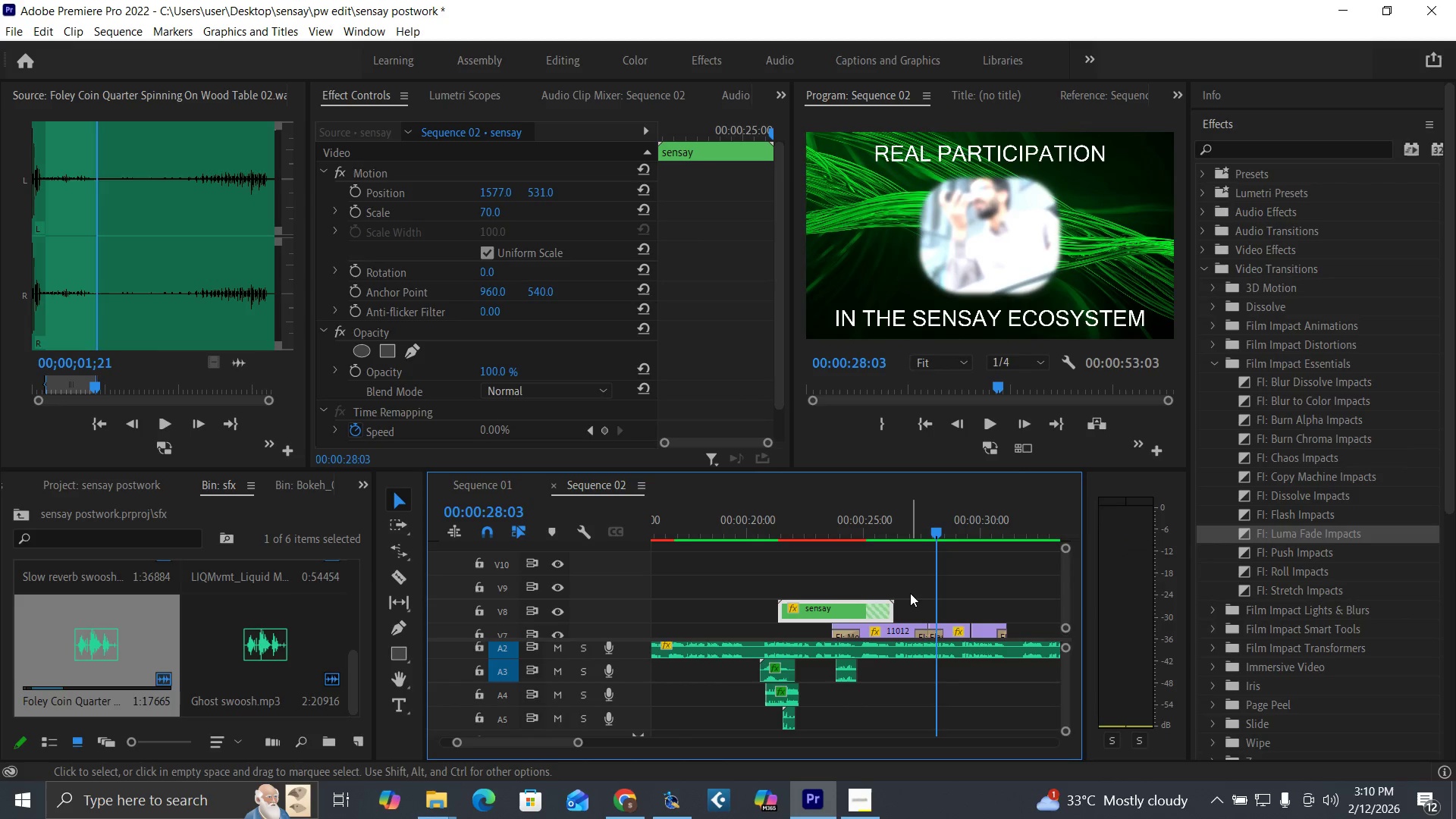 
key(Control+S)
 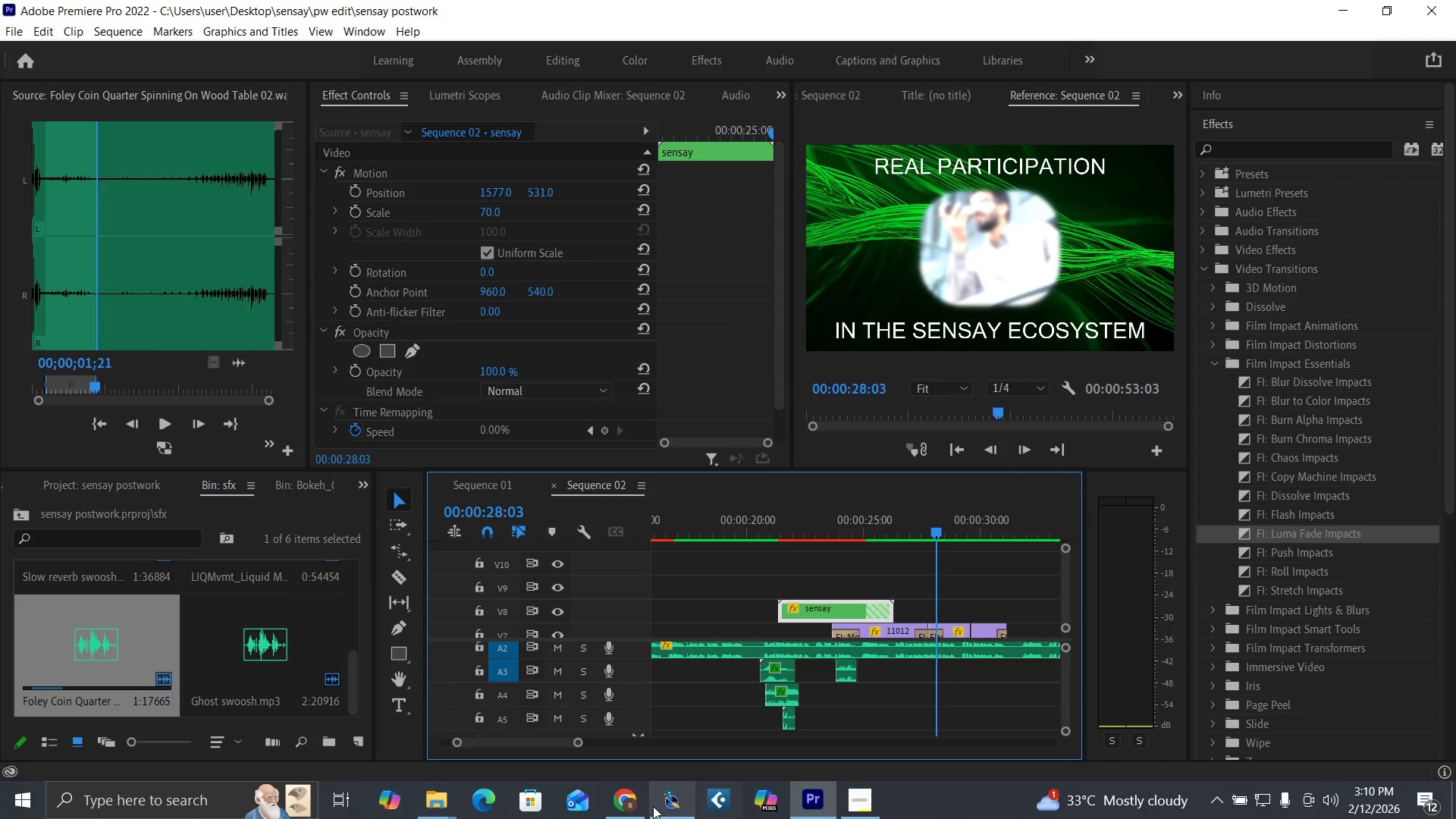 
left_click([679, 810])
 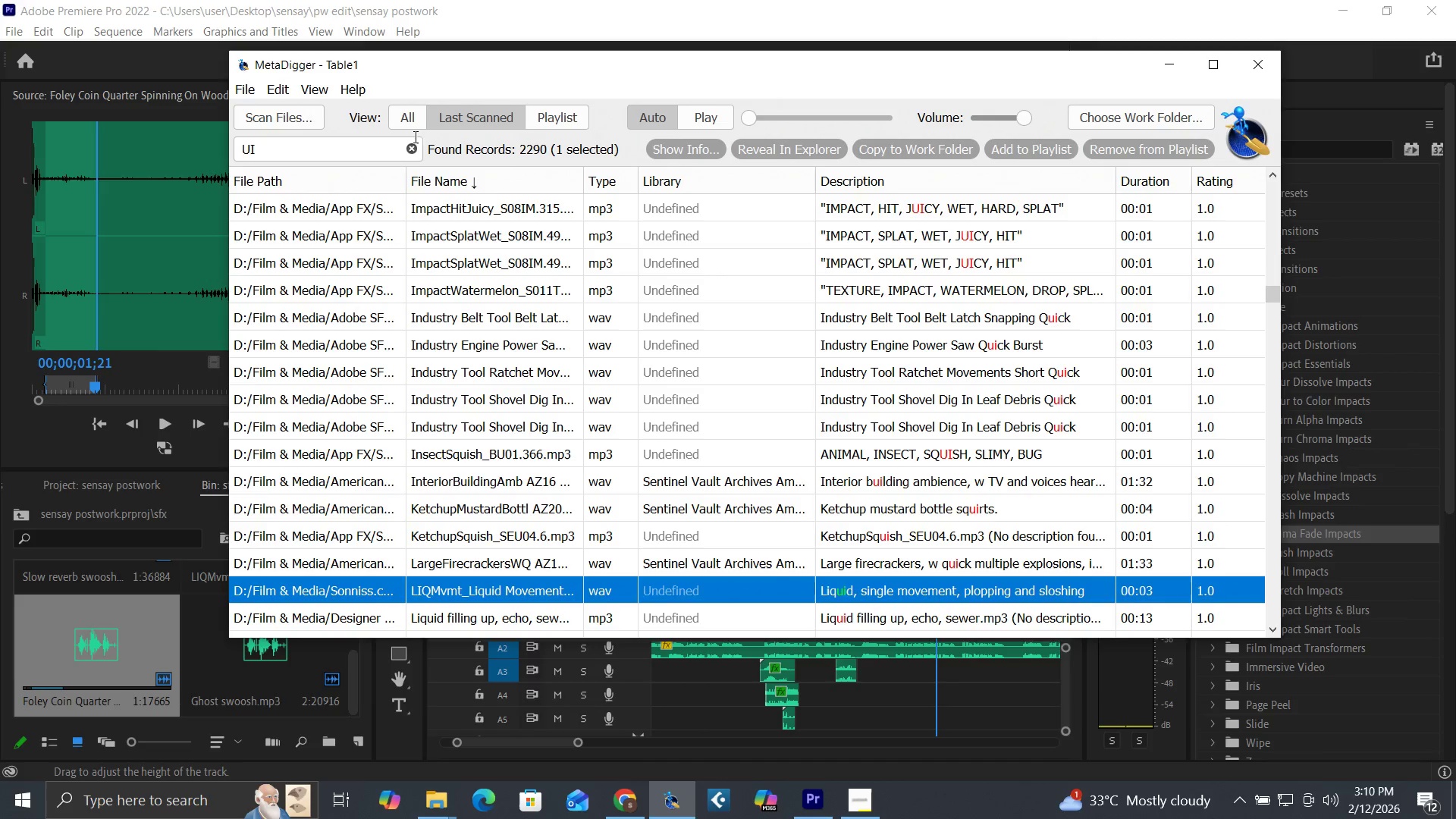 
left_click([413, 143])
 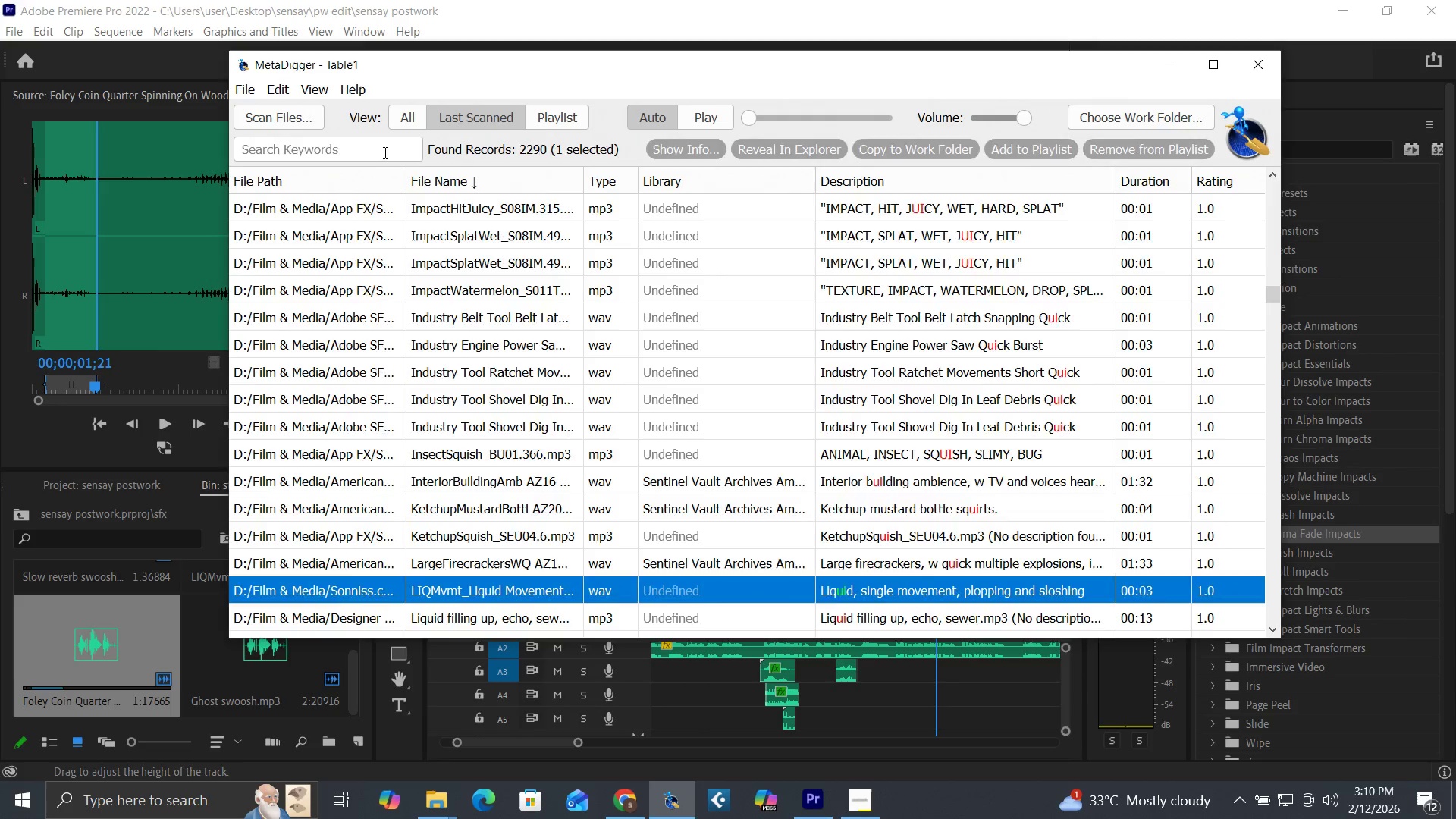 
type(flash)
 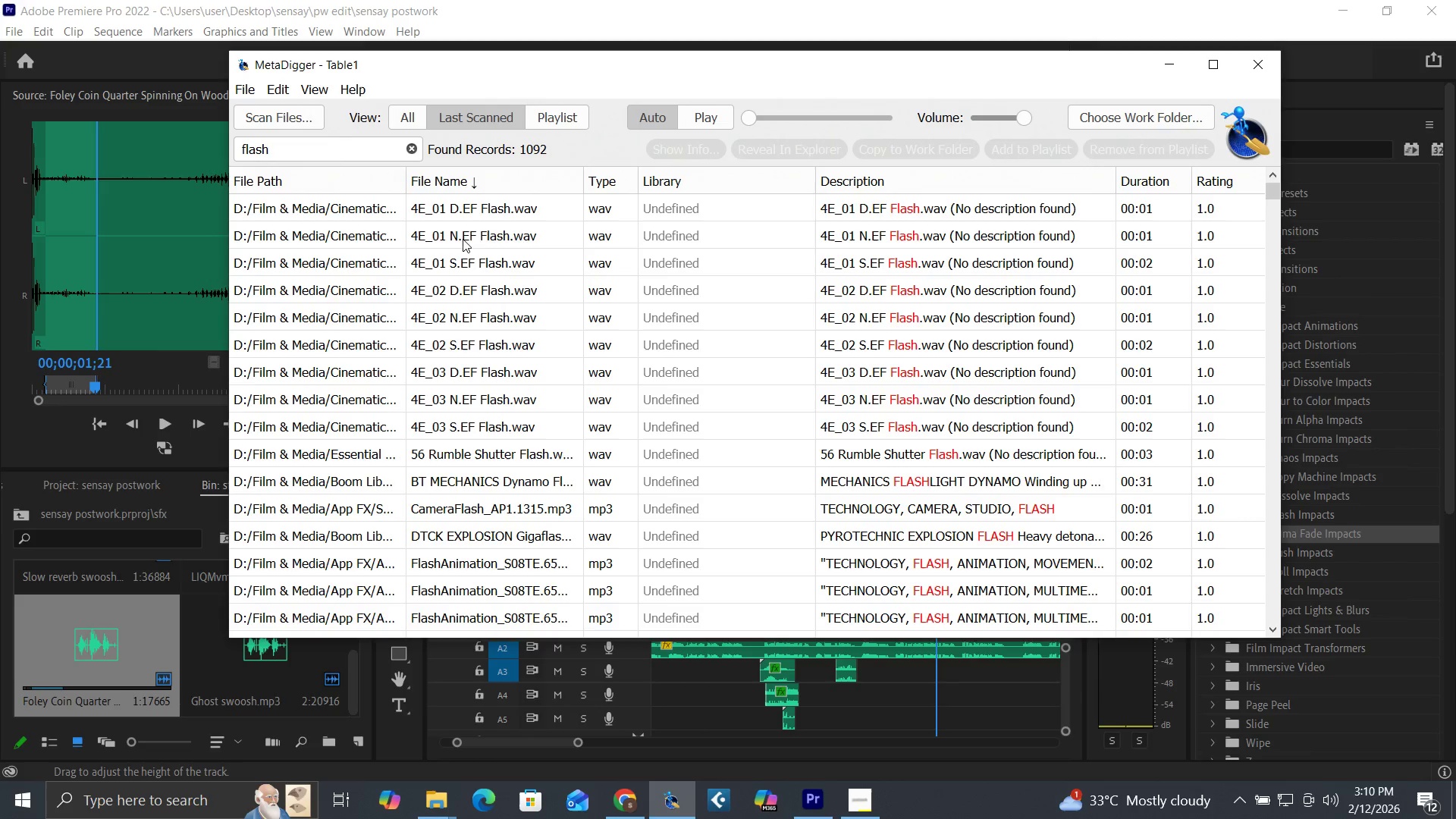 
left_click([492, 206])
 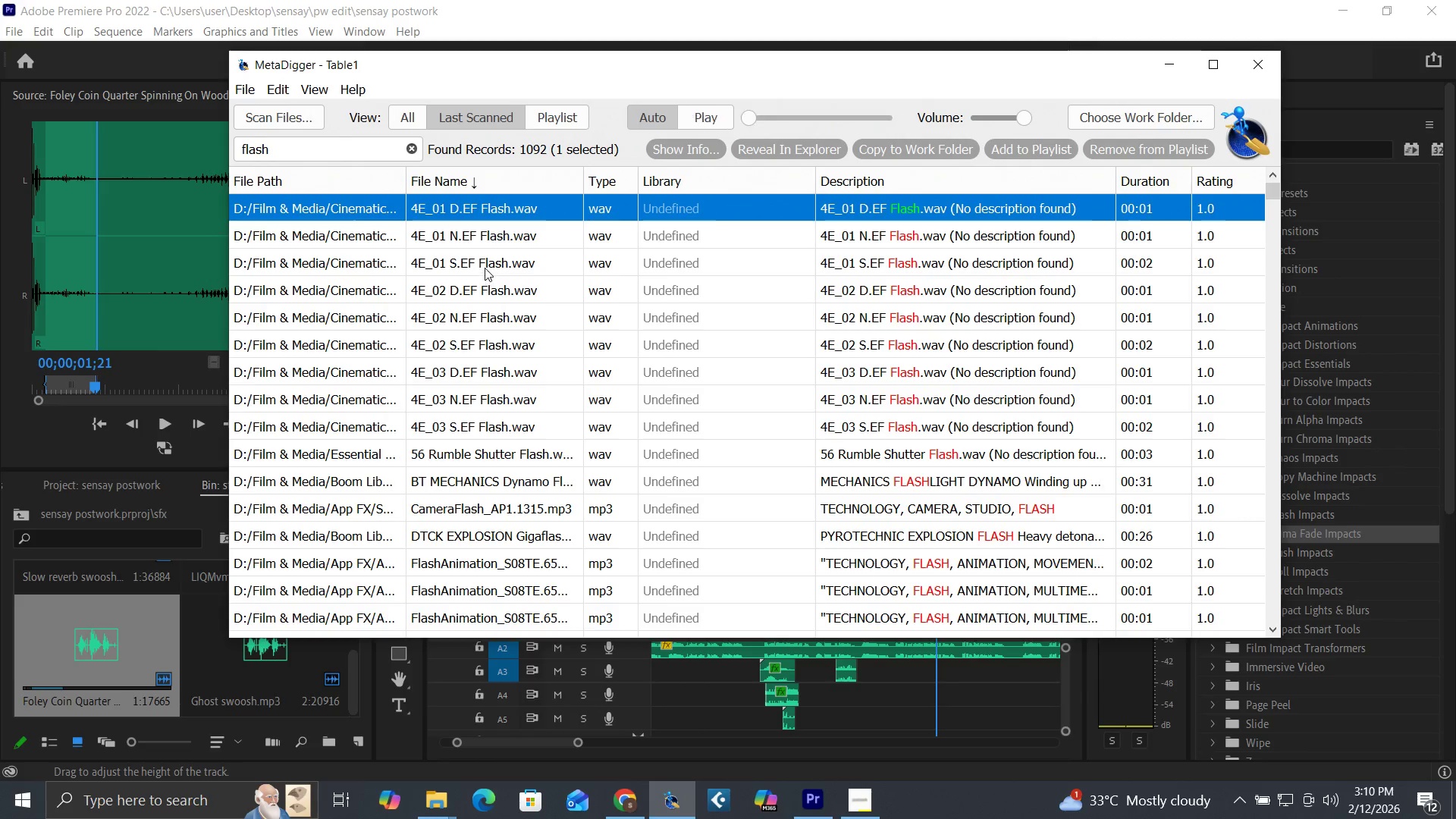 
left_click([486, 265])
 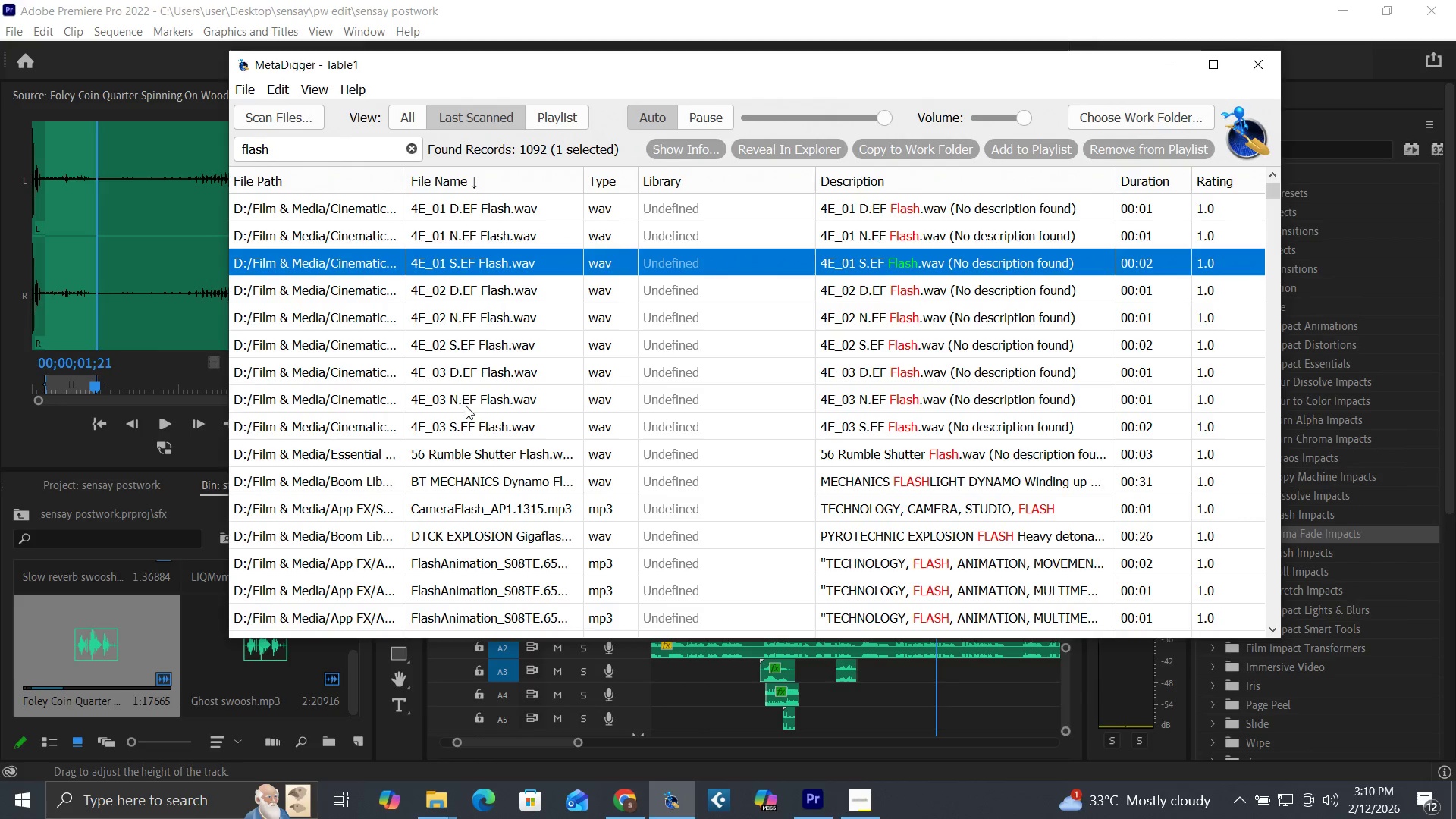 
left_click([486, 412])
 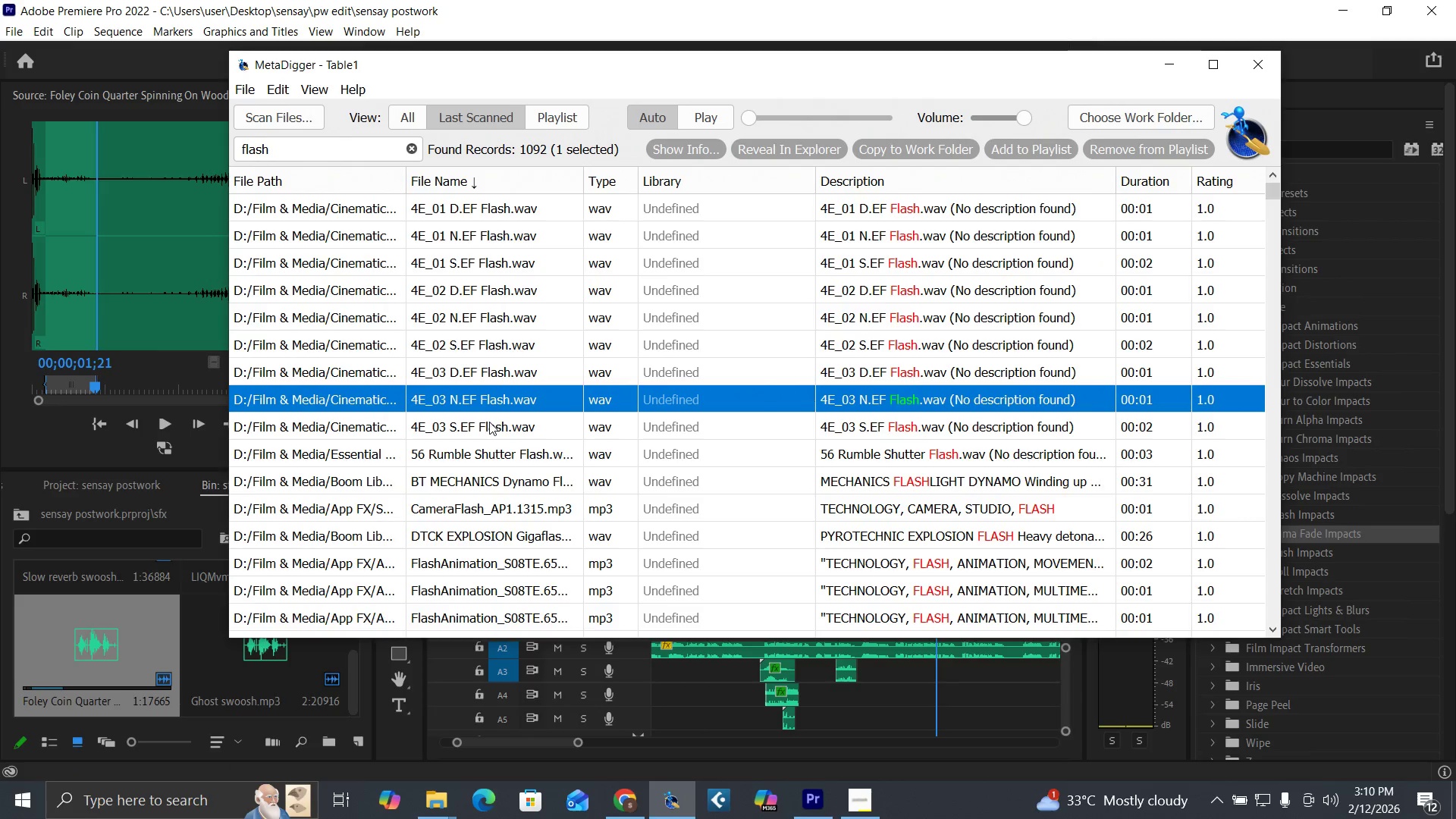 
left_click([491, 423])
 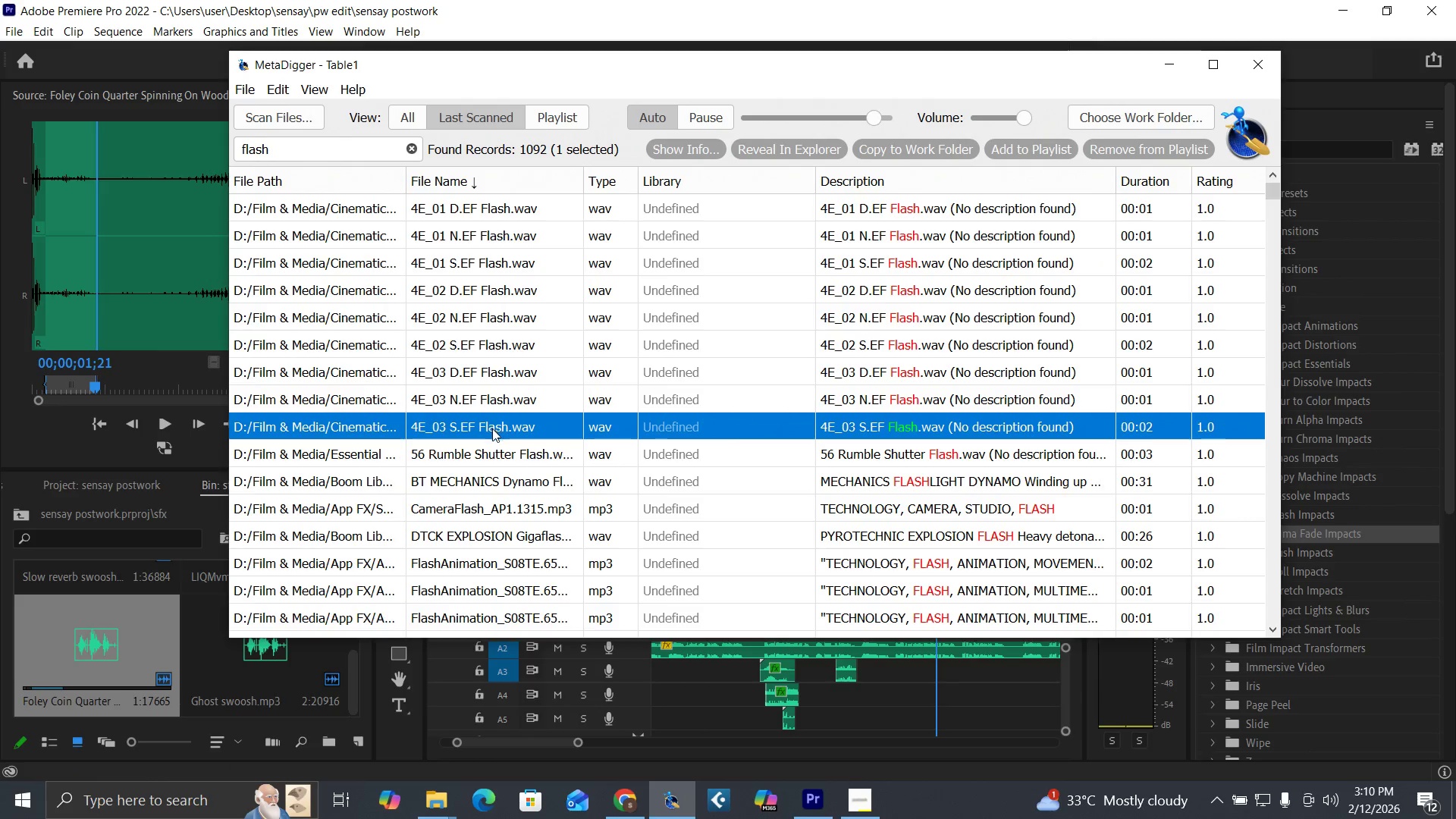 
left_click([500, 445])
 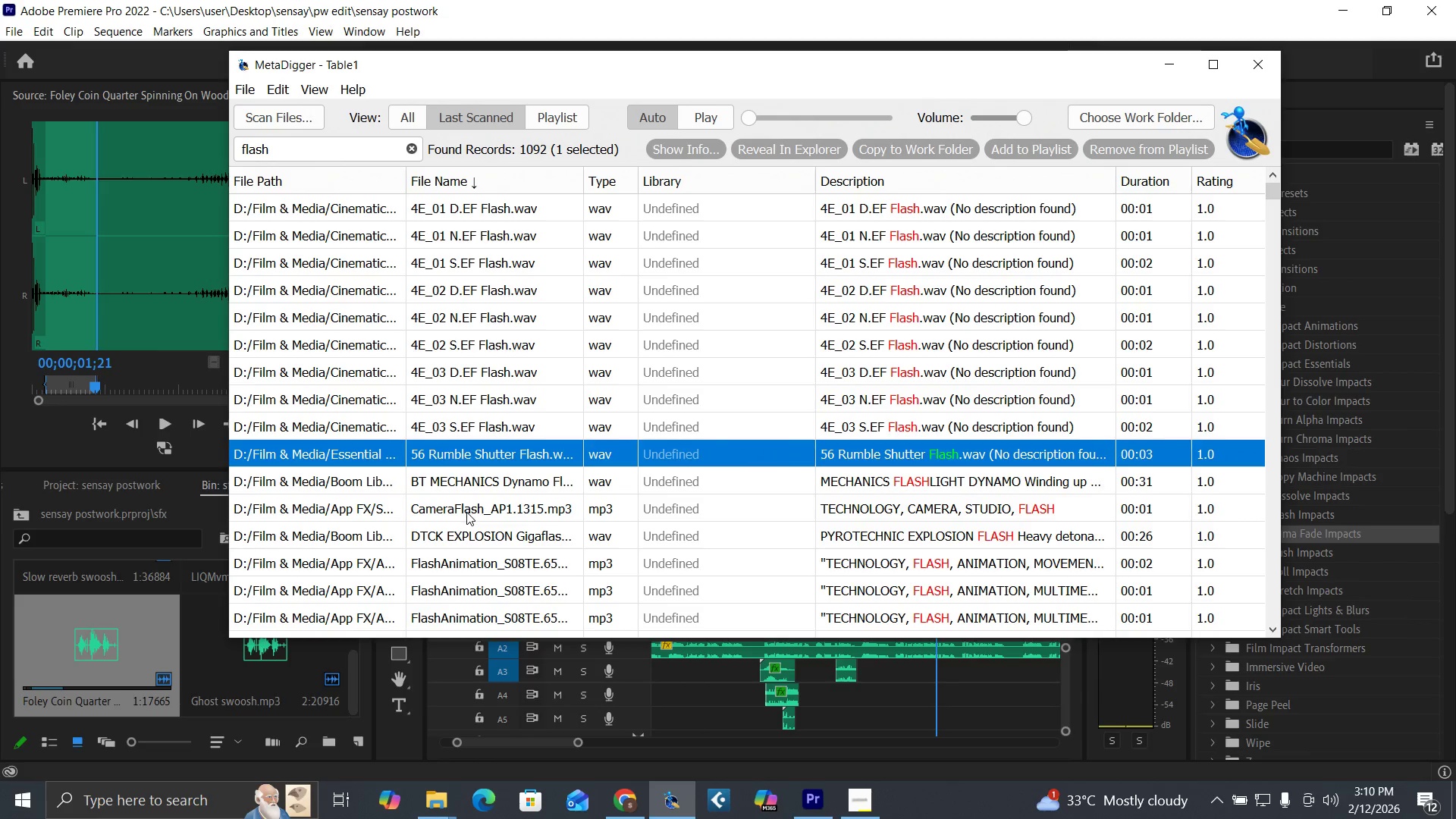 
wait(5.25)
 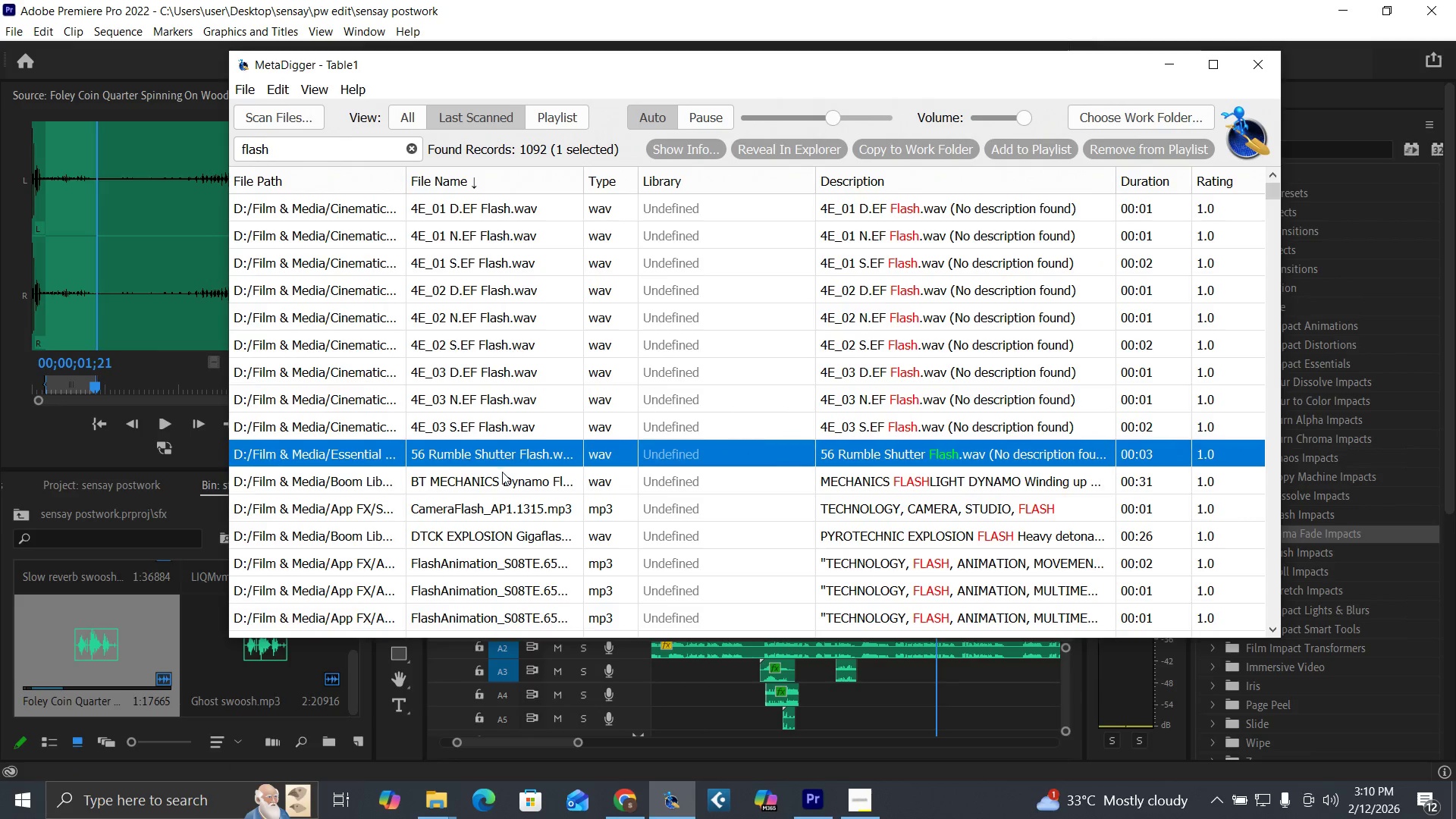 
left_click([698, 123])
 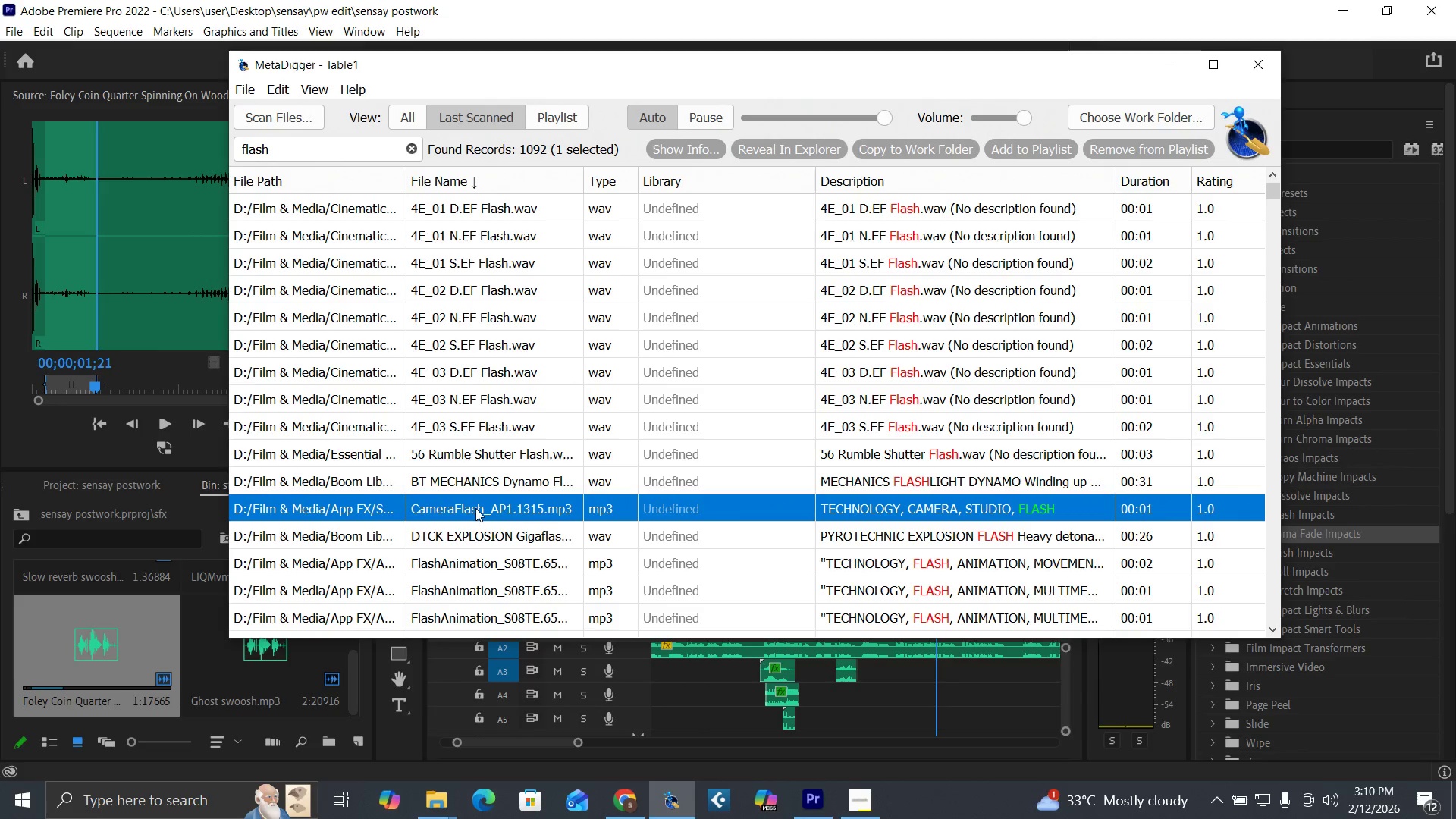 
wait(5.09)
 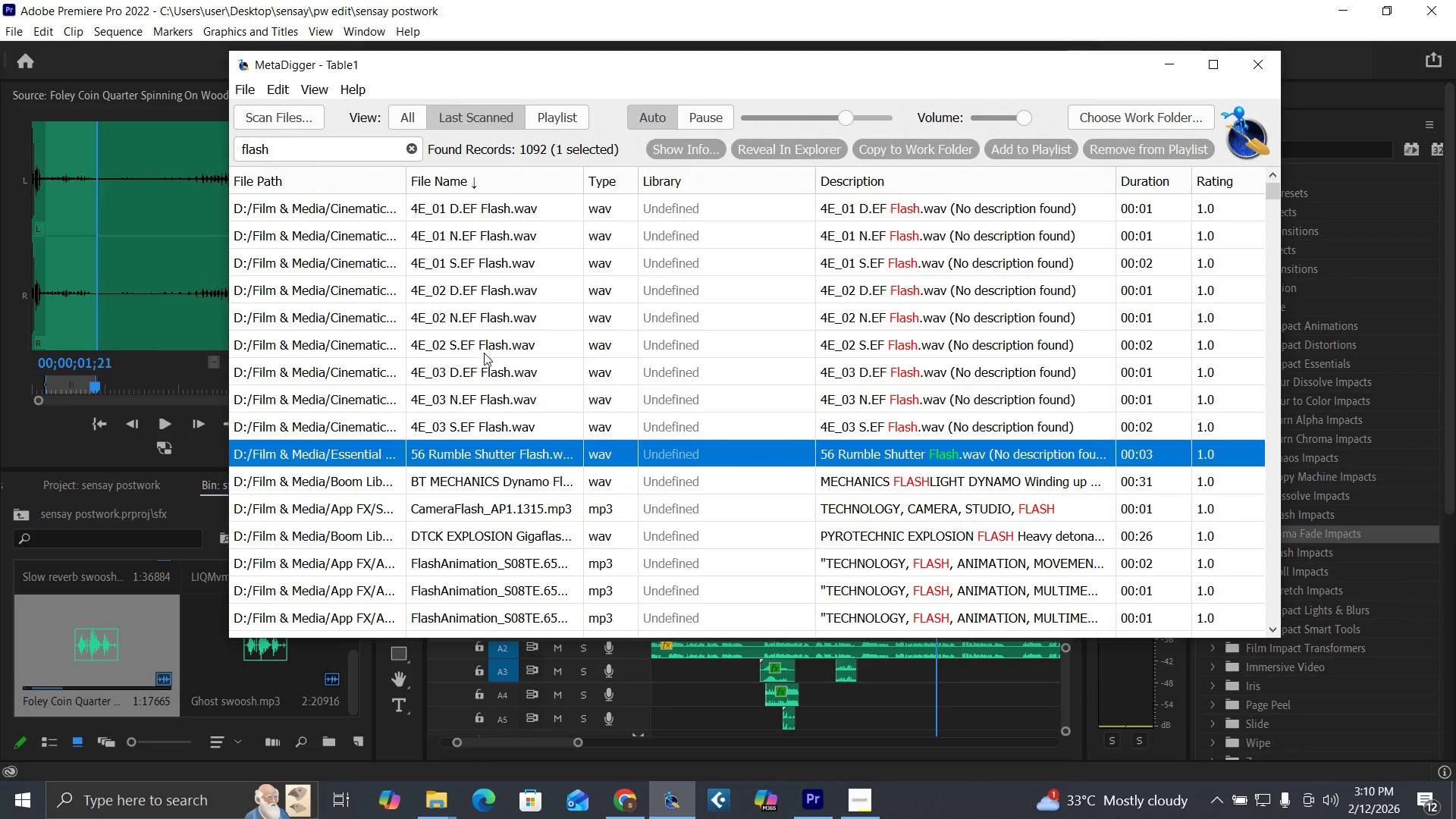 
left_click([476, 565])
 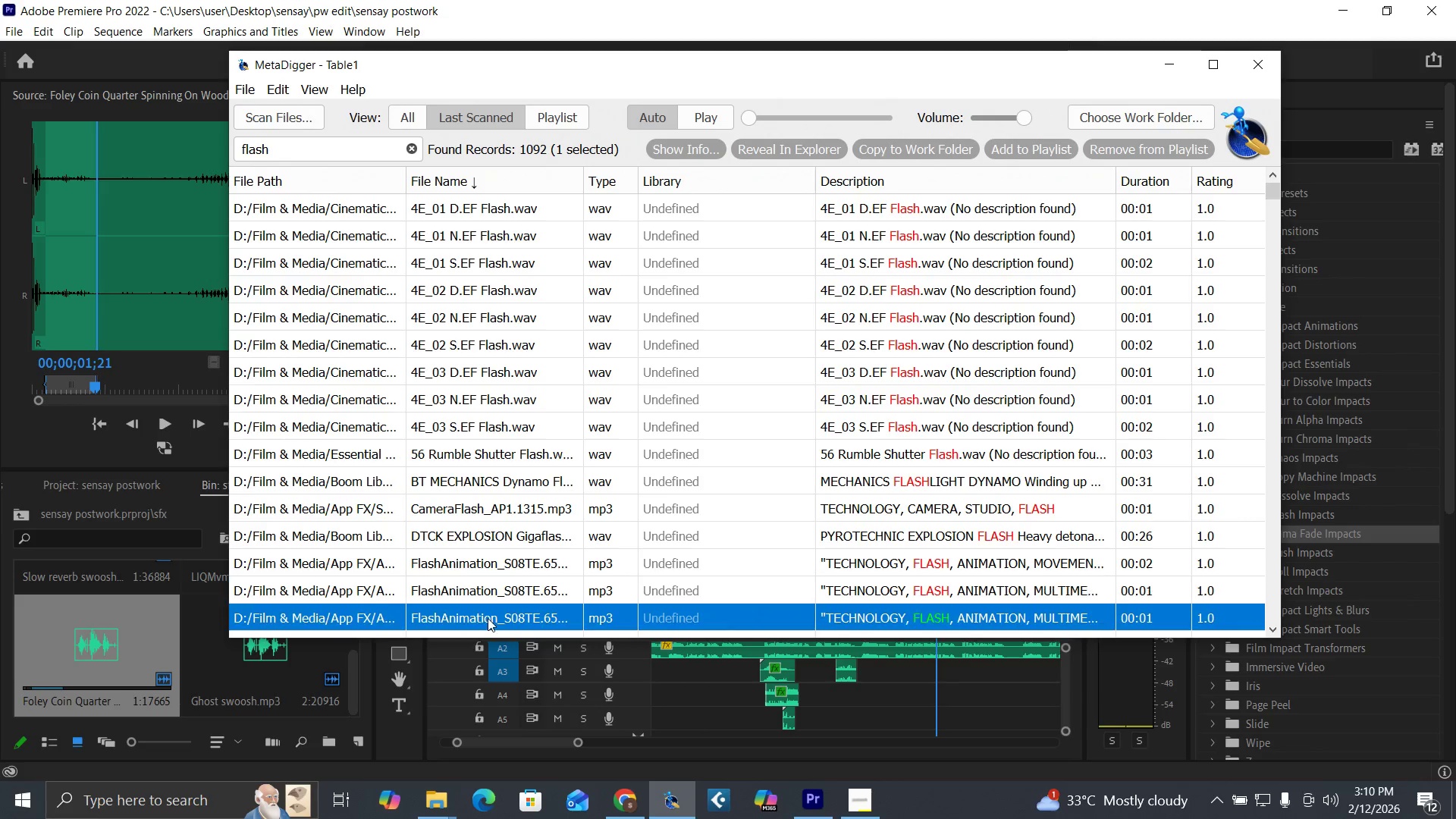 
scroll: coordinate [519, 541], scroll_direction: down, amount: 3.0
 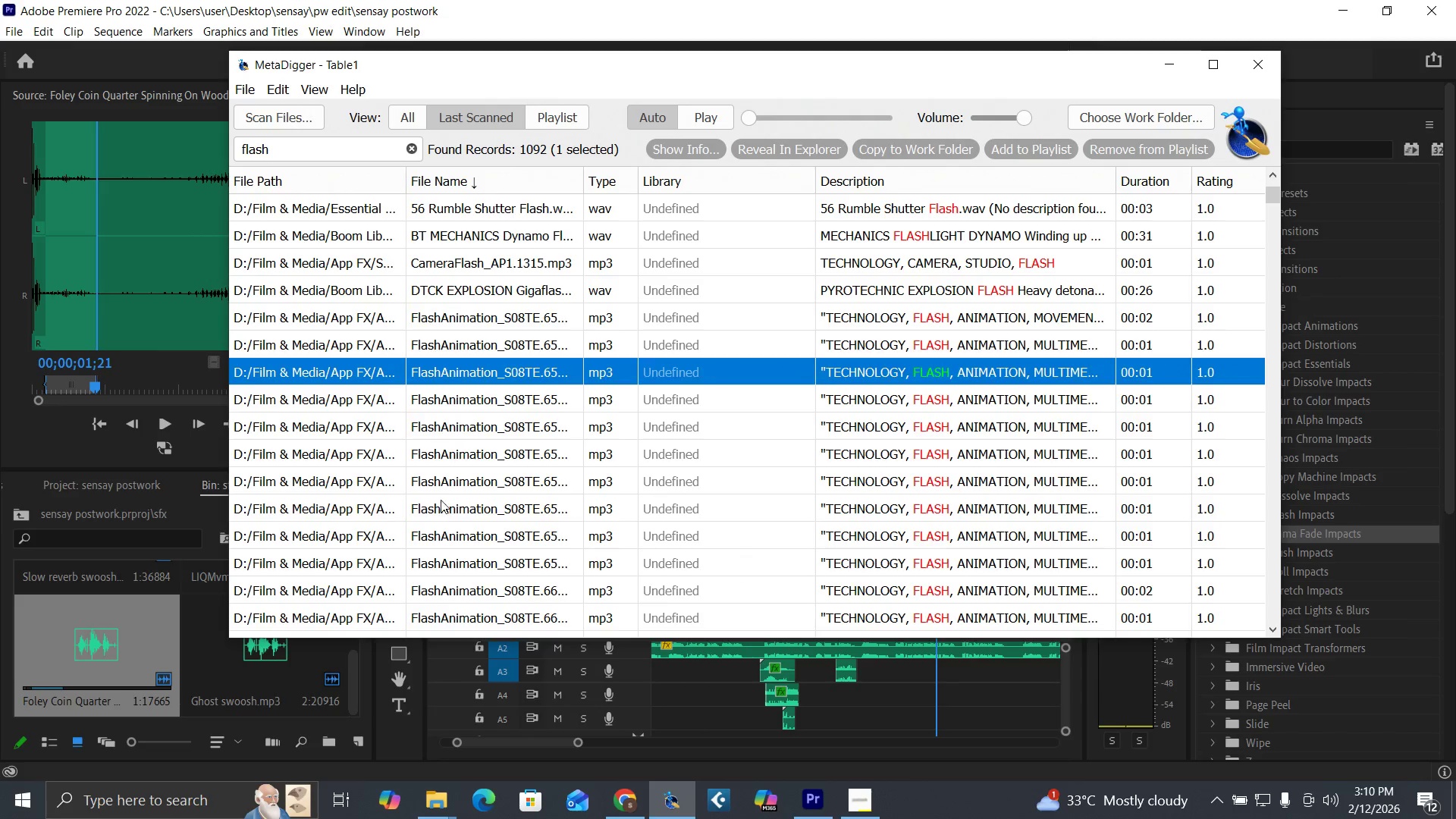 
left_click([439, 497])
 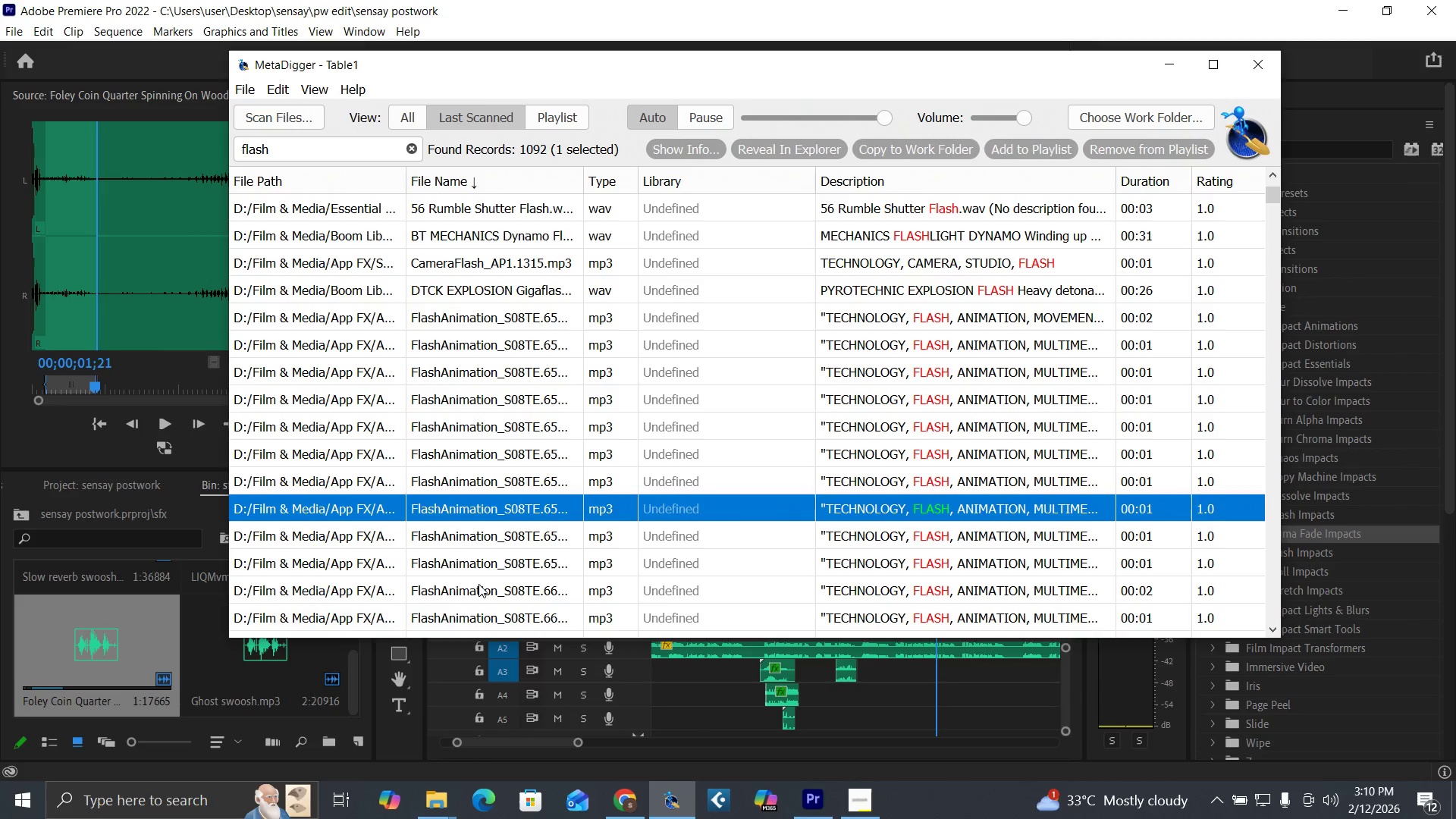 
left_click([475, 584])
 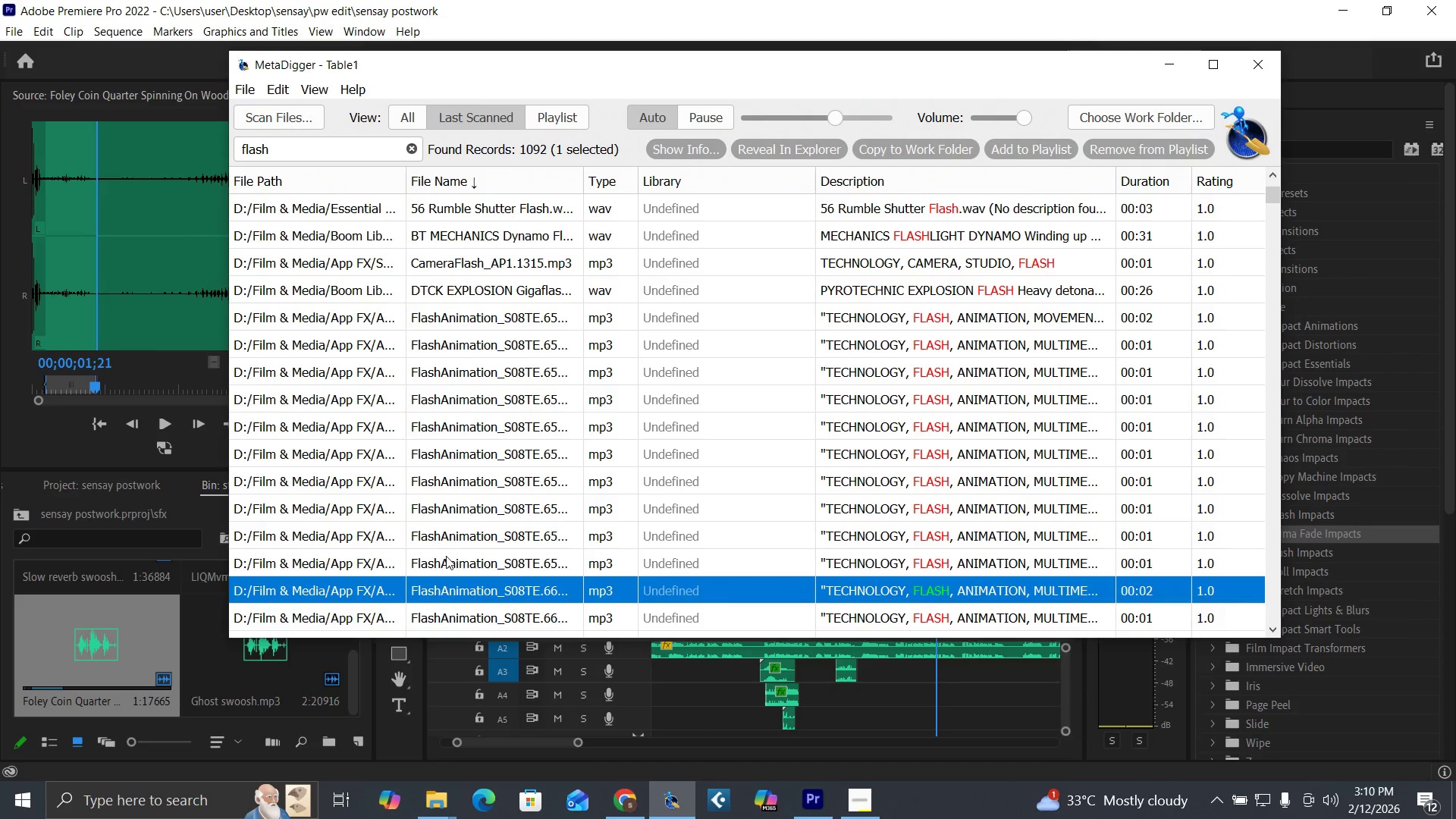 
left_click([447, 555])
 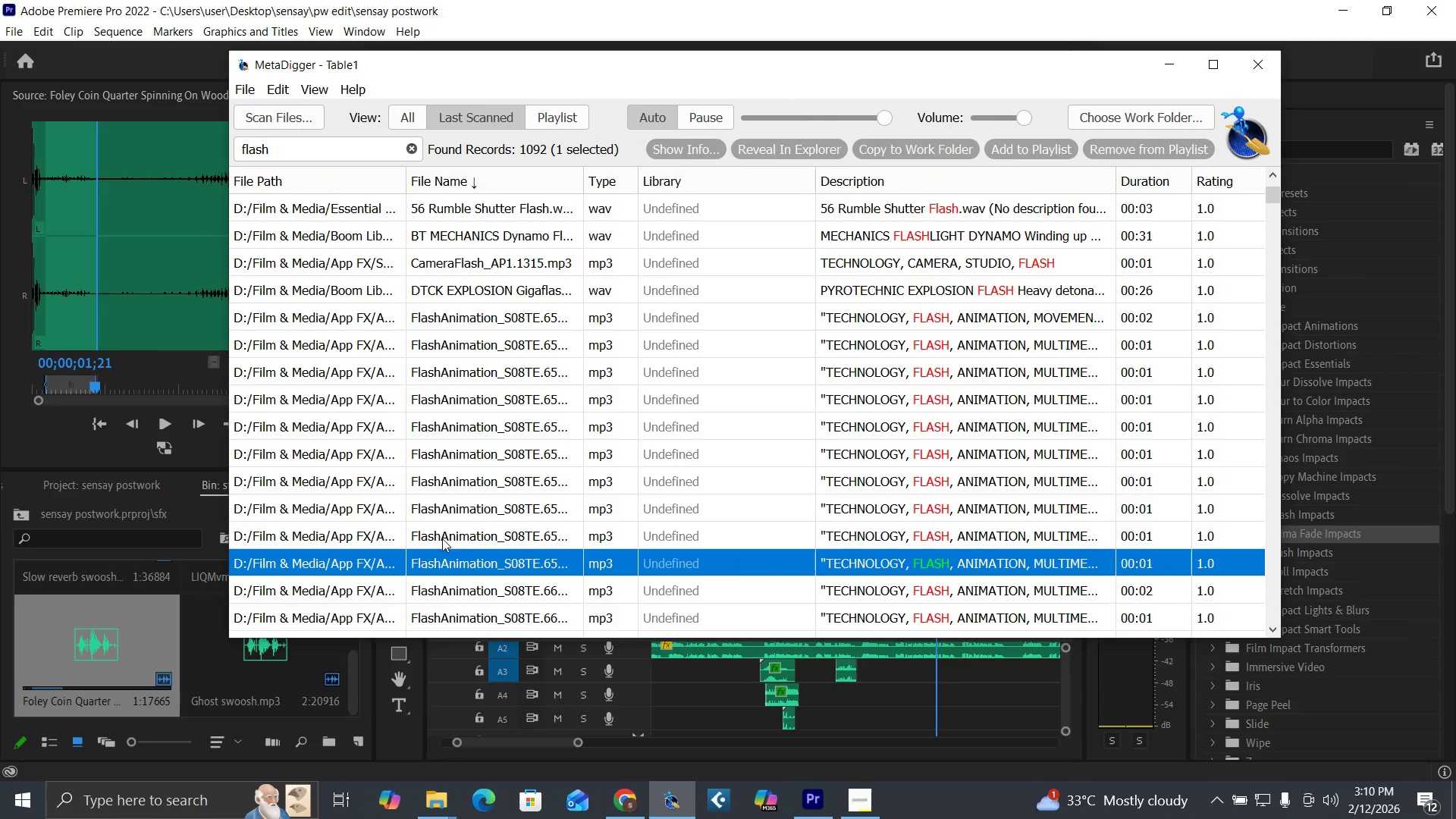 
left_click([442, 536])
 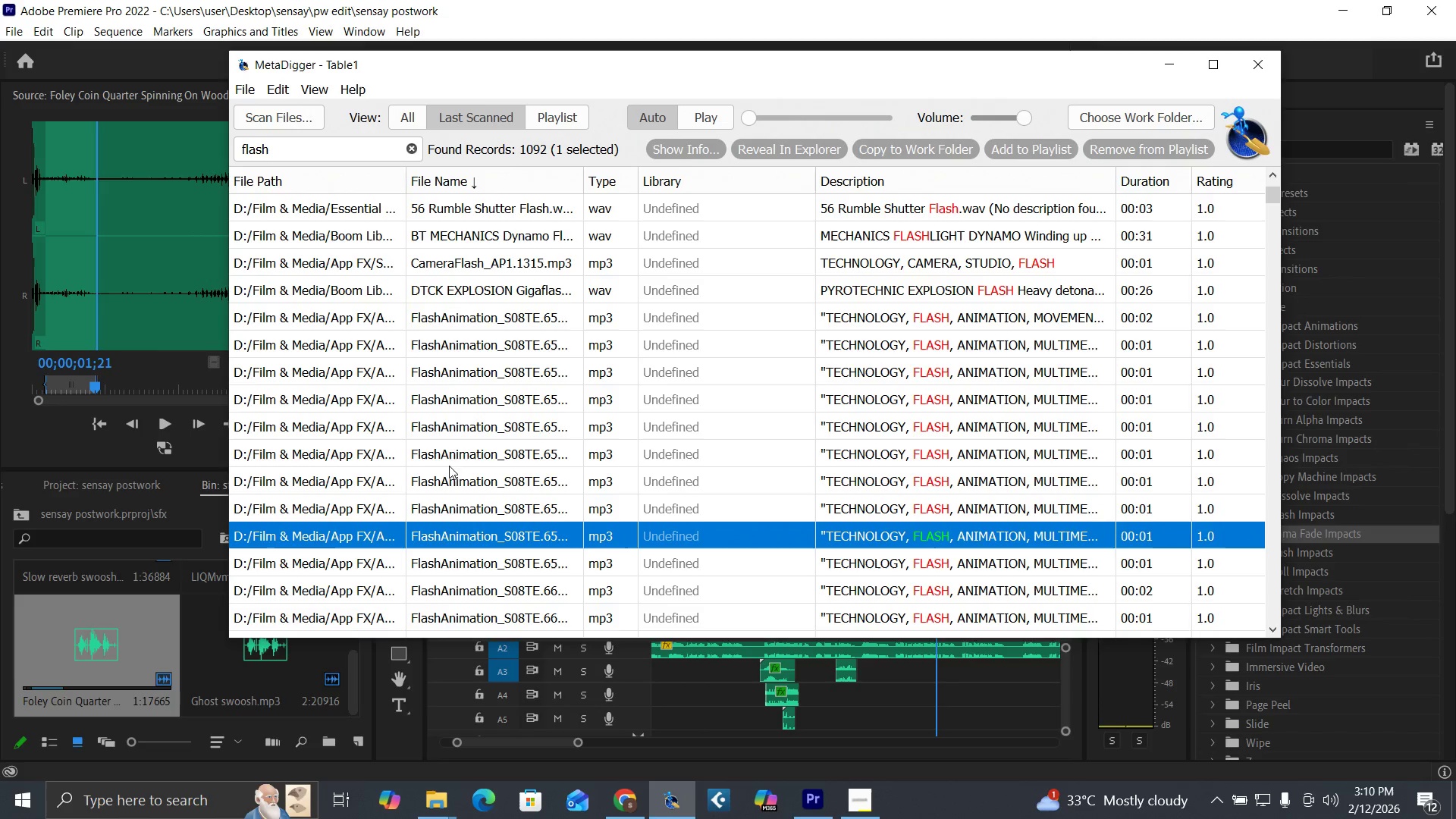 
left_click([450, 453])
 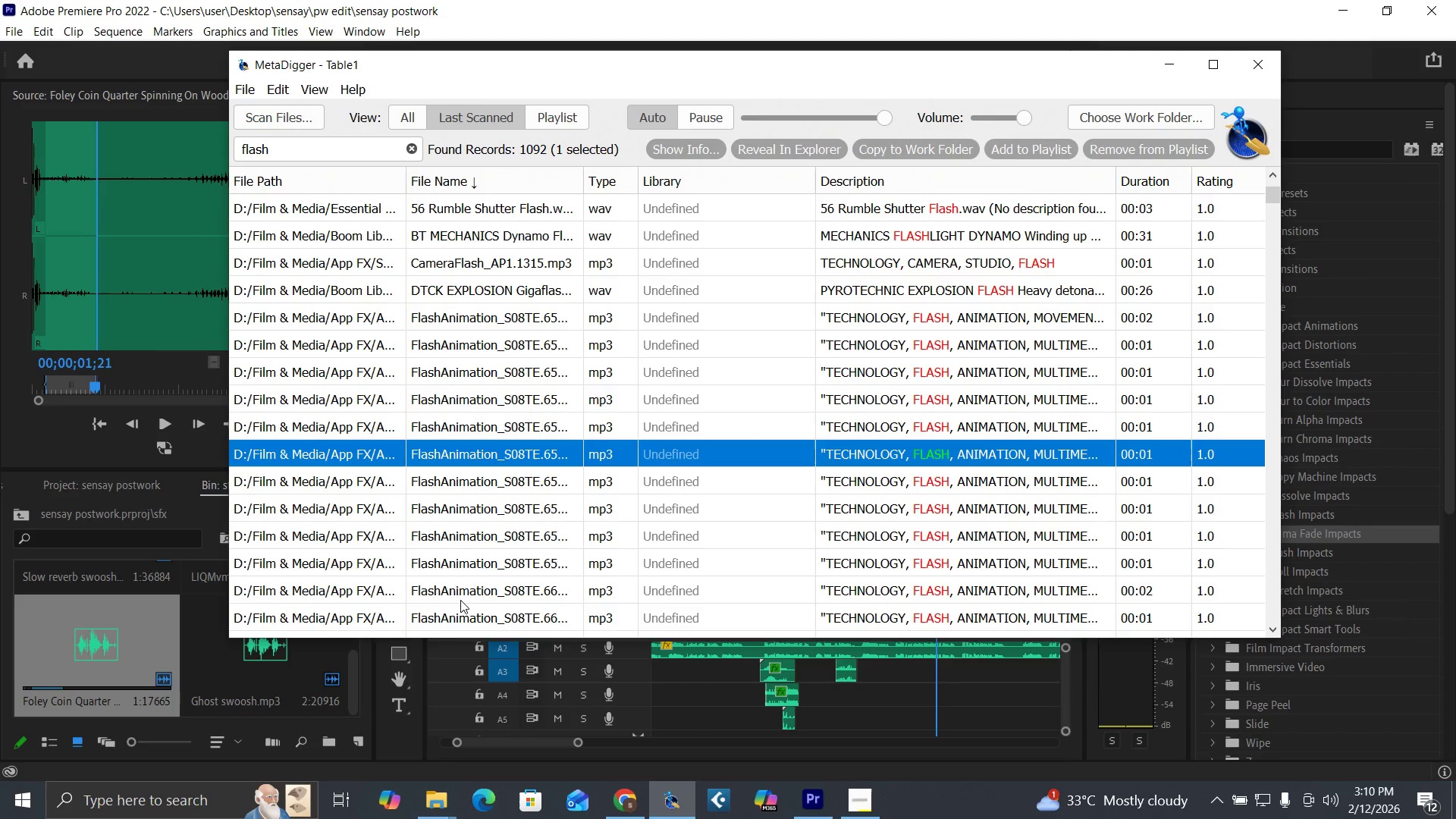 
left_click([467, 617])
 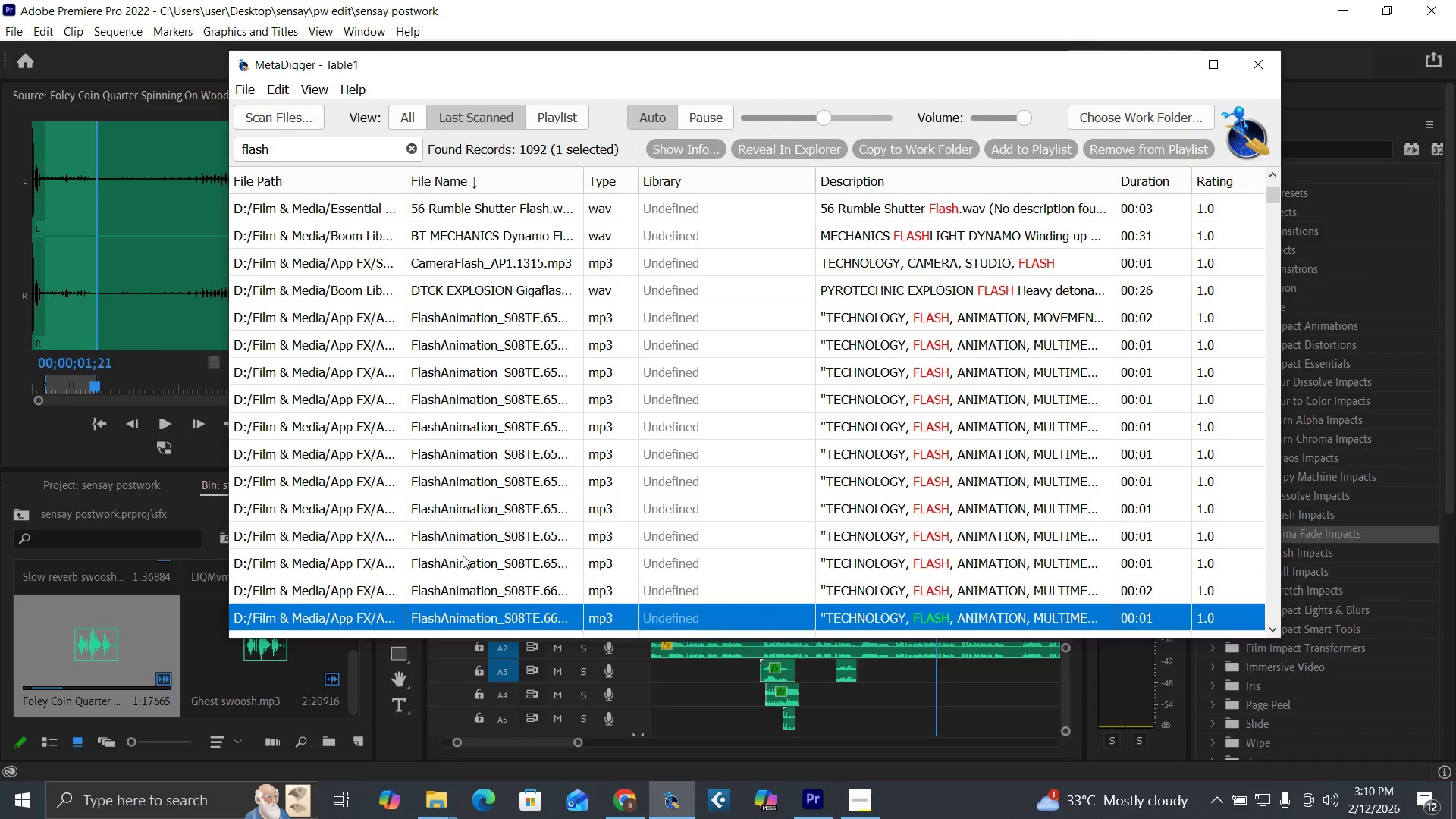 
scroll: coordinate [463, 554], scroll_direction: down, amount: 2.0
 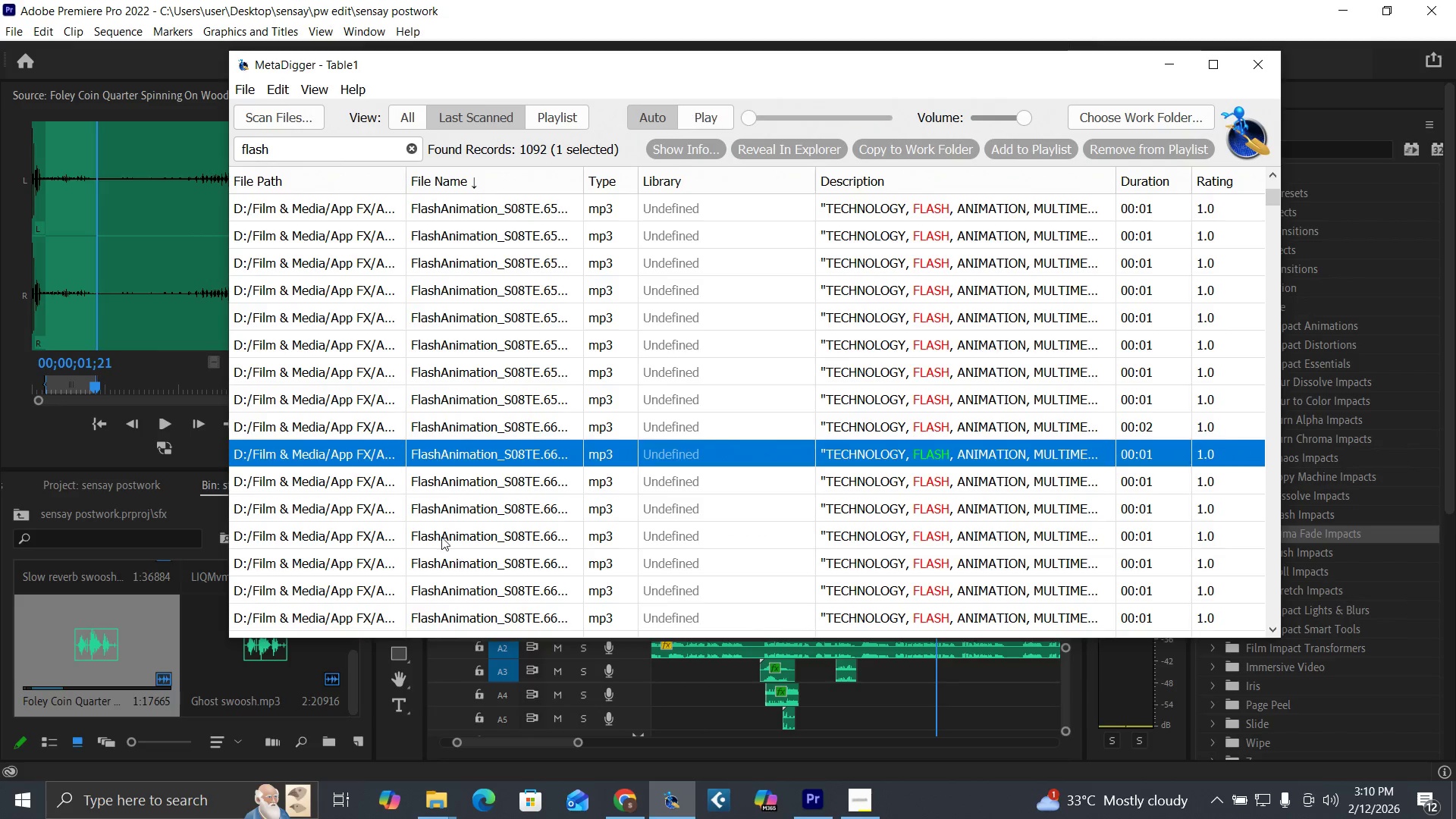 
left_click([441, 529])
 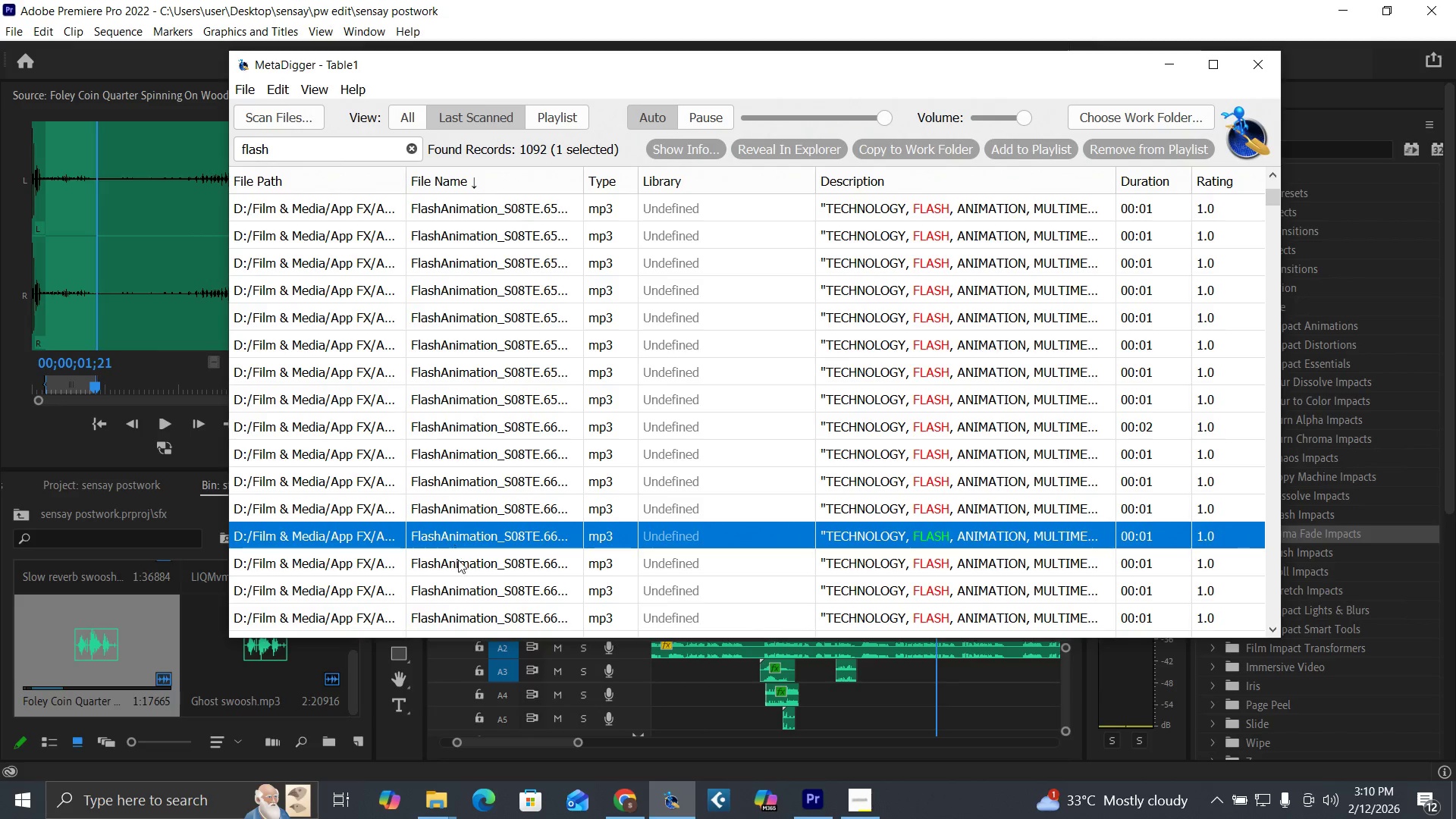 
left_click([460, 569])
 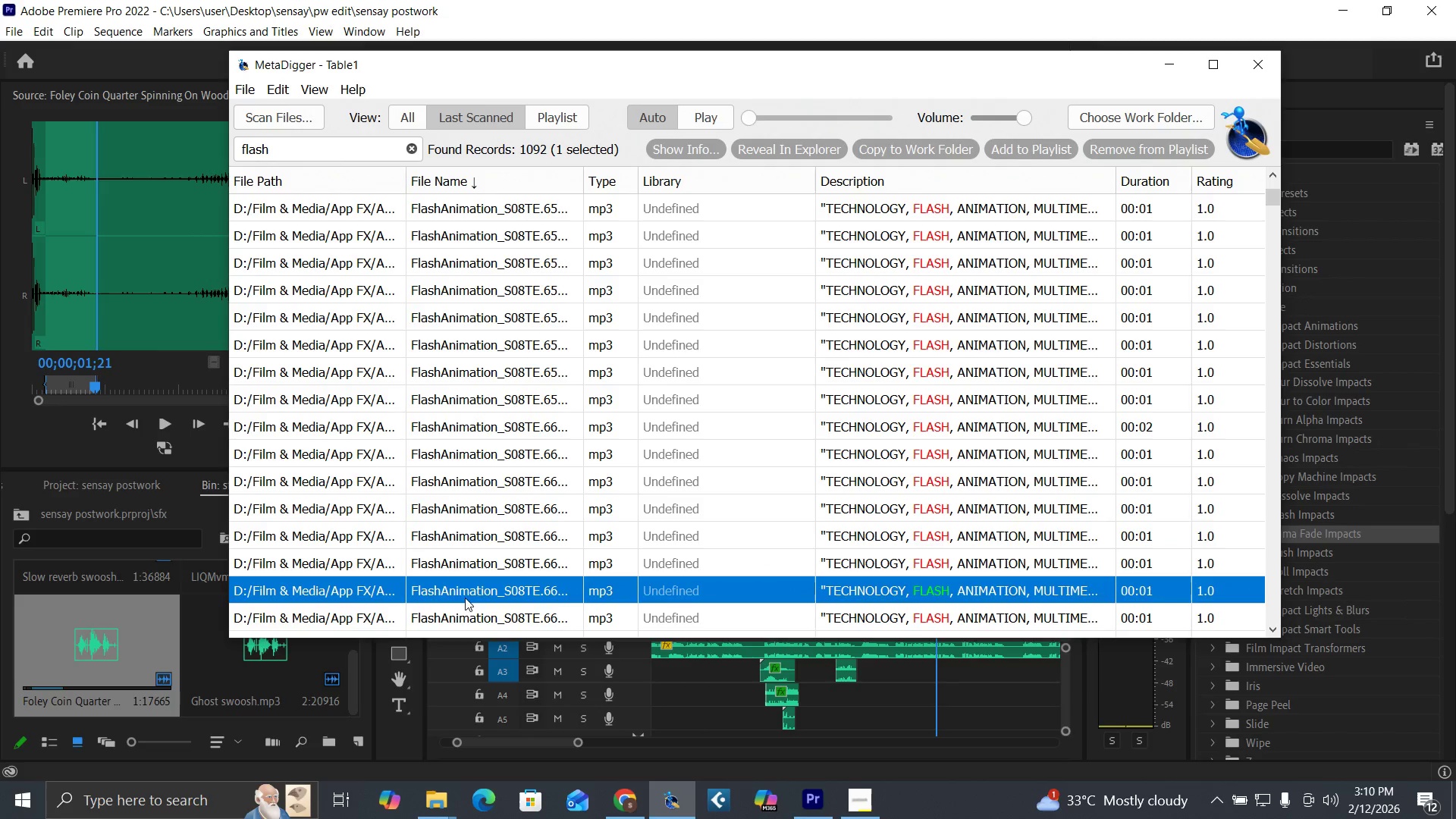 
double_click([466, 614])
 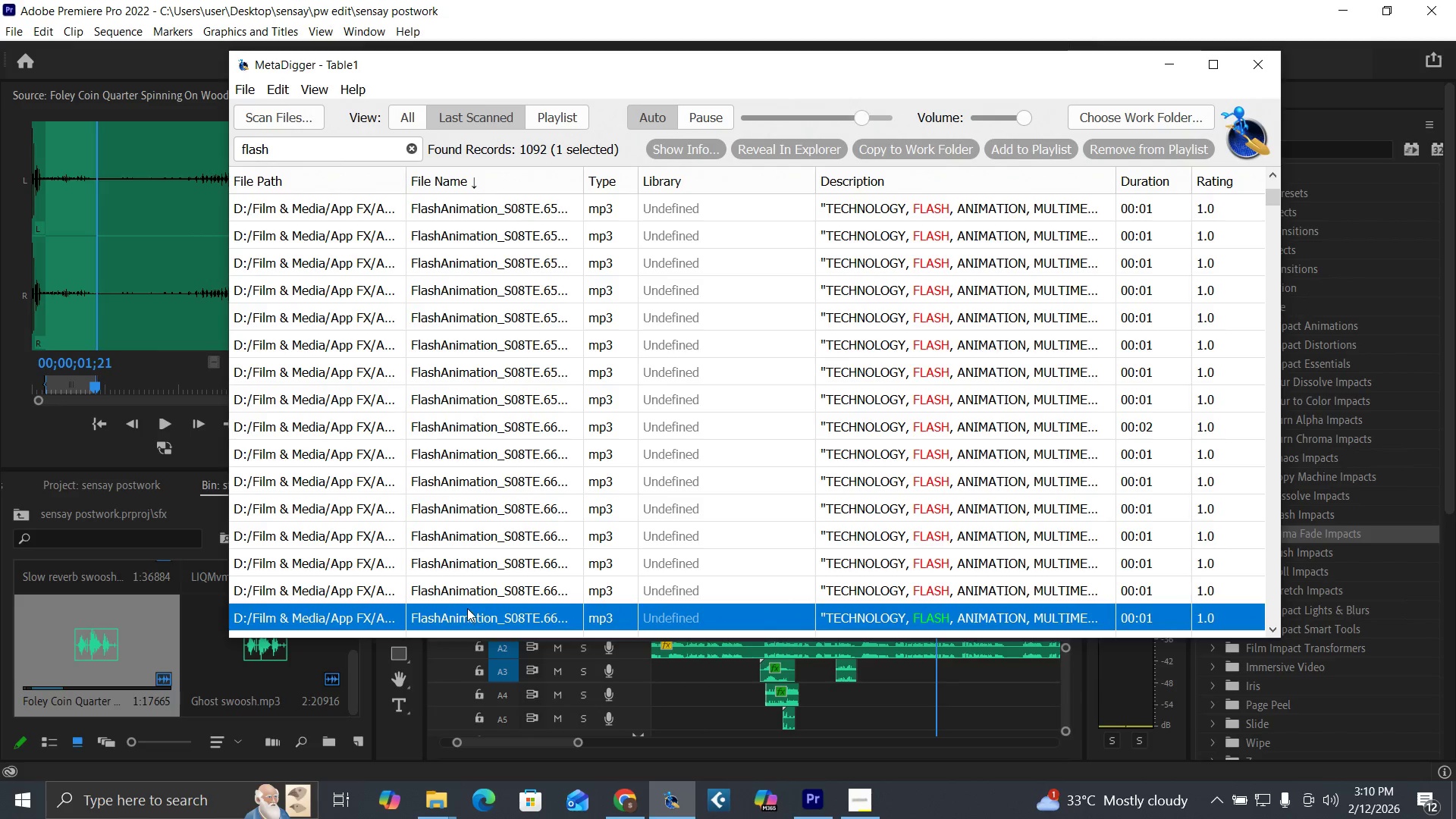 
scroll: coordinate [467, 608], scroll_direction: down, amount: 3.0
 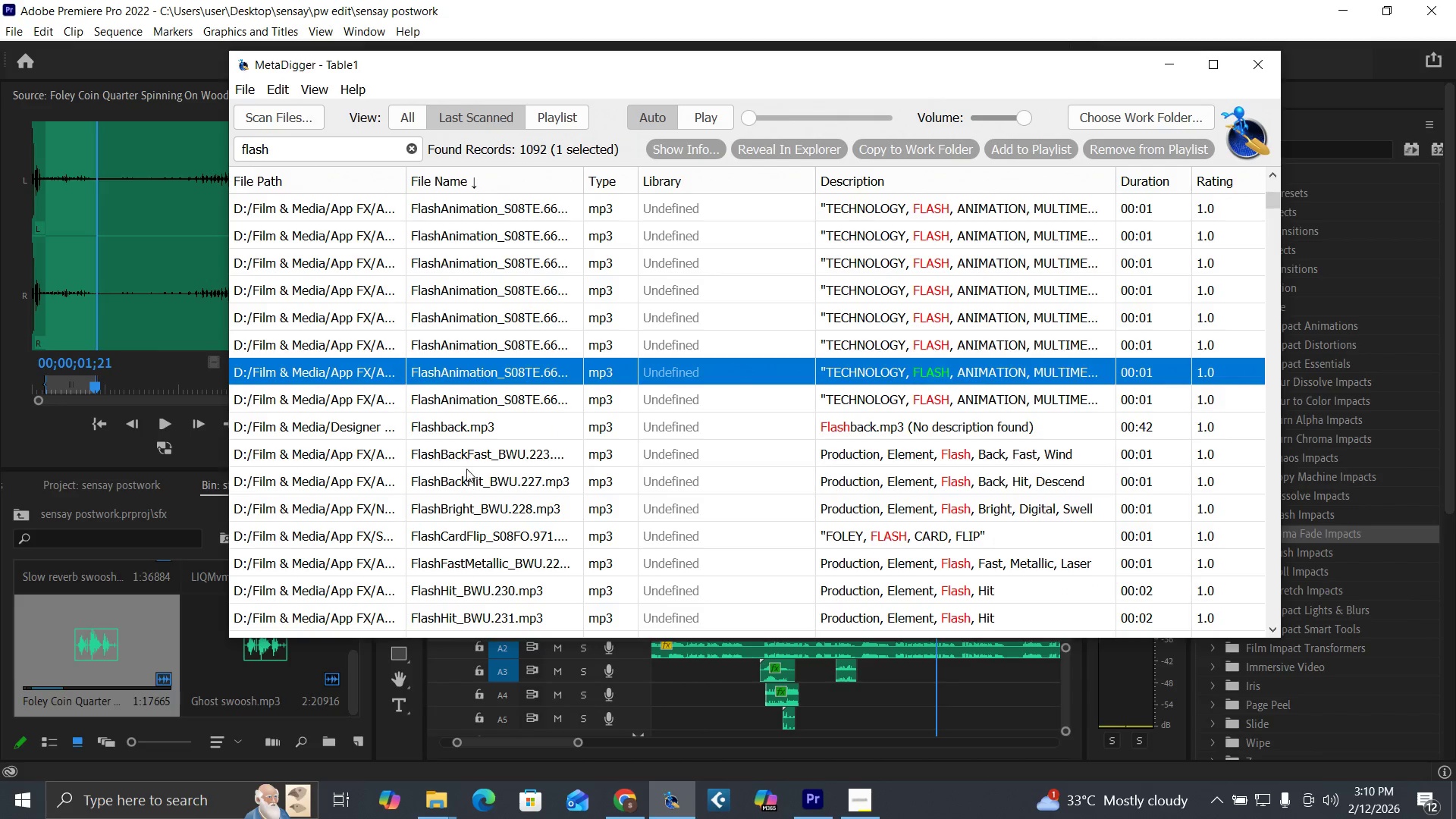 
left_click([466, 450])
 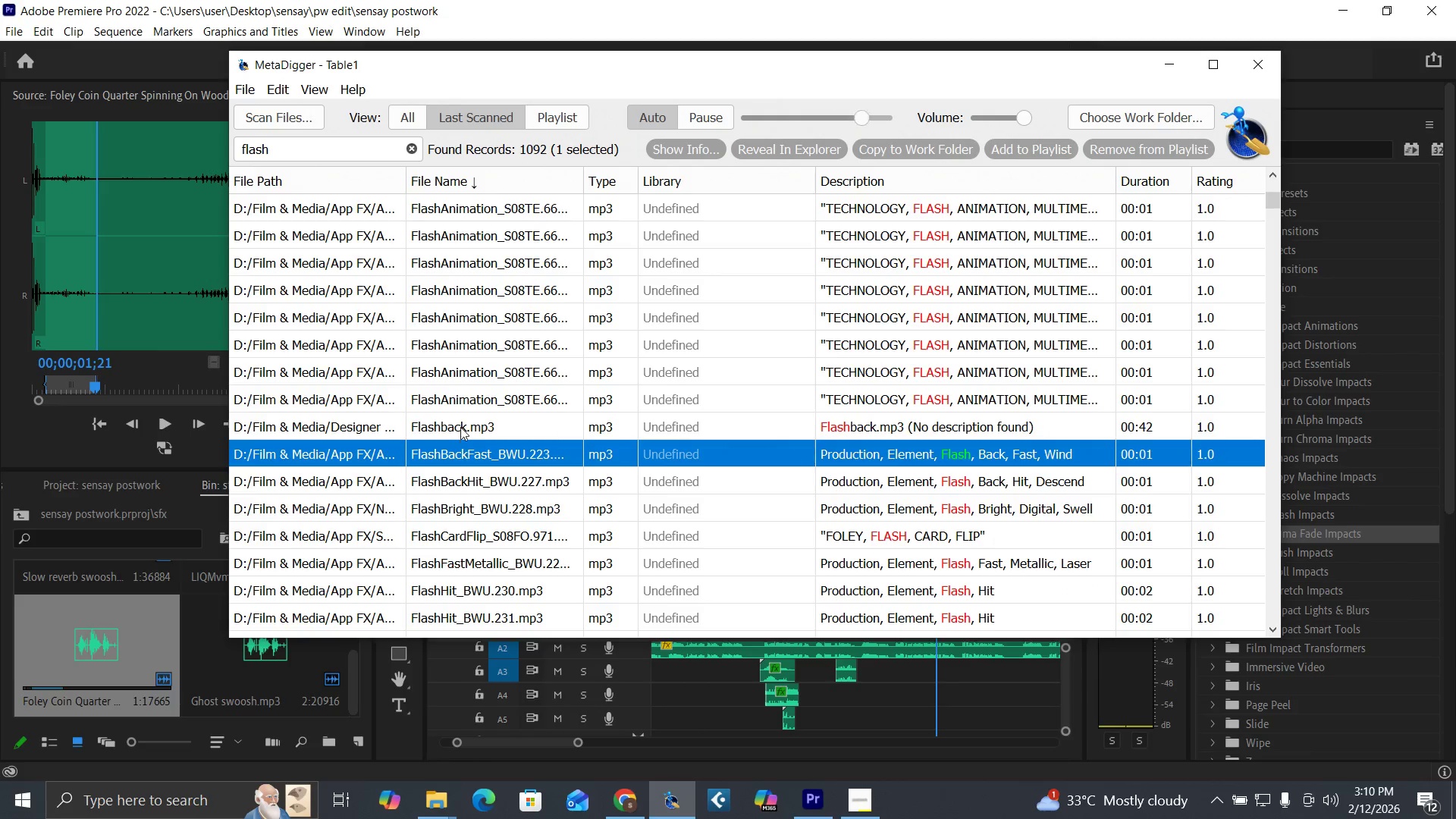 
left_click([460, 427])
 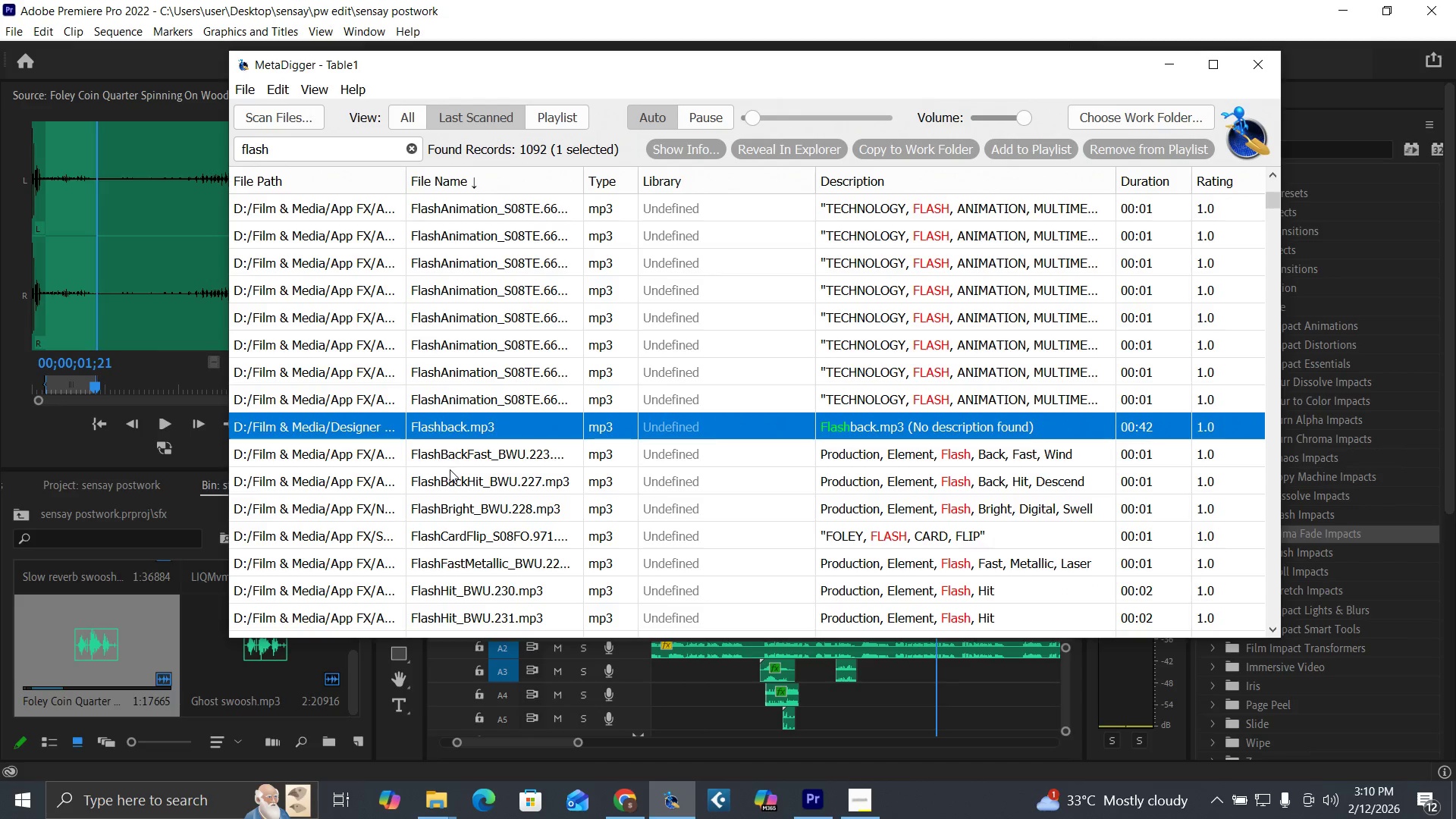 
left_click([450, 484])
 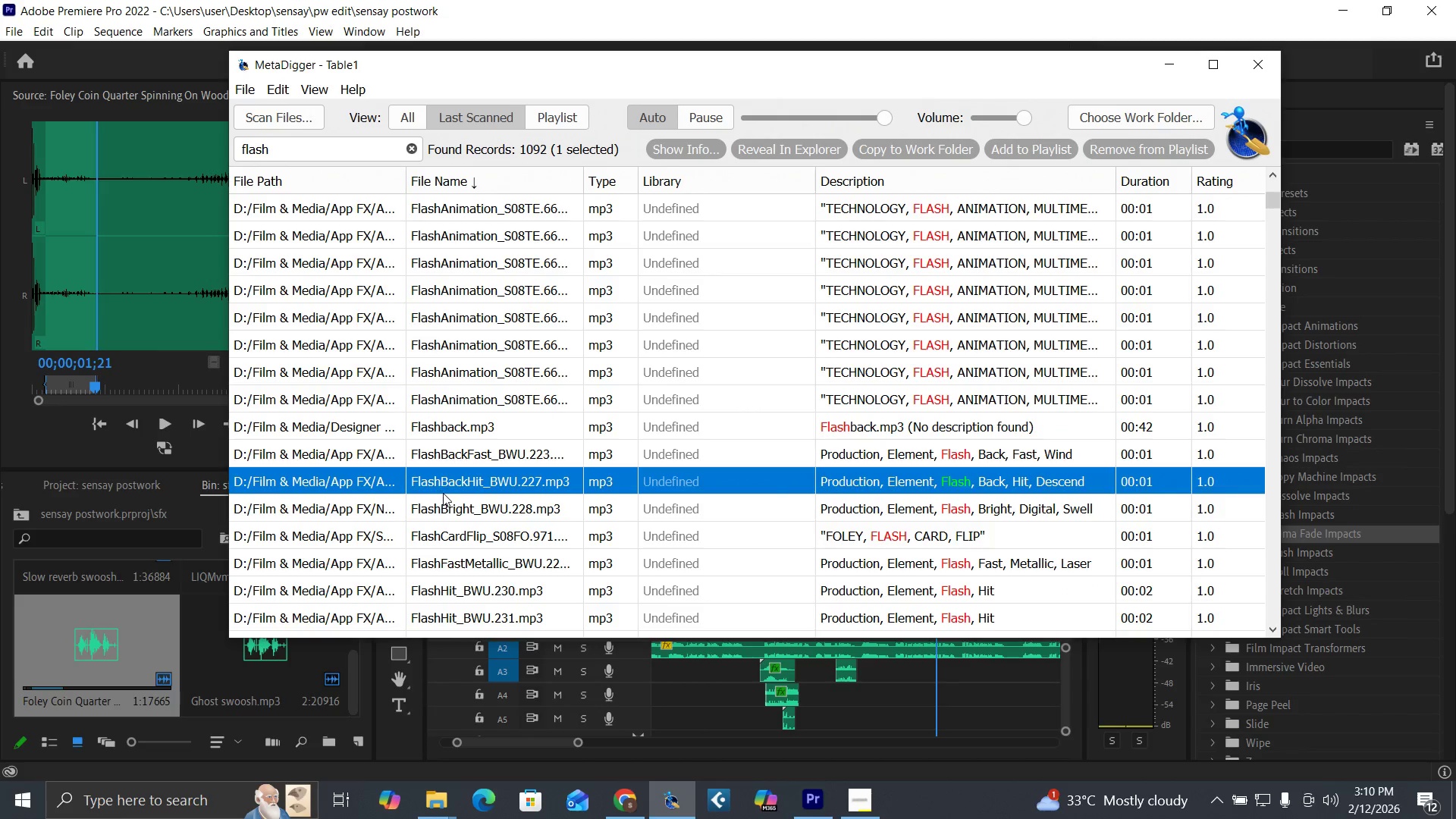 
left_click([446, 506])
 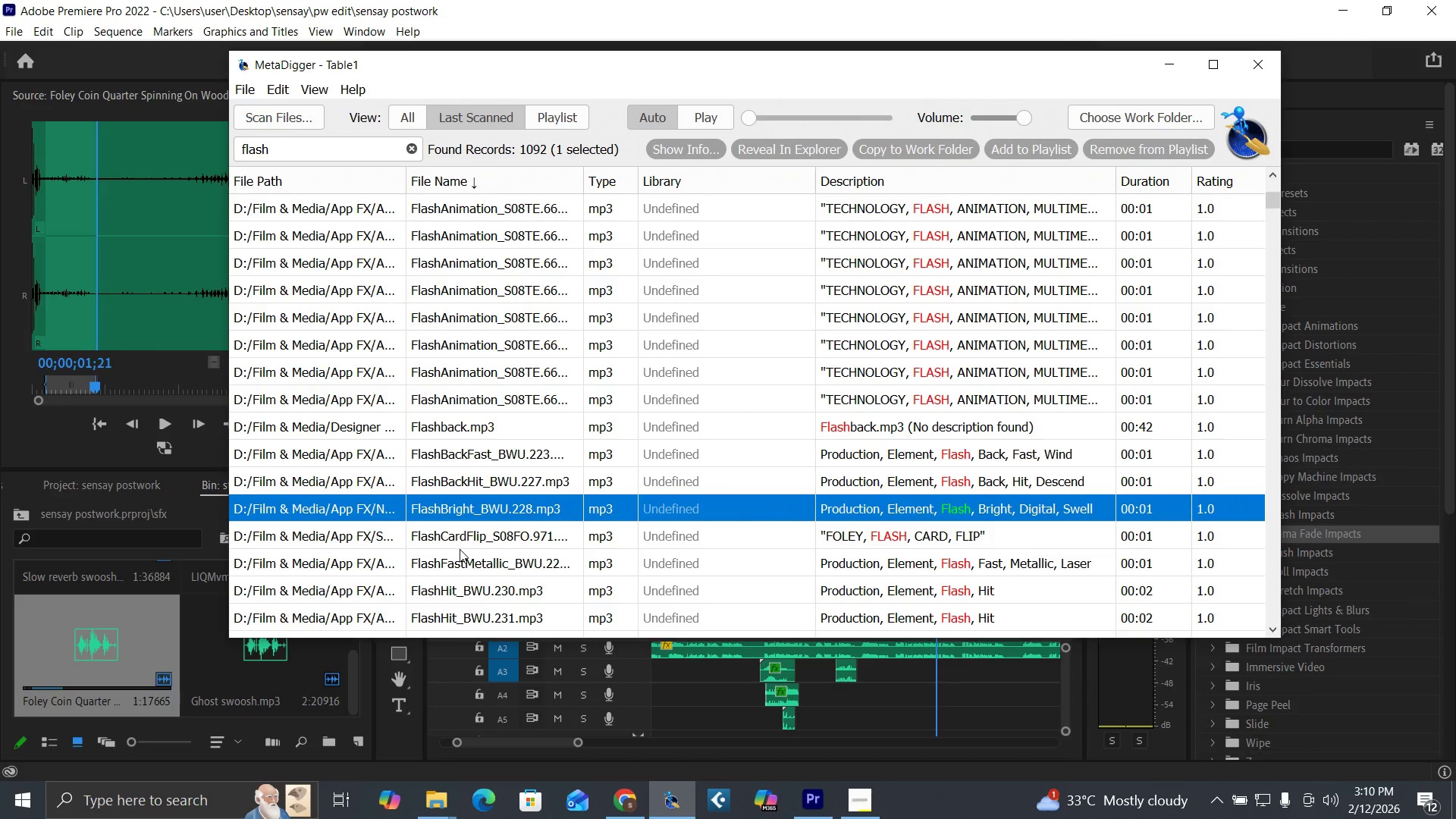 
left_click([460, 540])
 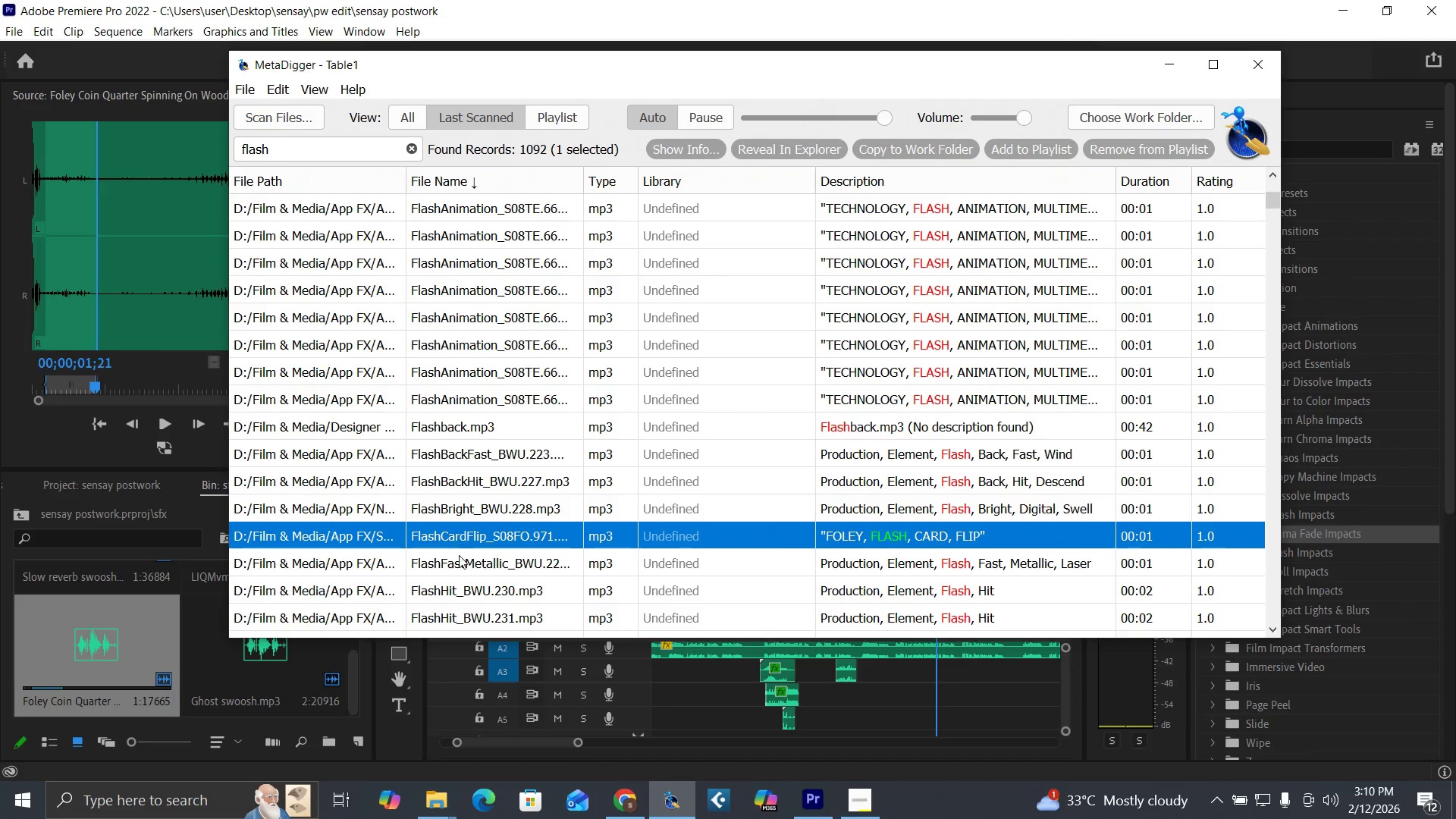 
left_click([460, 563])
 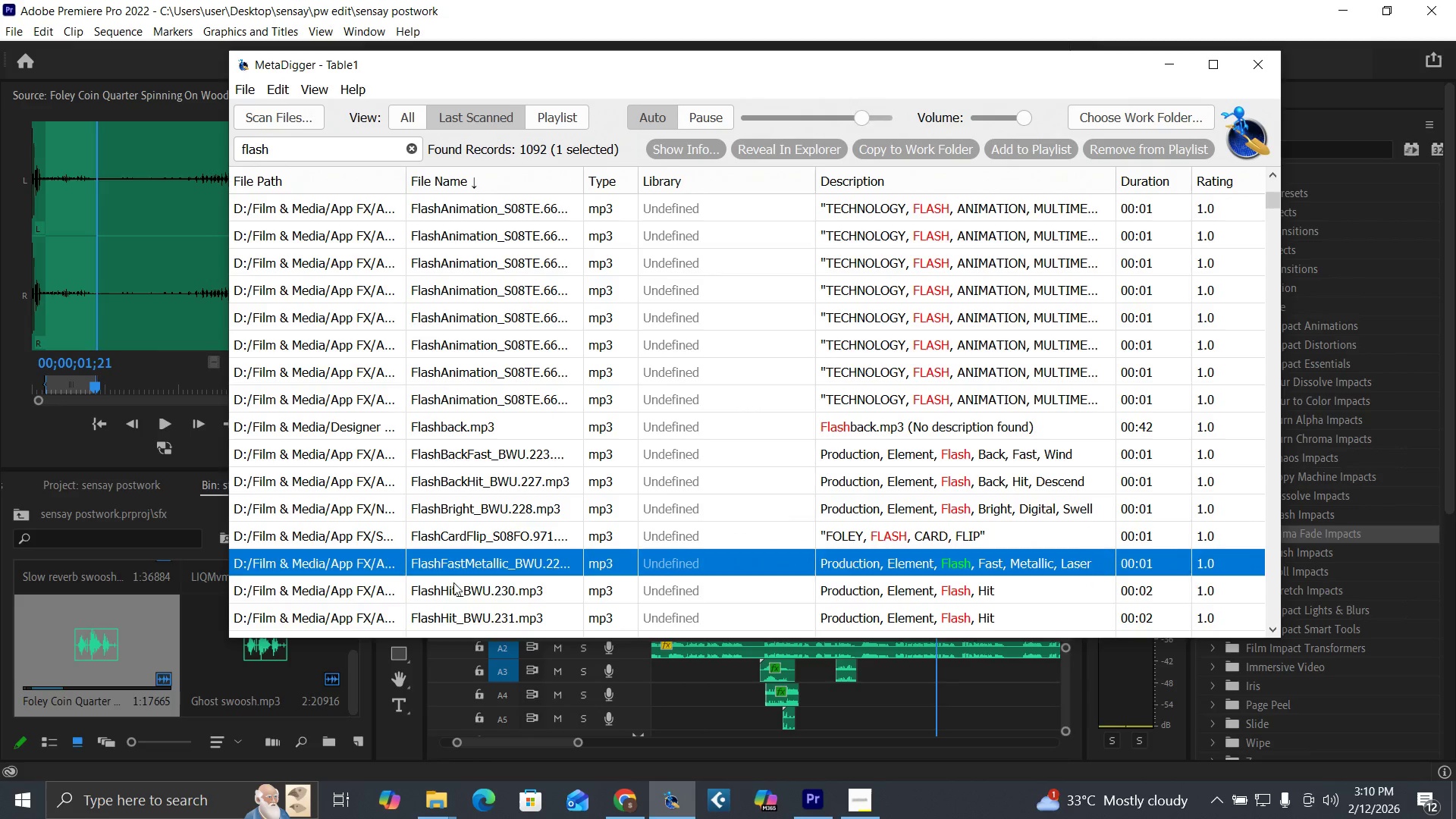 
left_click([448, 588])
 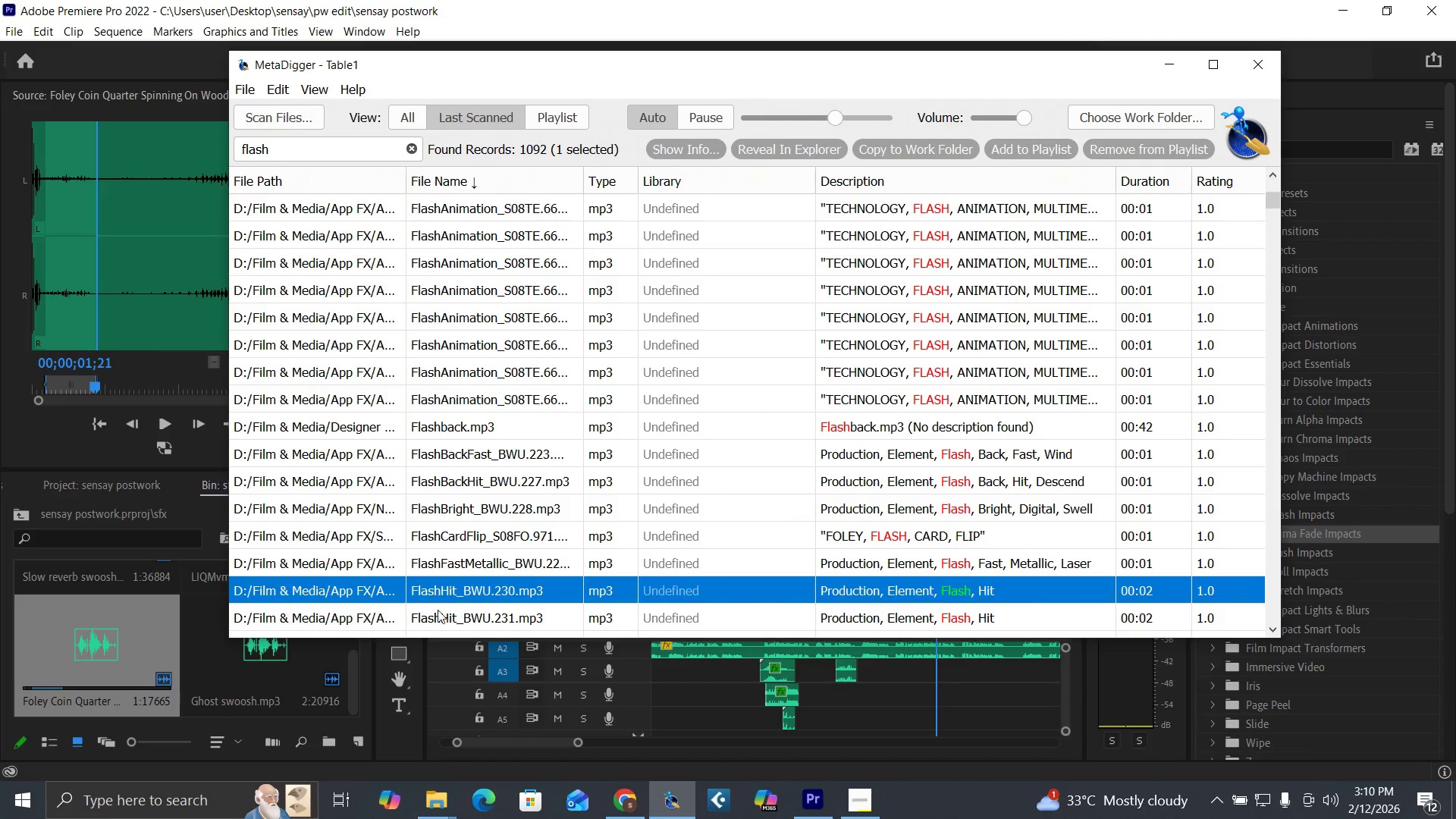 
left_click([437, 618])
 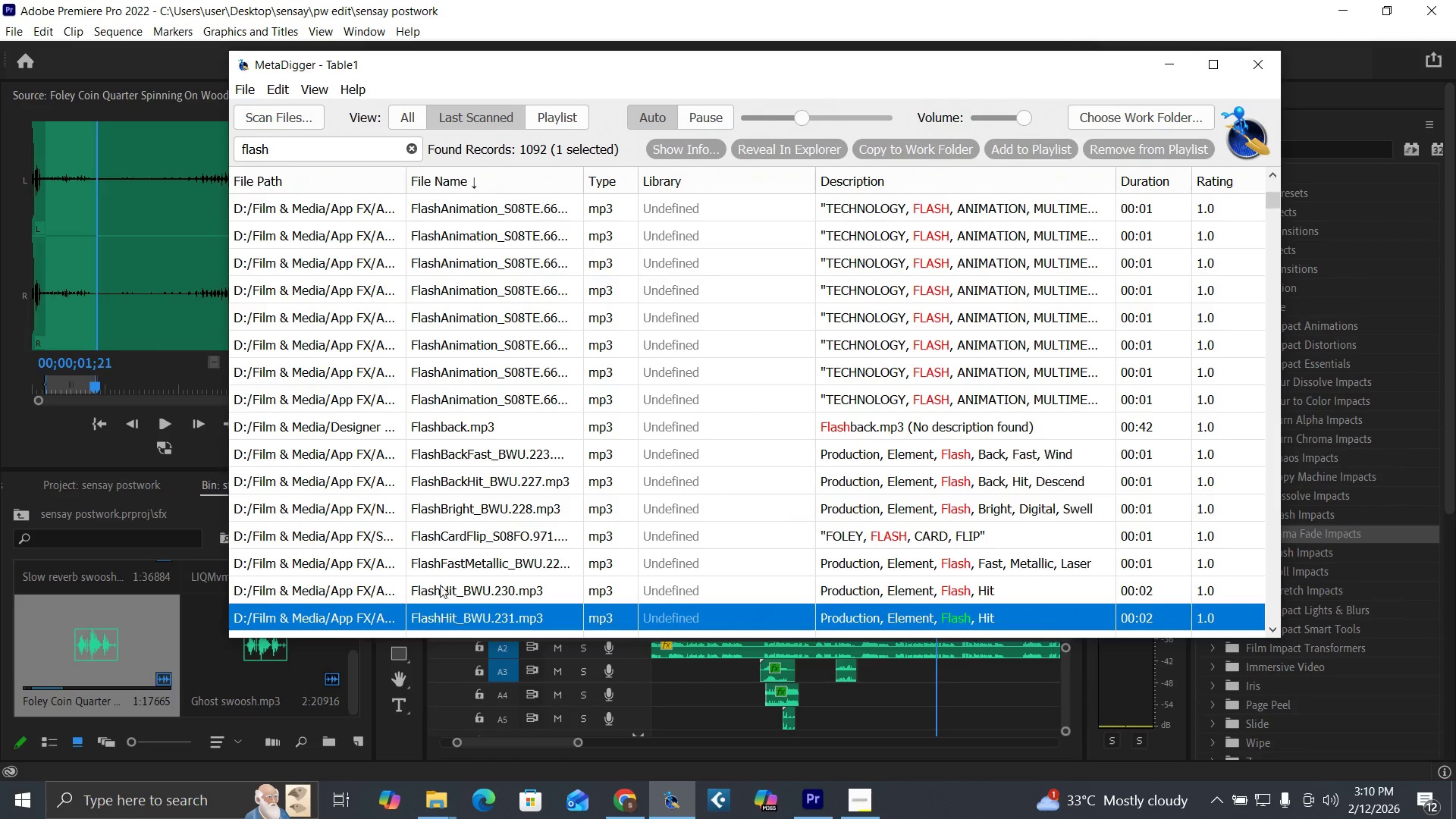 
scroll: coordinate [442, 584], scroll_direction: down, amount: 2.0
 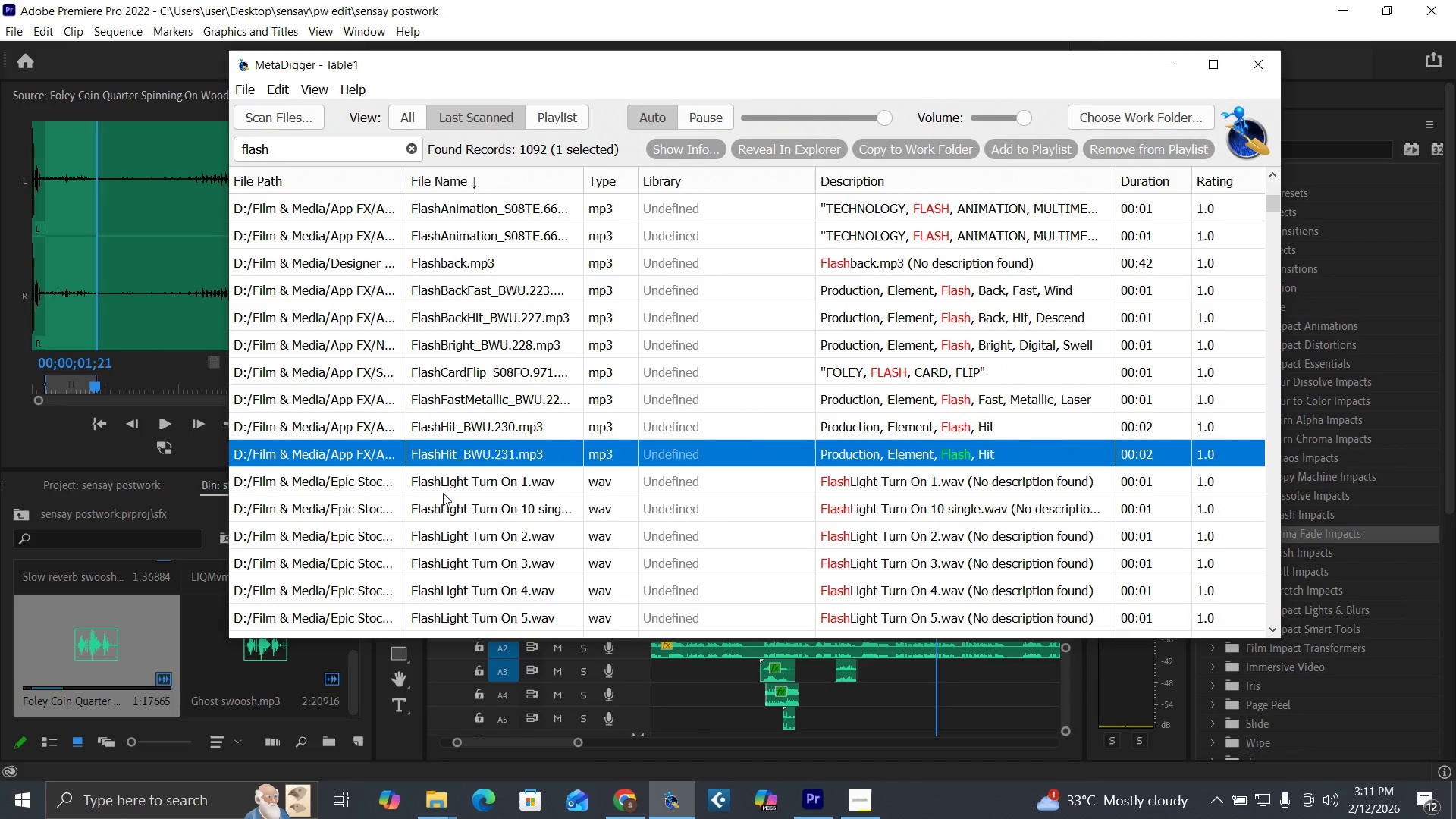 
left_click([441, 487])
 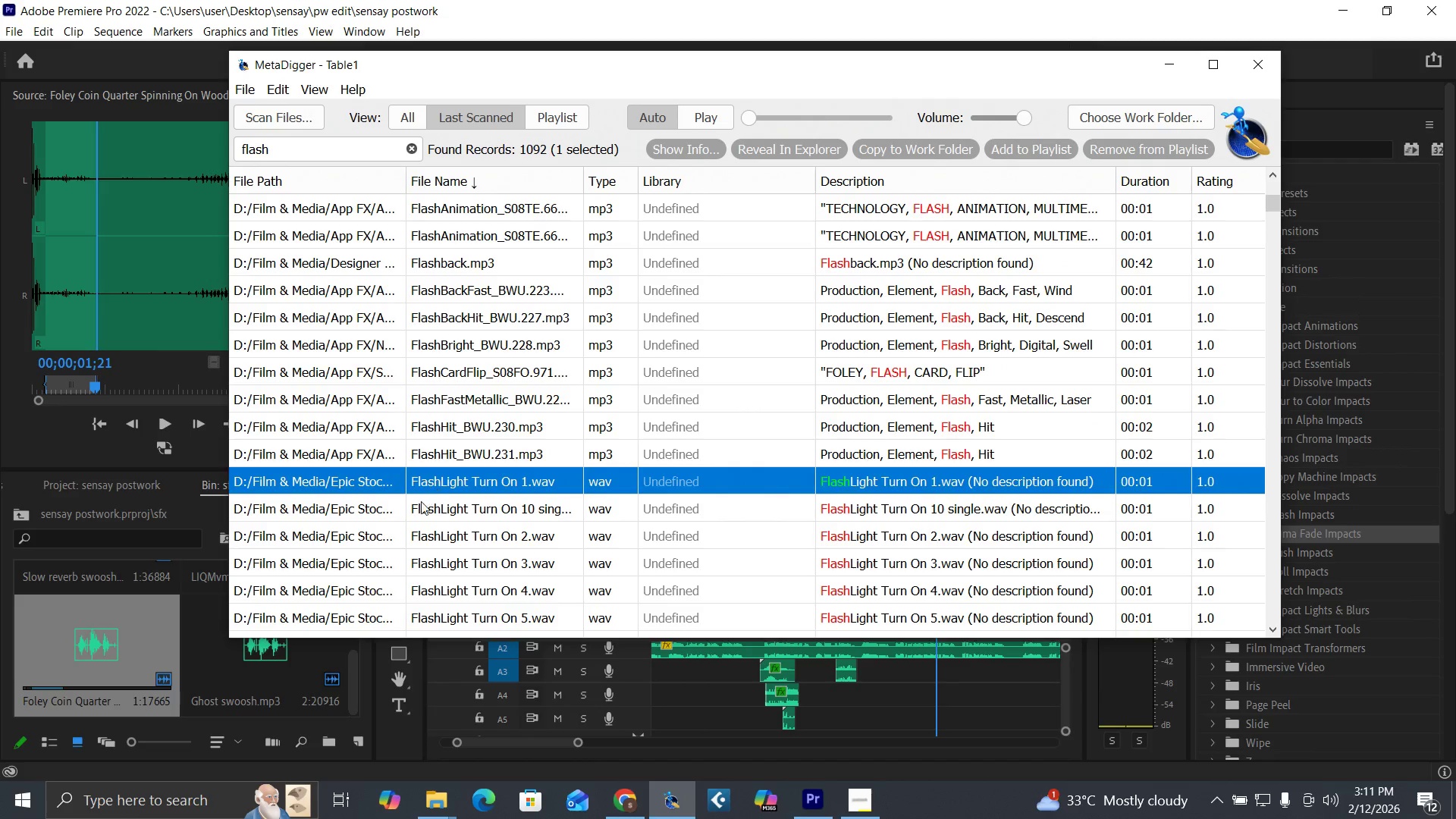 
left_click([428, 506])
 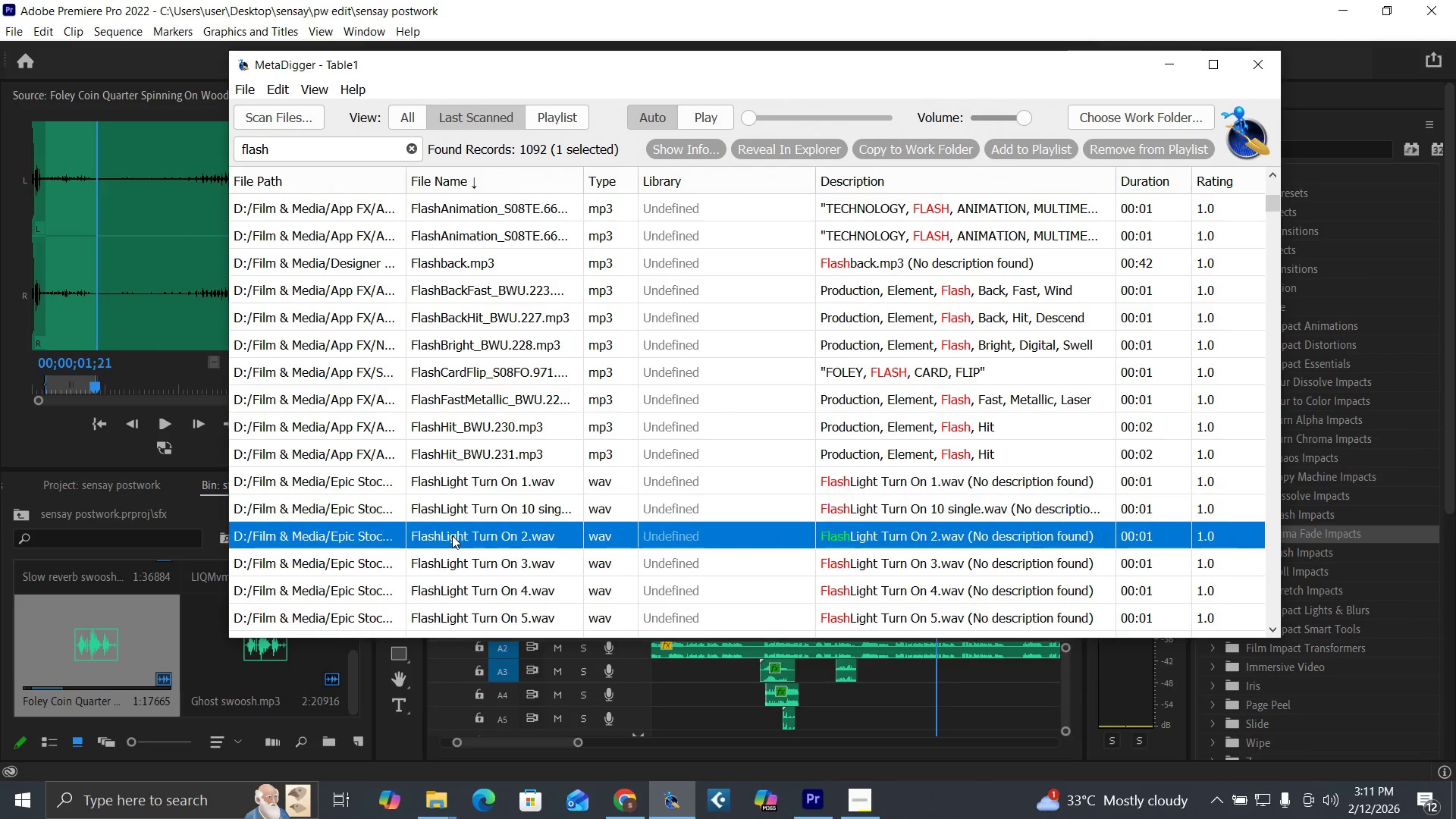 
double_click([457, 556])
 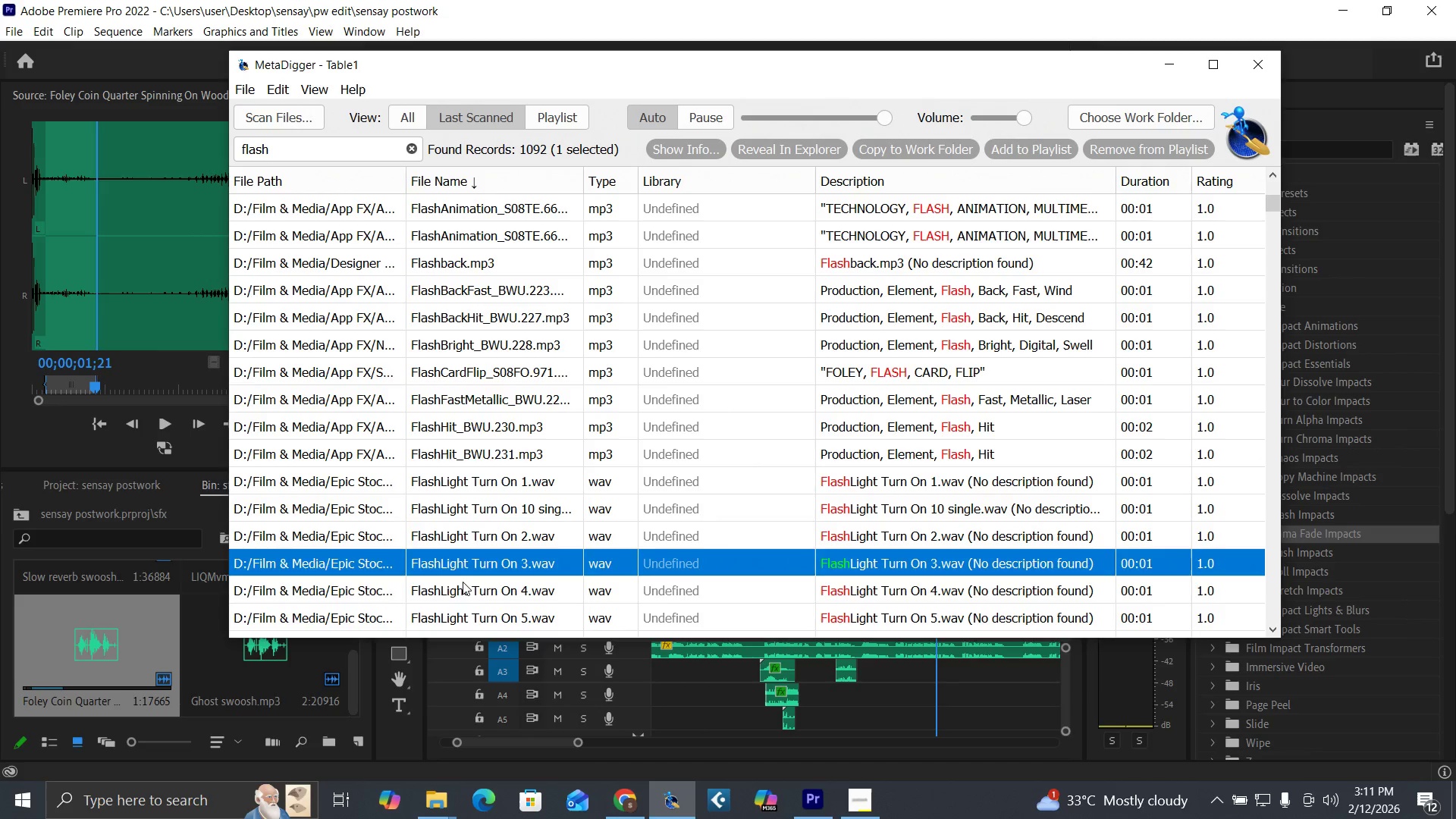 
triple_click([463, 582])
 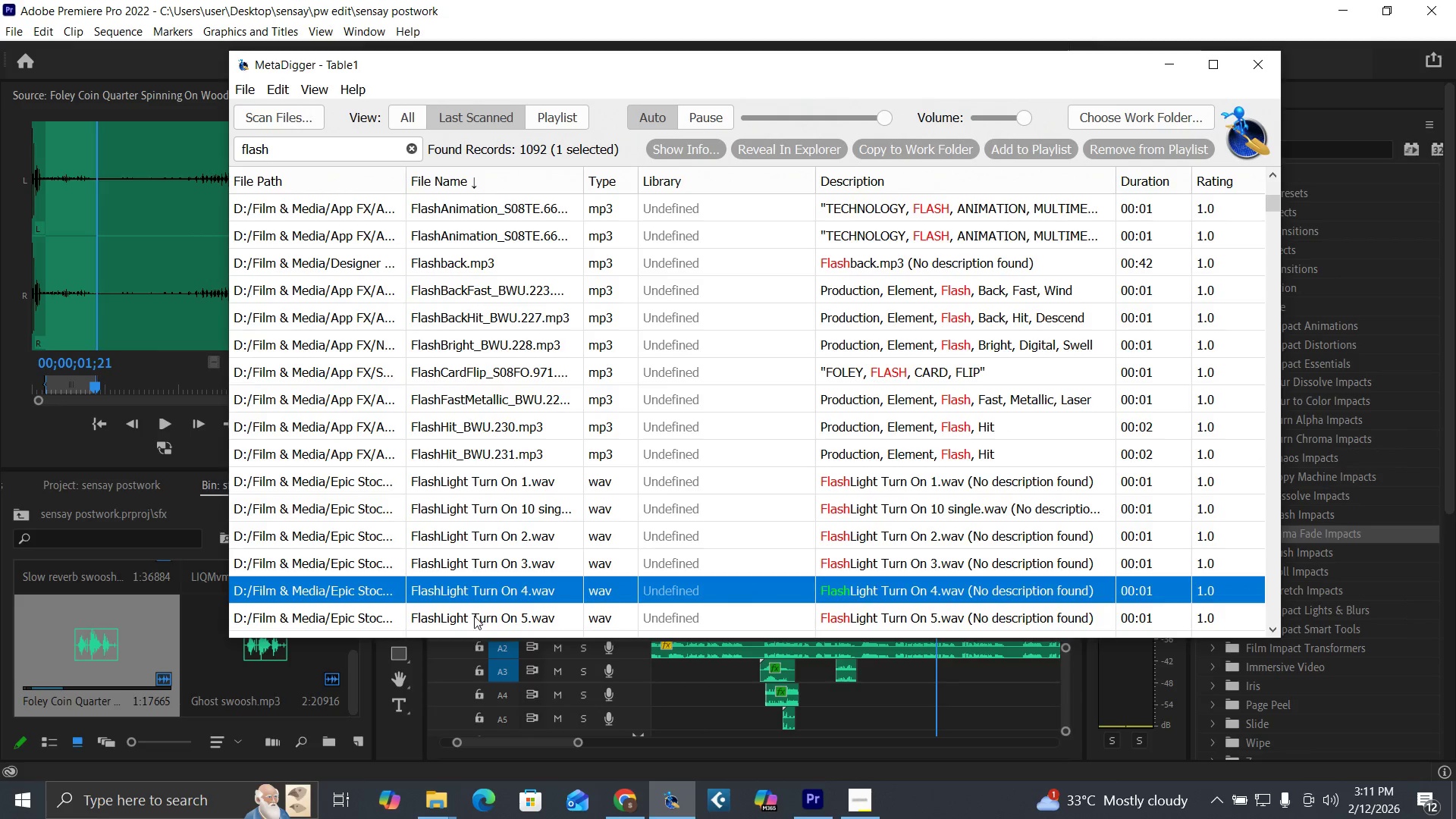 
scroll: coordinate [488, 589], scroll_direction: down, amount: 4.0
 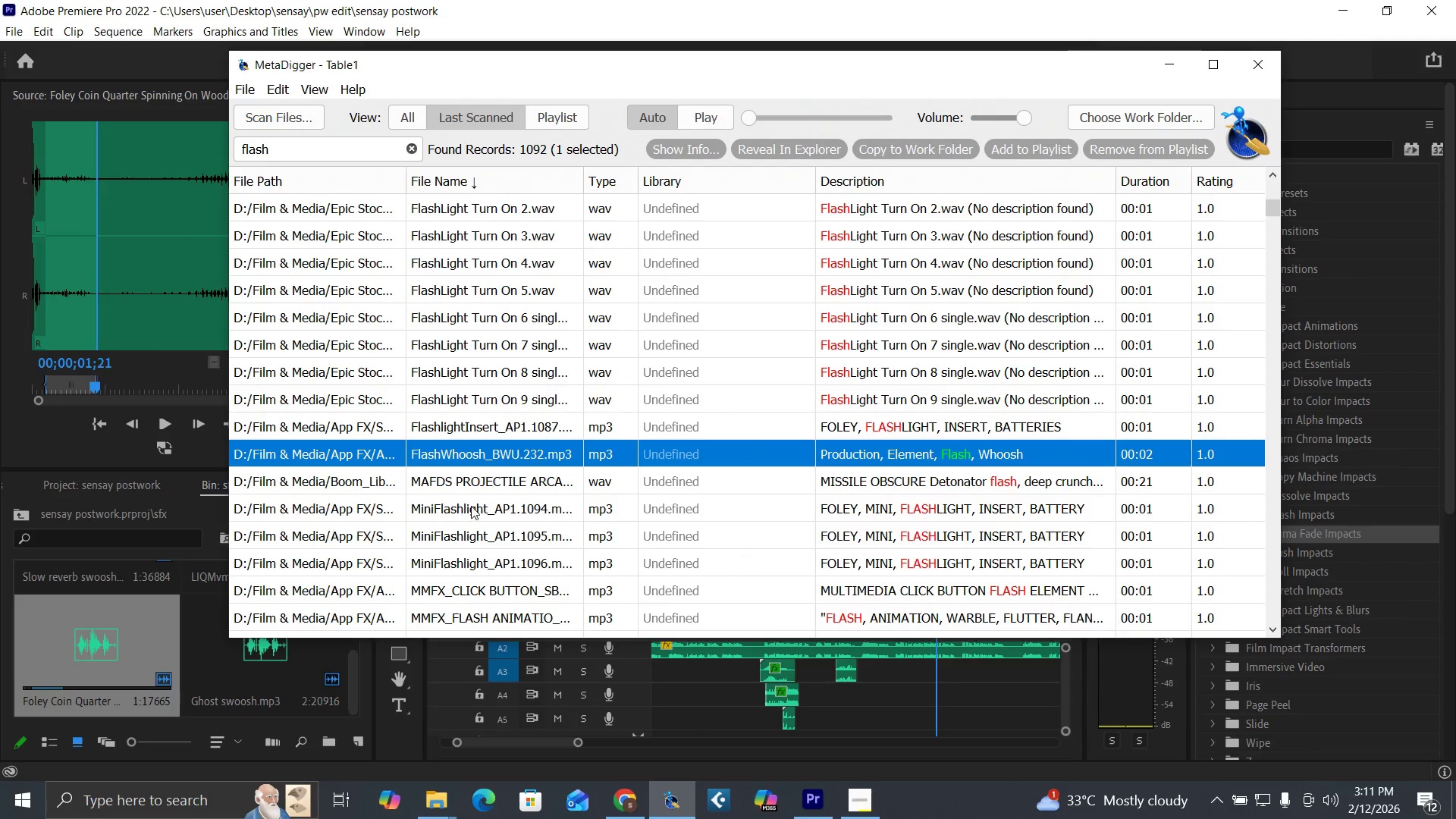 
left_click([471, 506])
 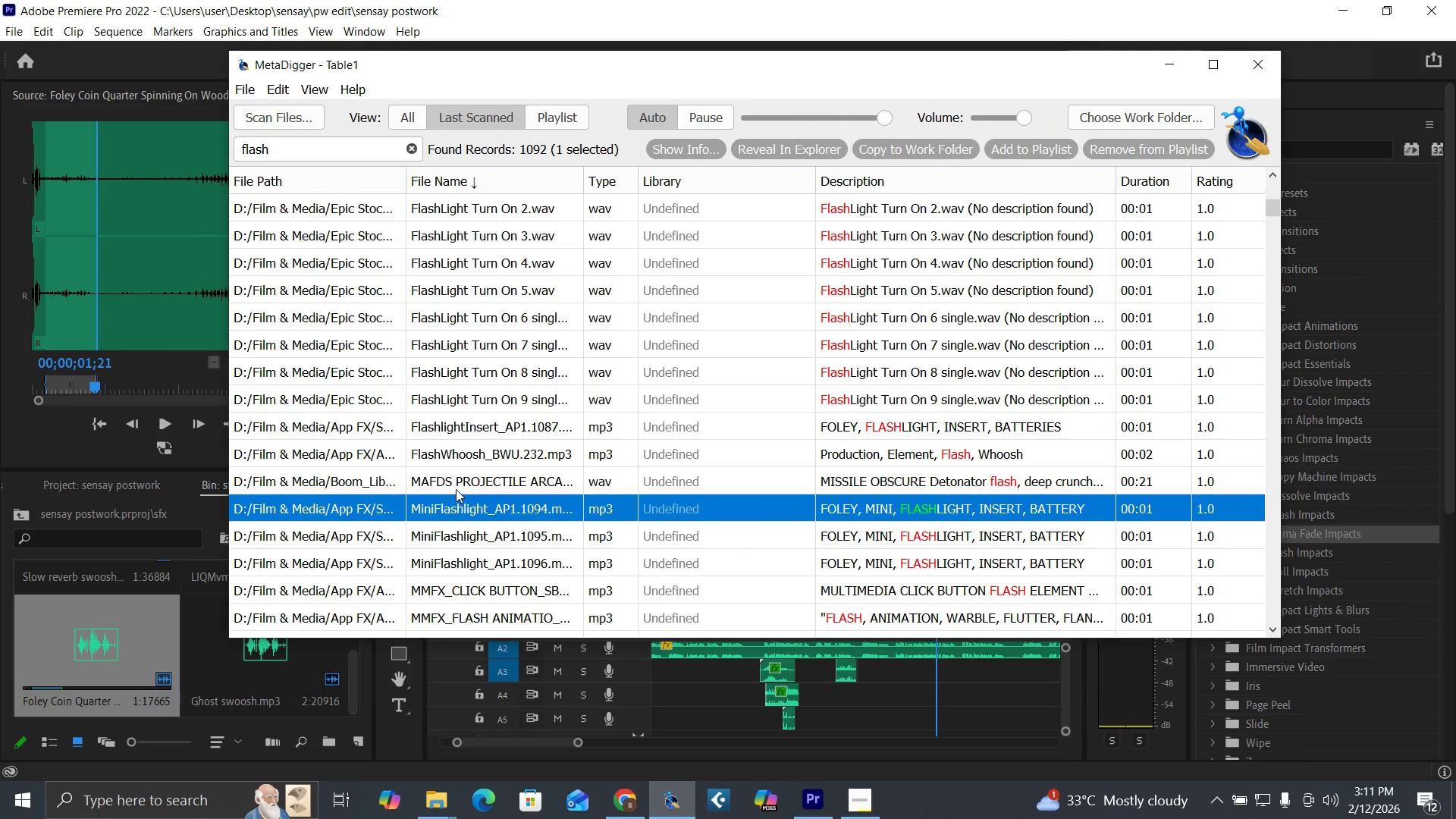 
left_click([447, 482])
 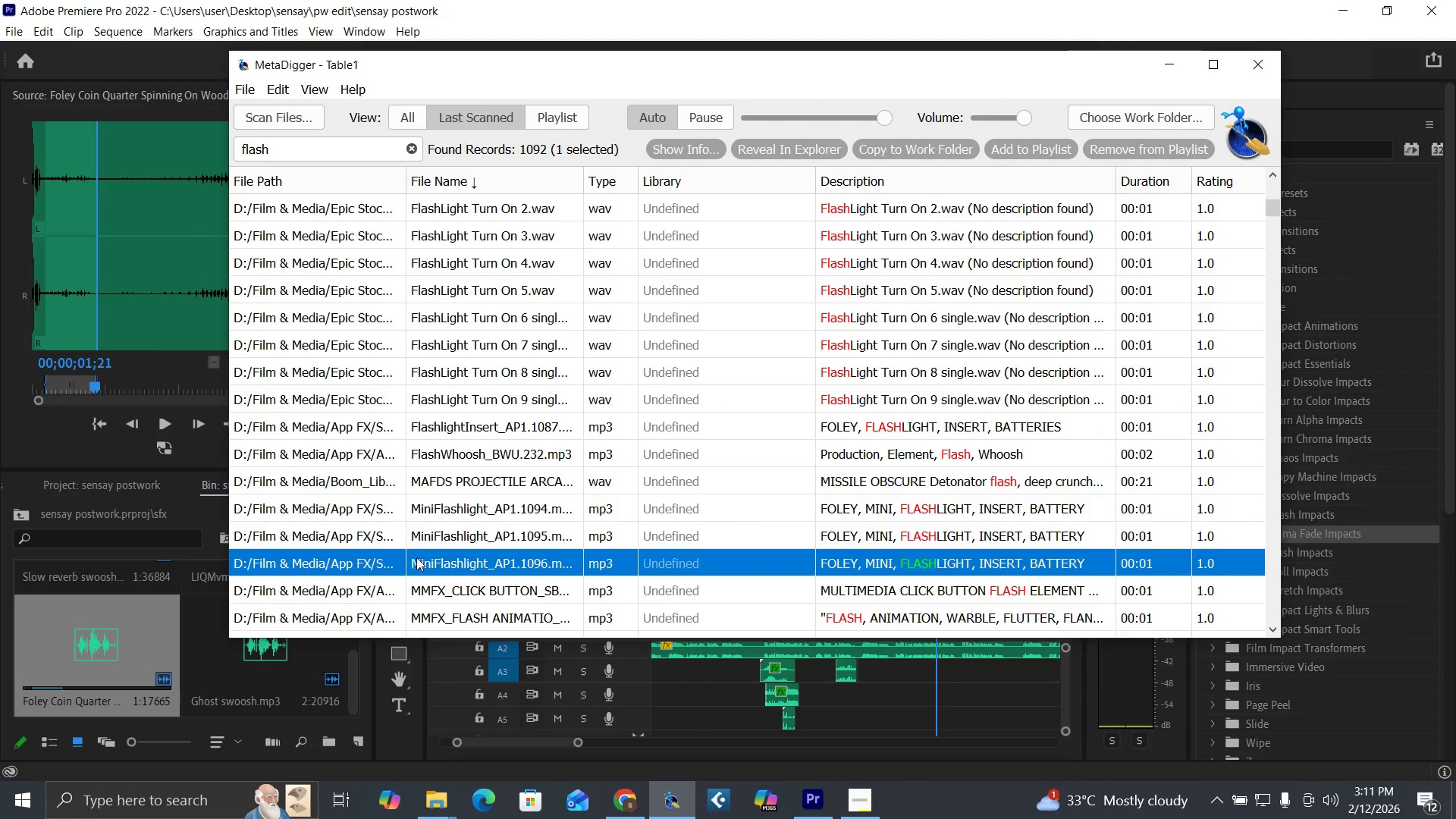 
scroll: coordinate [452, 585], scroll_direction: down, amount: 3.0
 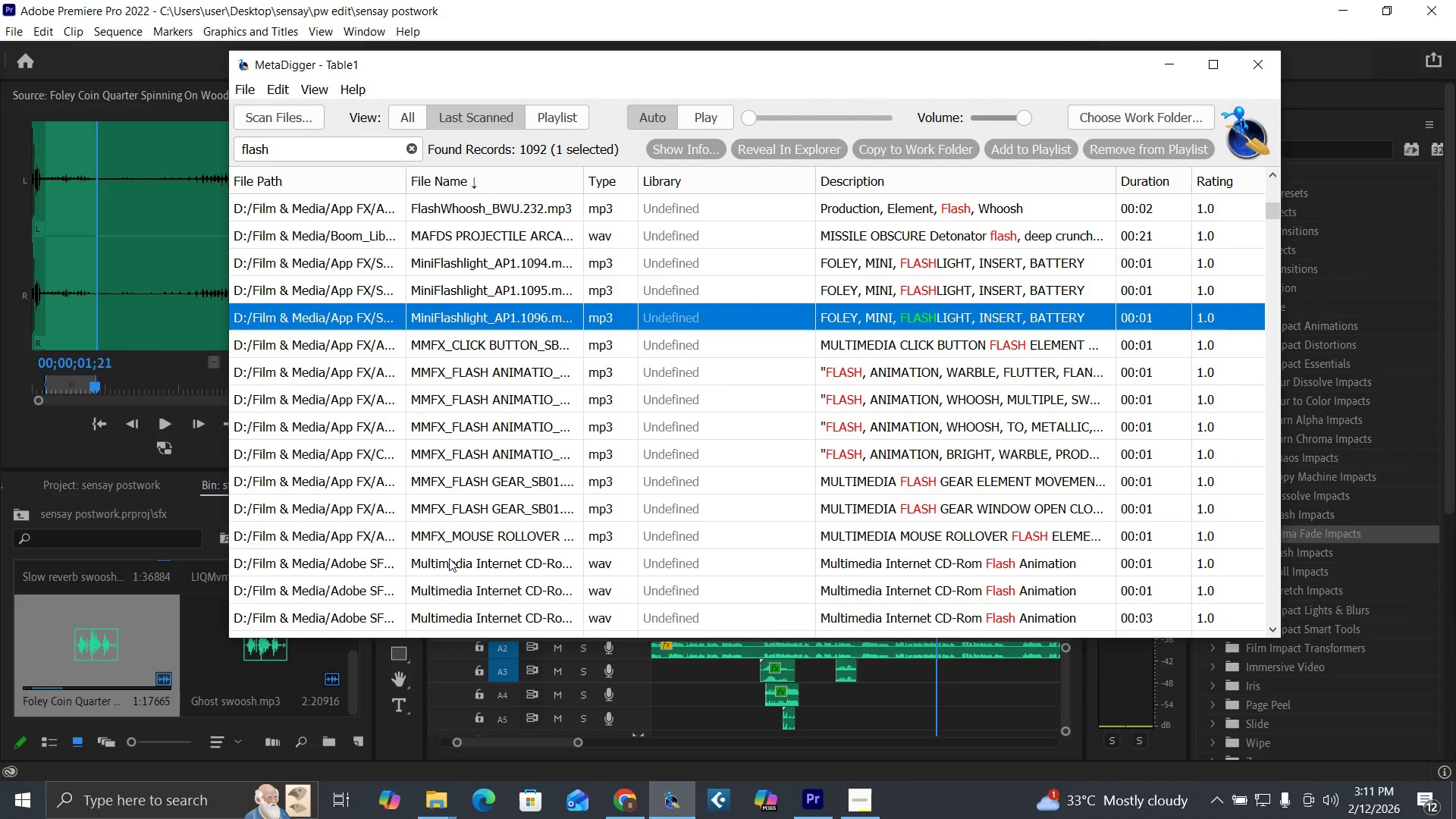 
left_click([450, 566])
 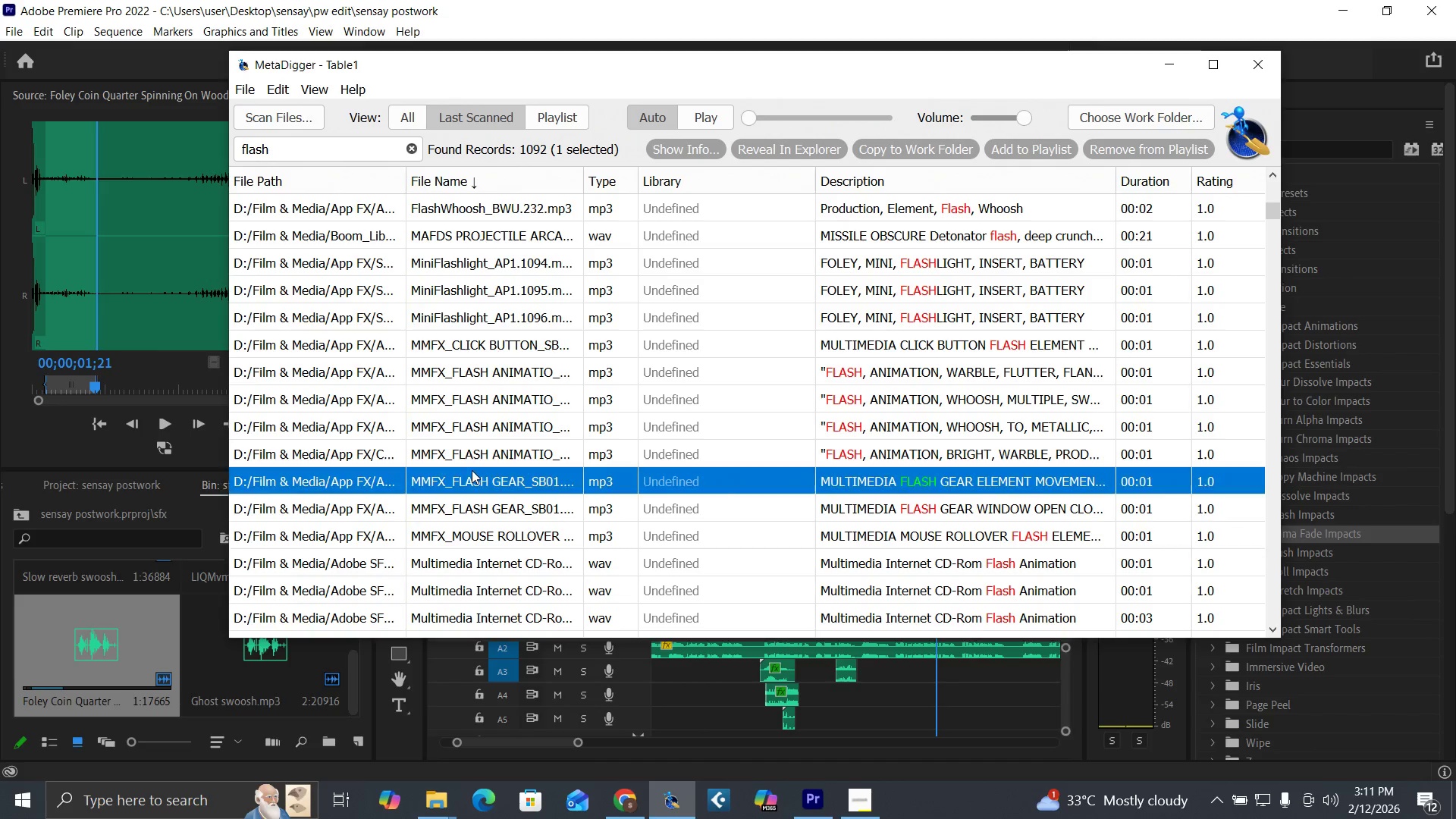 
scroll: coordinate [455, 485], scroll_direction: down, amount: 75.0
 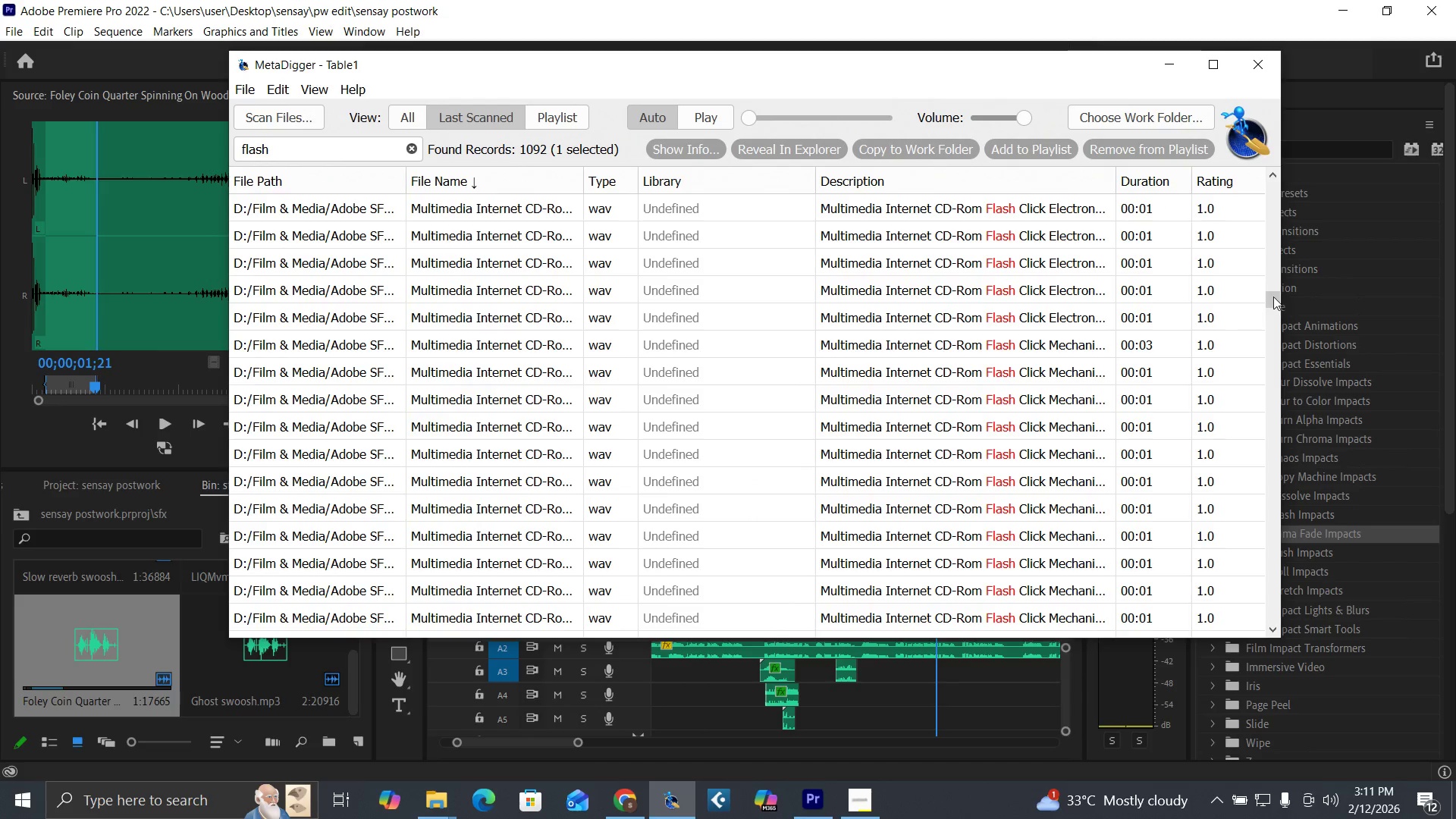 
left_click_drag(start_coordinate=[1276, 296], to_coordinate=[1260, 635])
 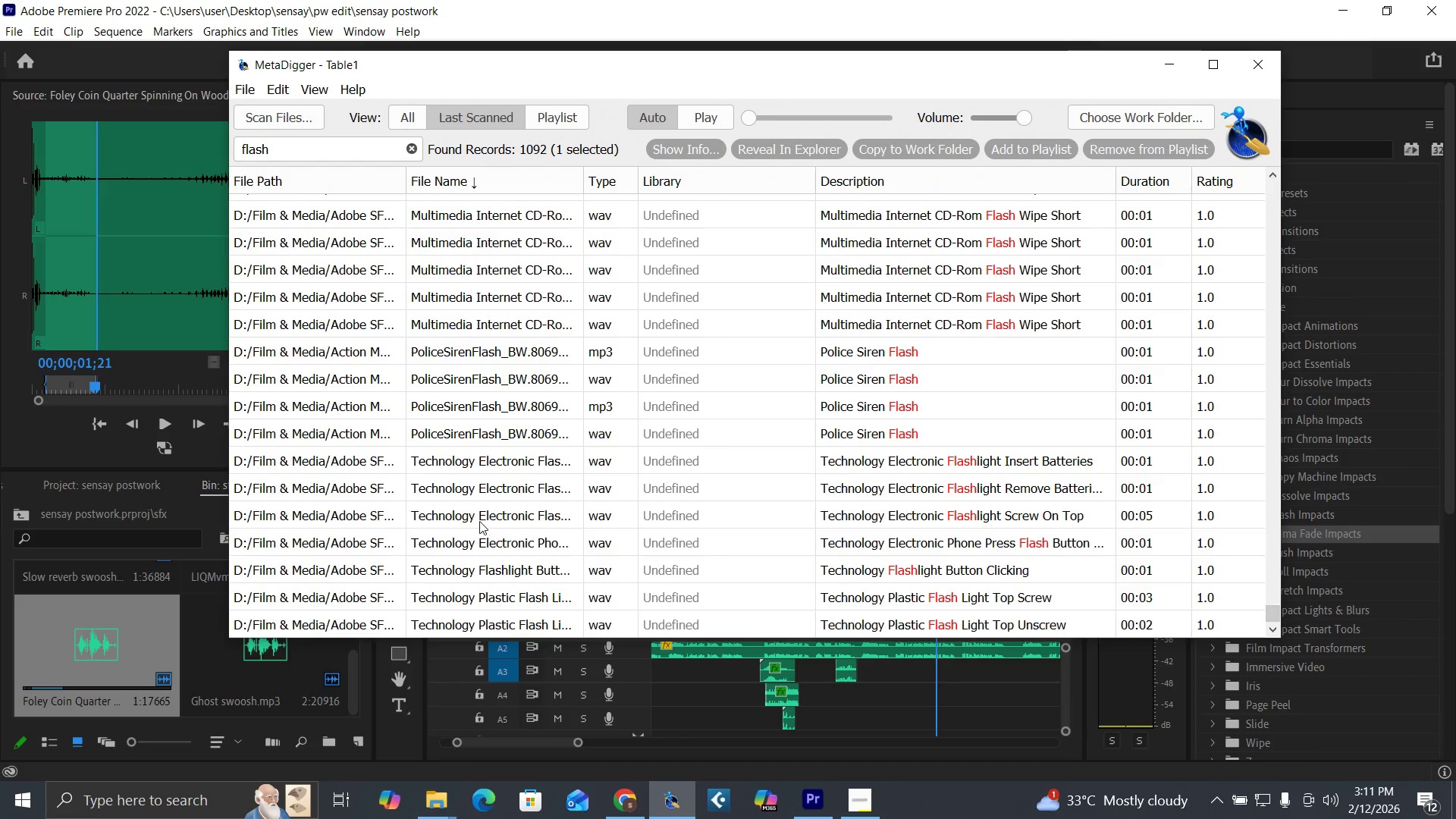 
left_click([478, 519])
 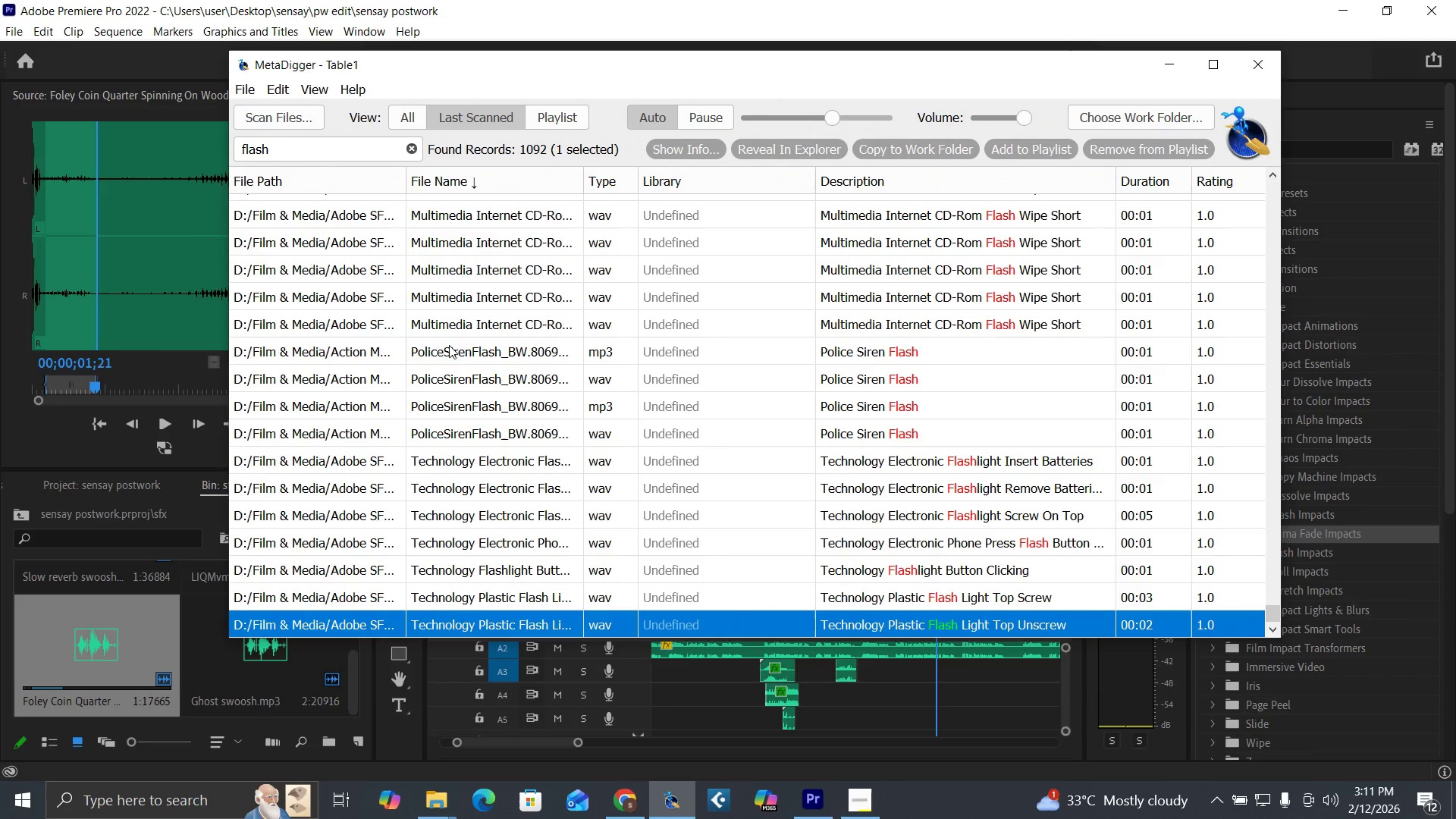 
left_click([460, 348])
 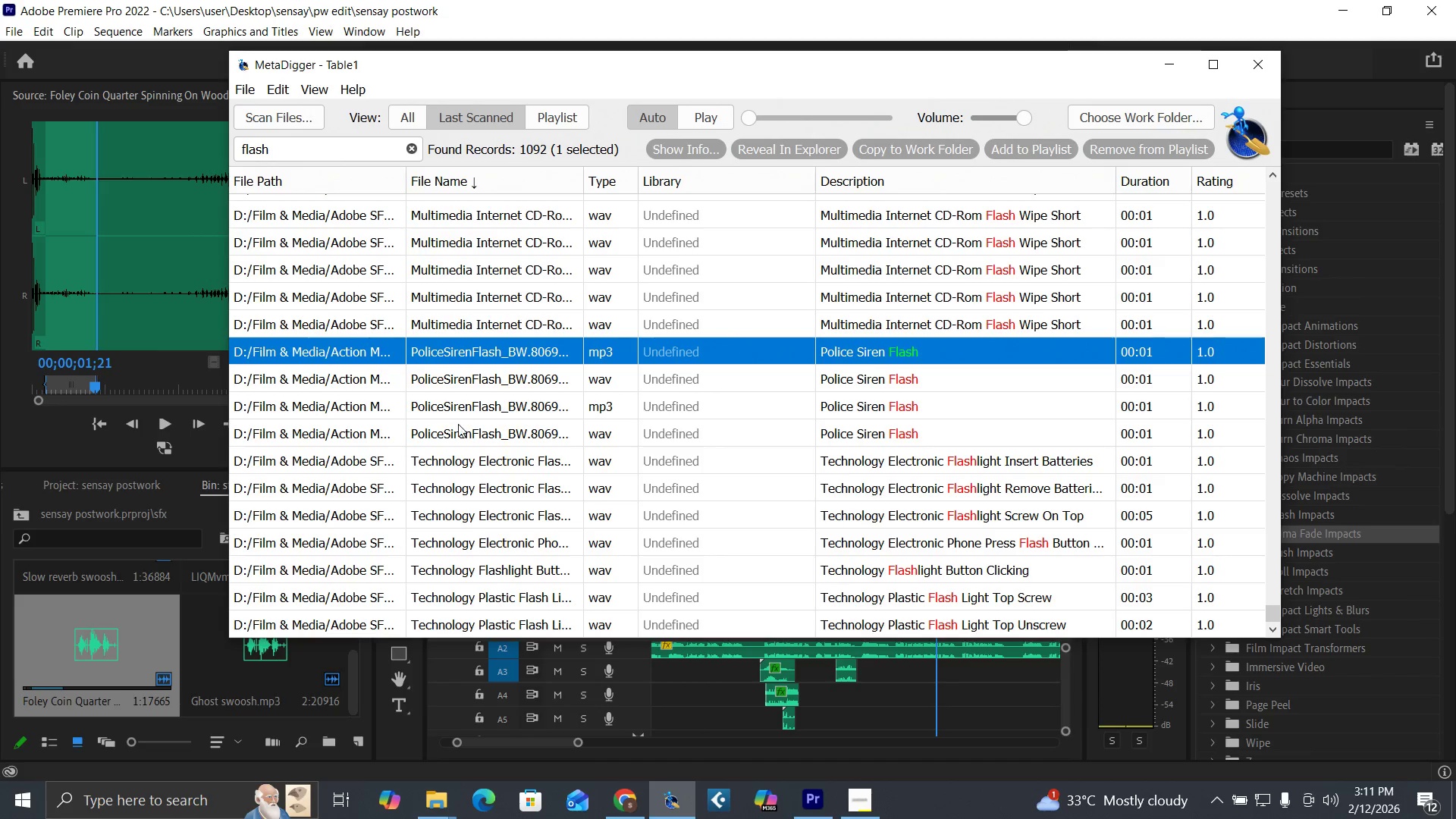 
left_click([469, 400])
 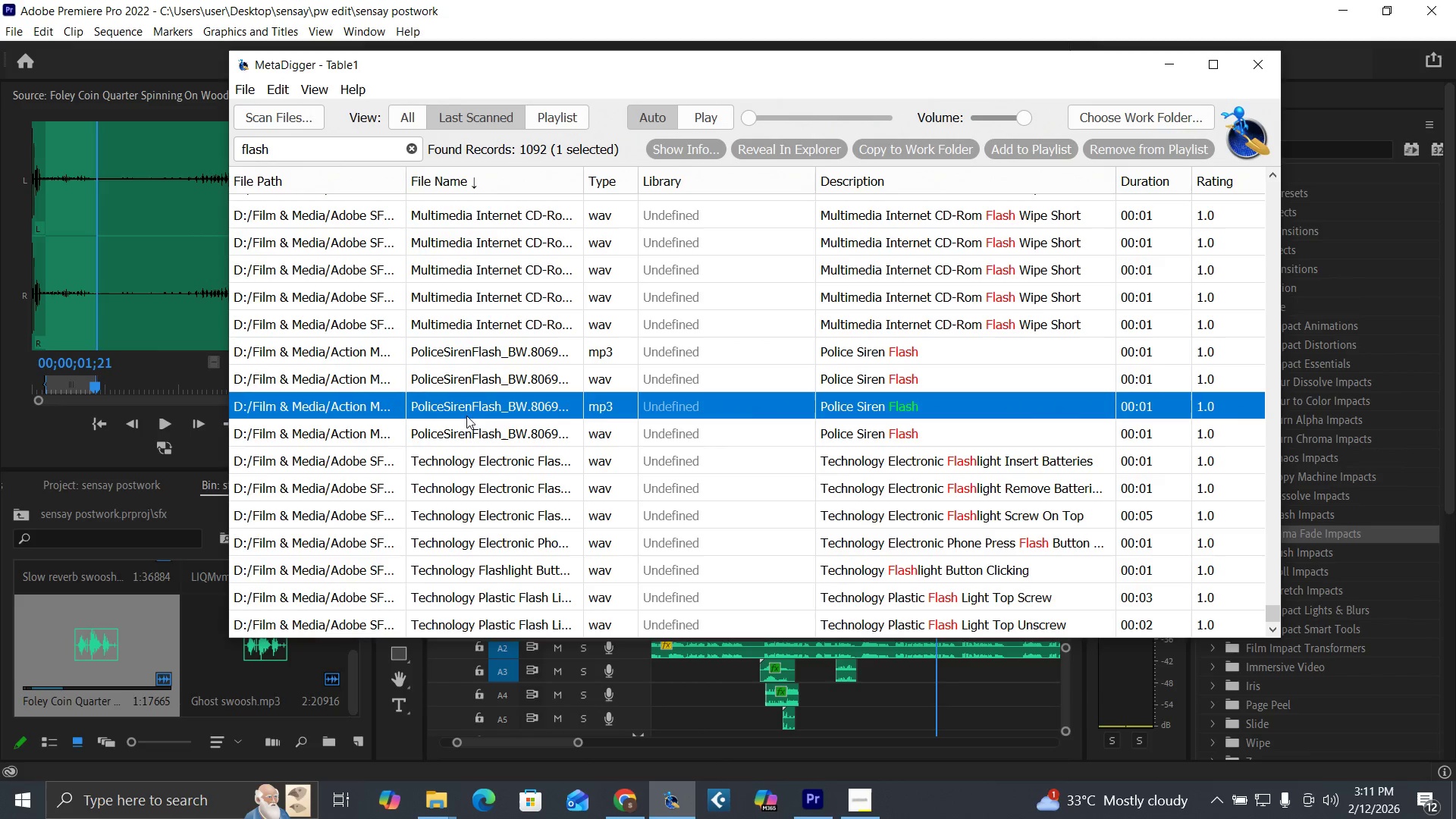 
left_click([470, 431])
 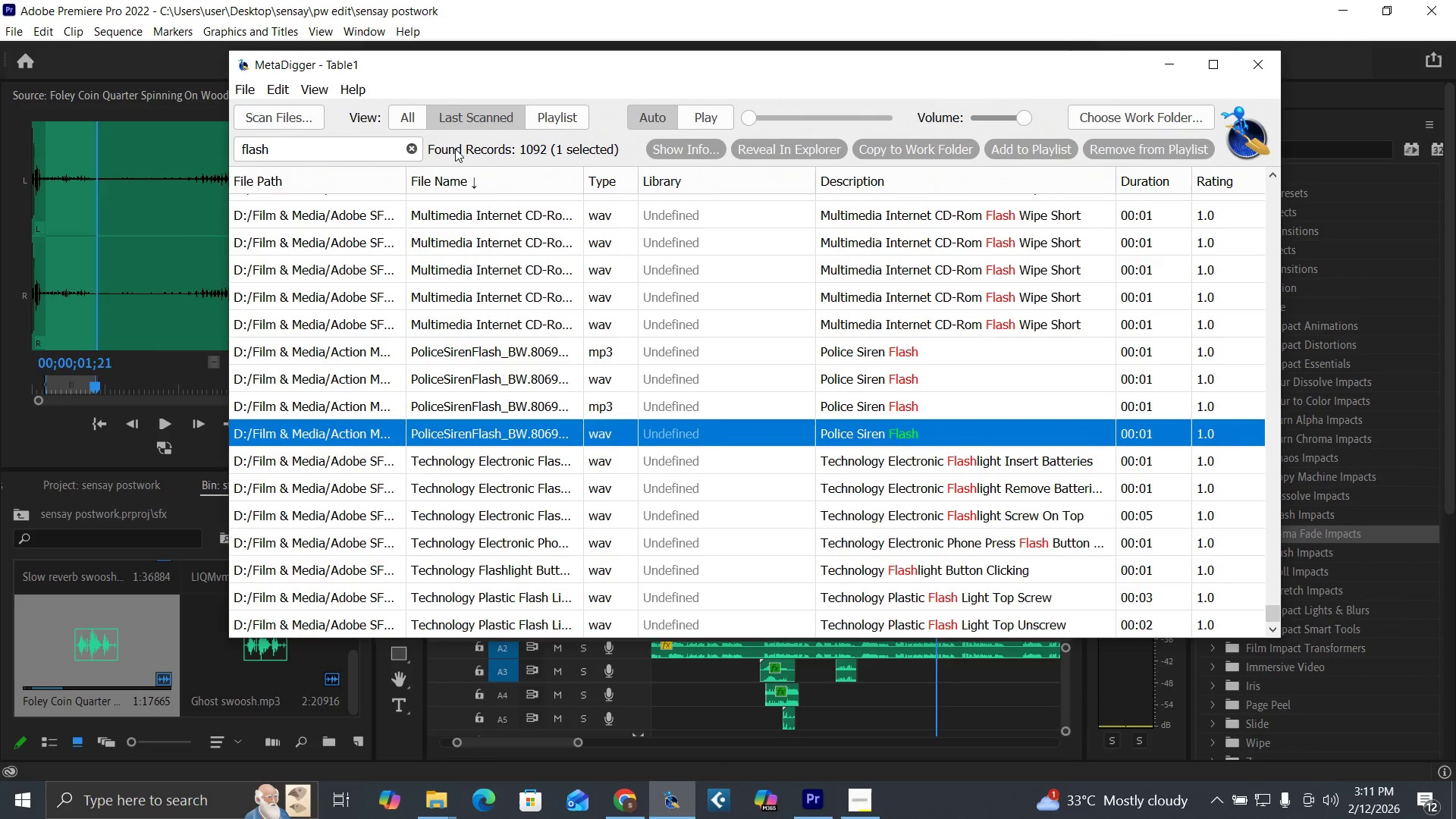 
left_click([411, 148])
 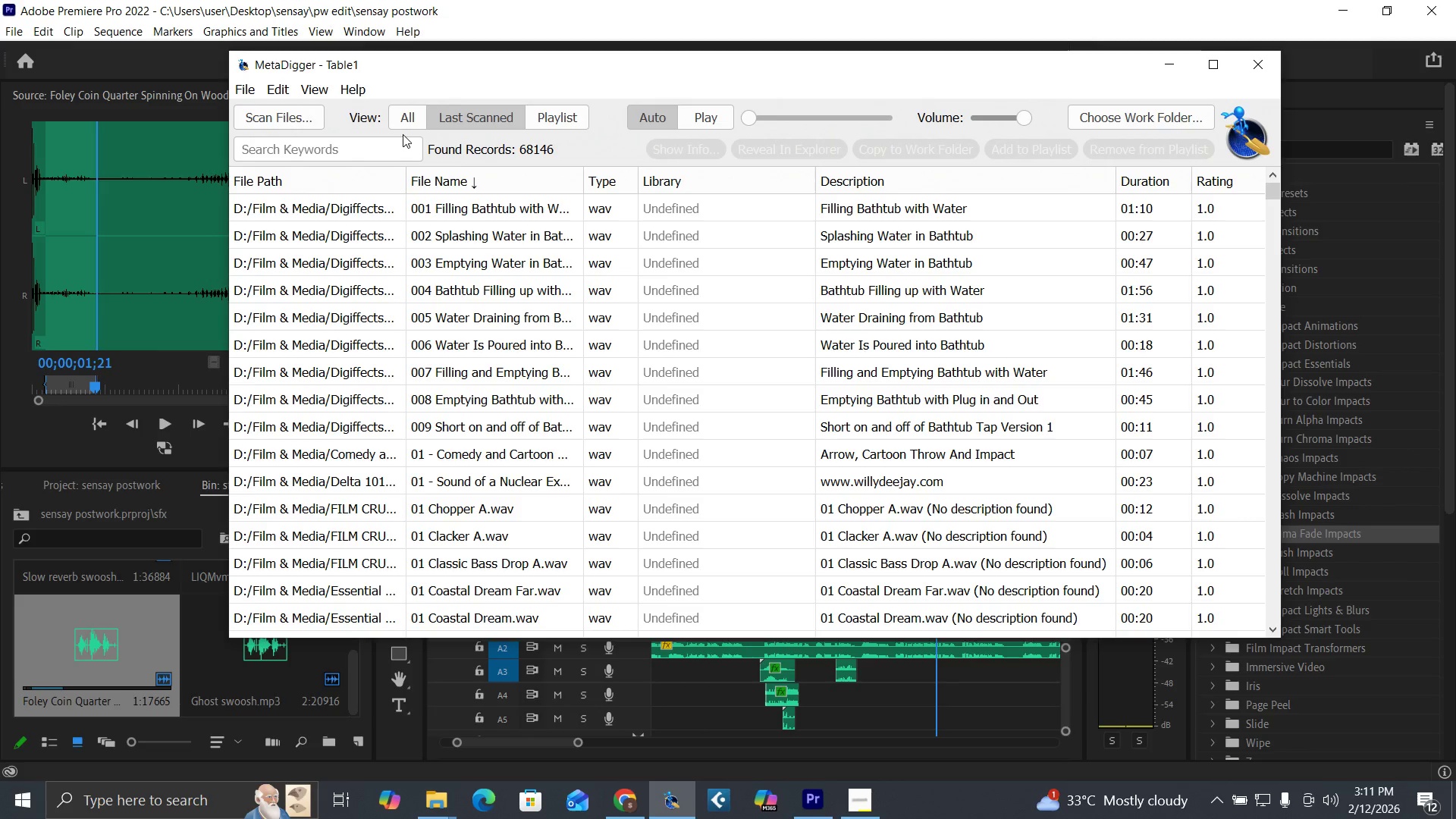 
type(swoosh)
 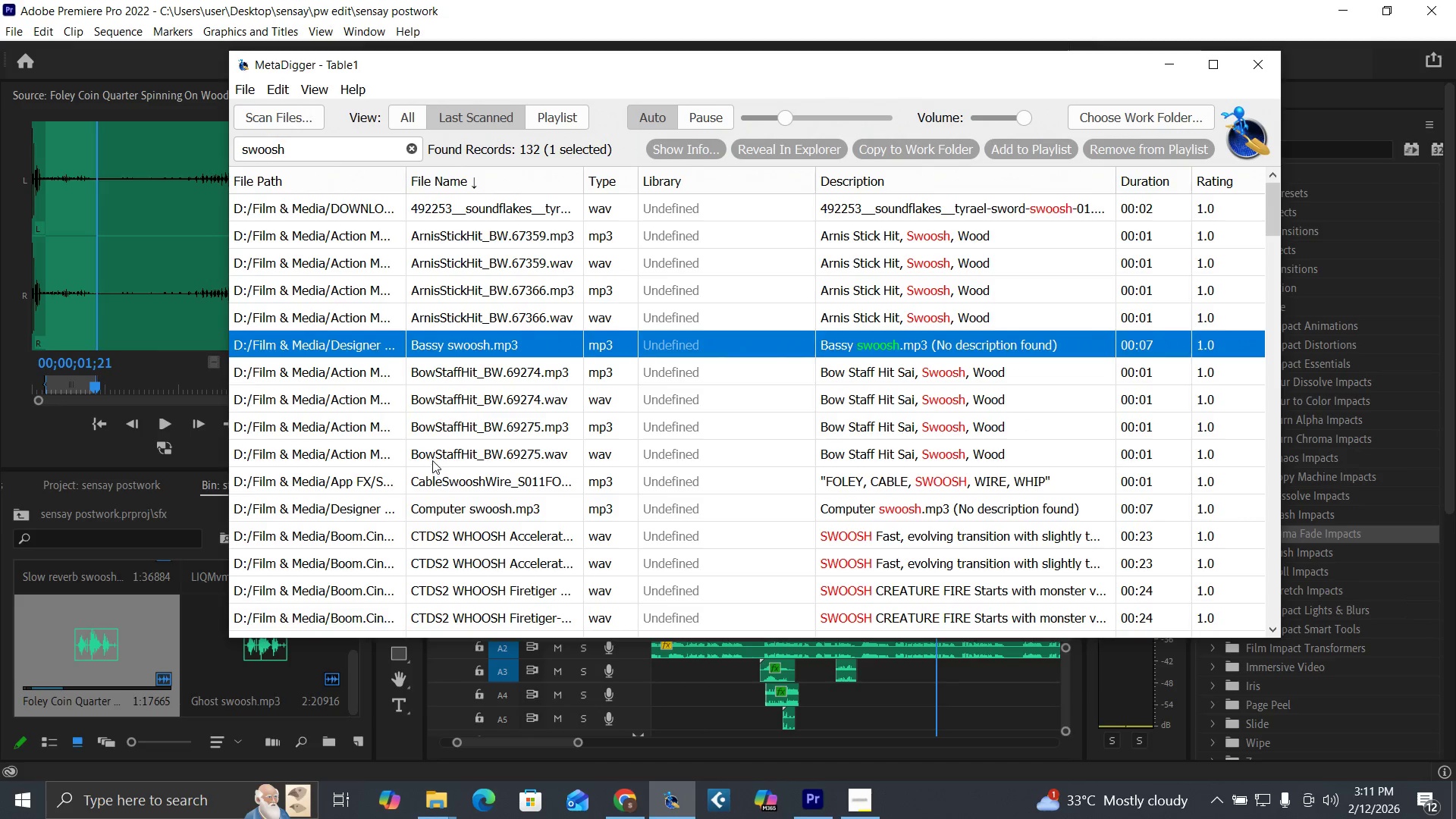 
left_click([457, 511])
 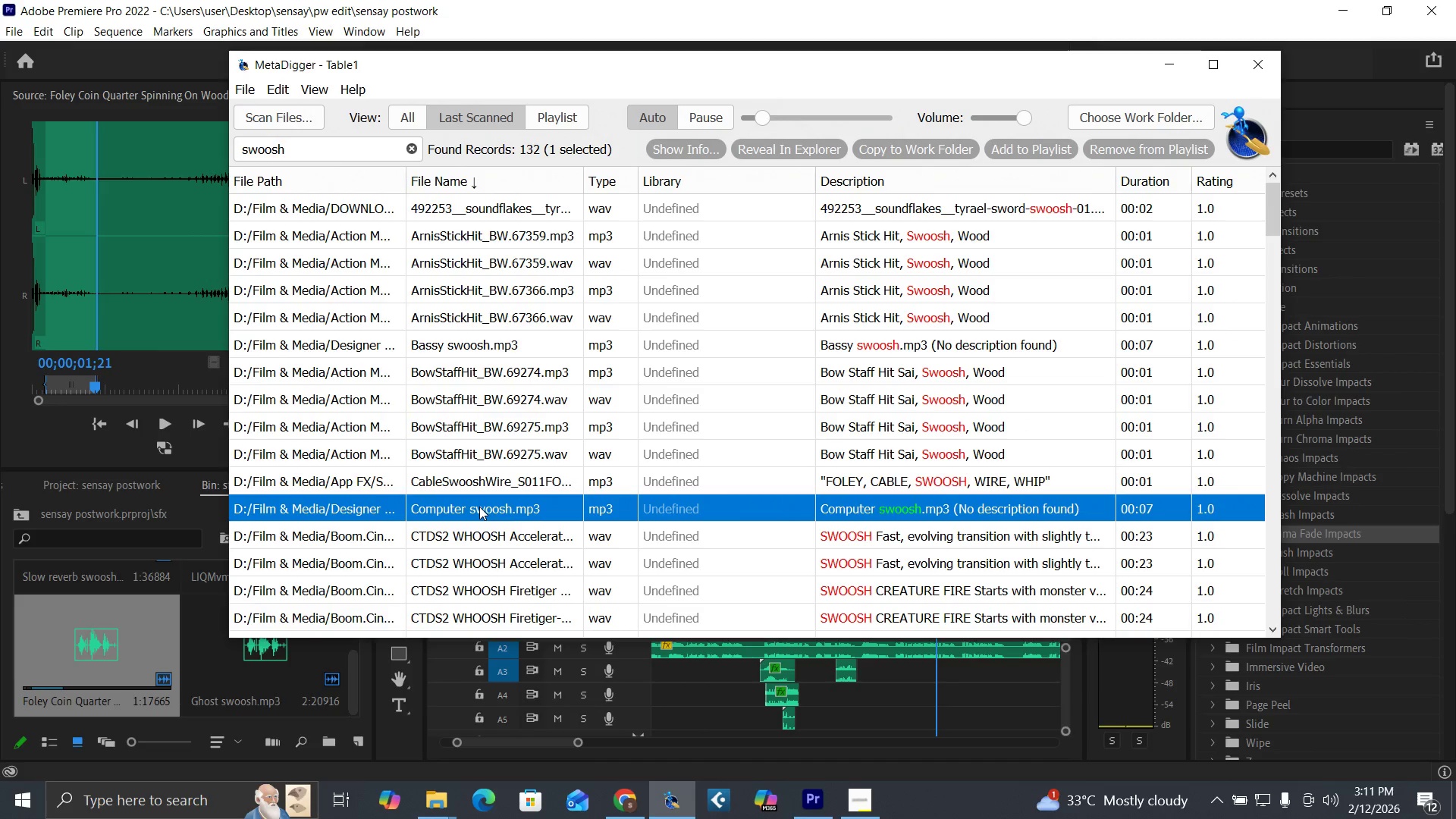 
scroll: coordinate [472, 421], scroll_direction: down, amount: 15.0
 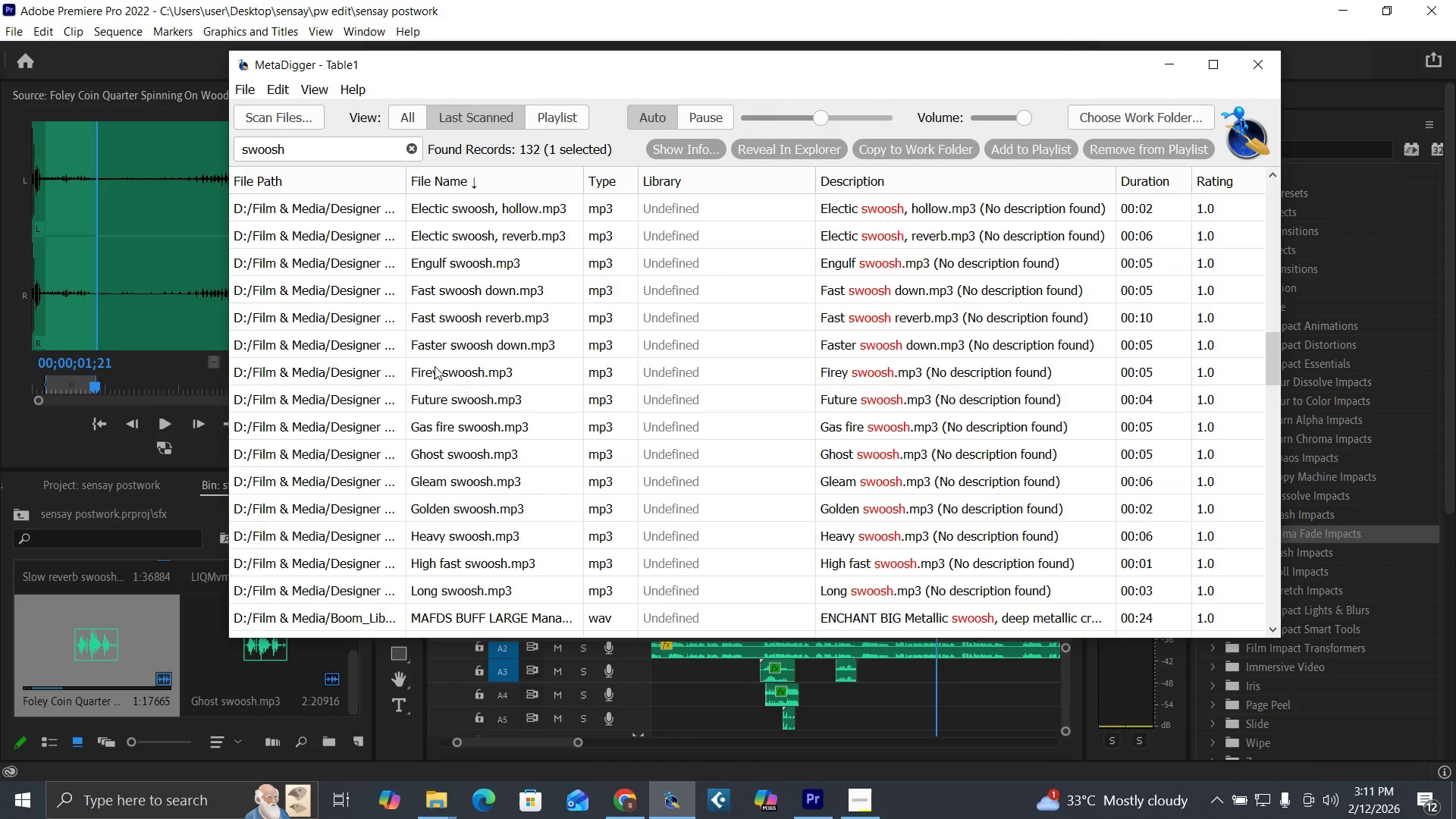 
left_click([440, 372])
 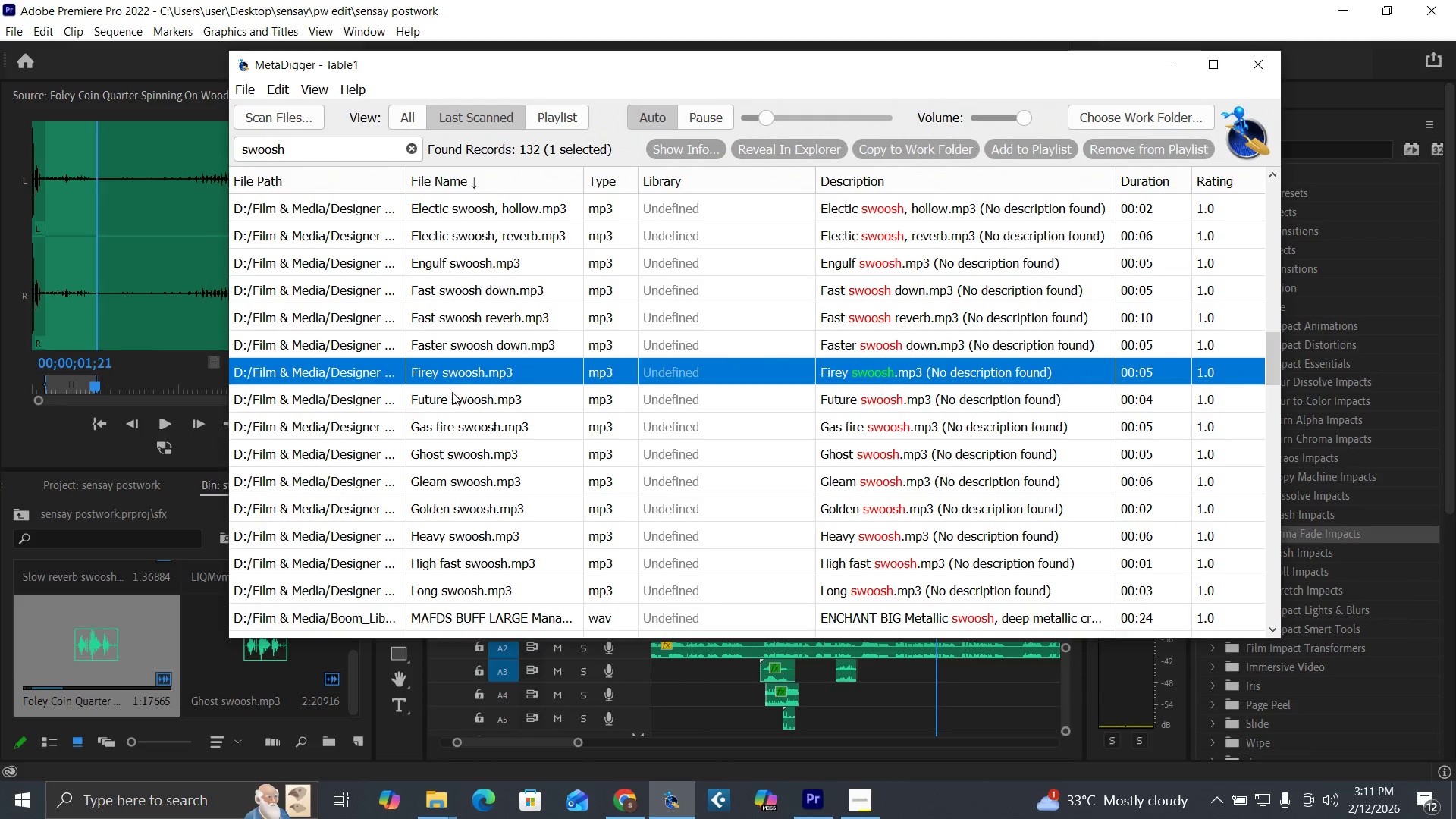 
left_click([454, 400])
 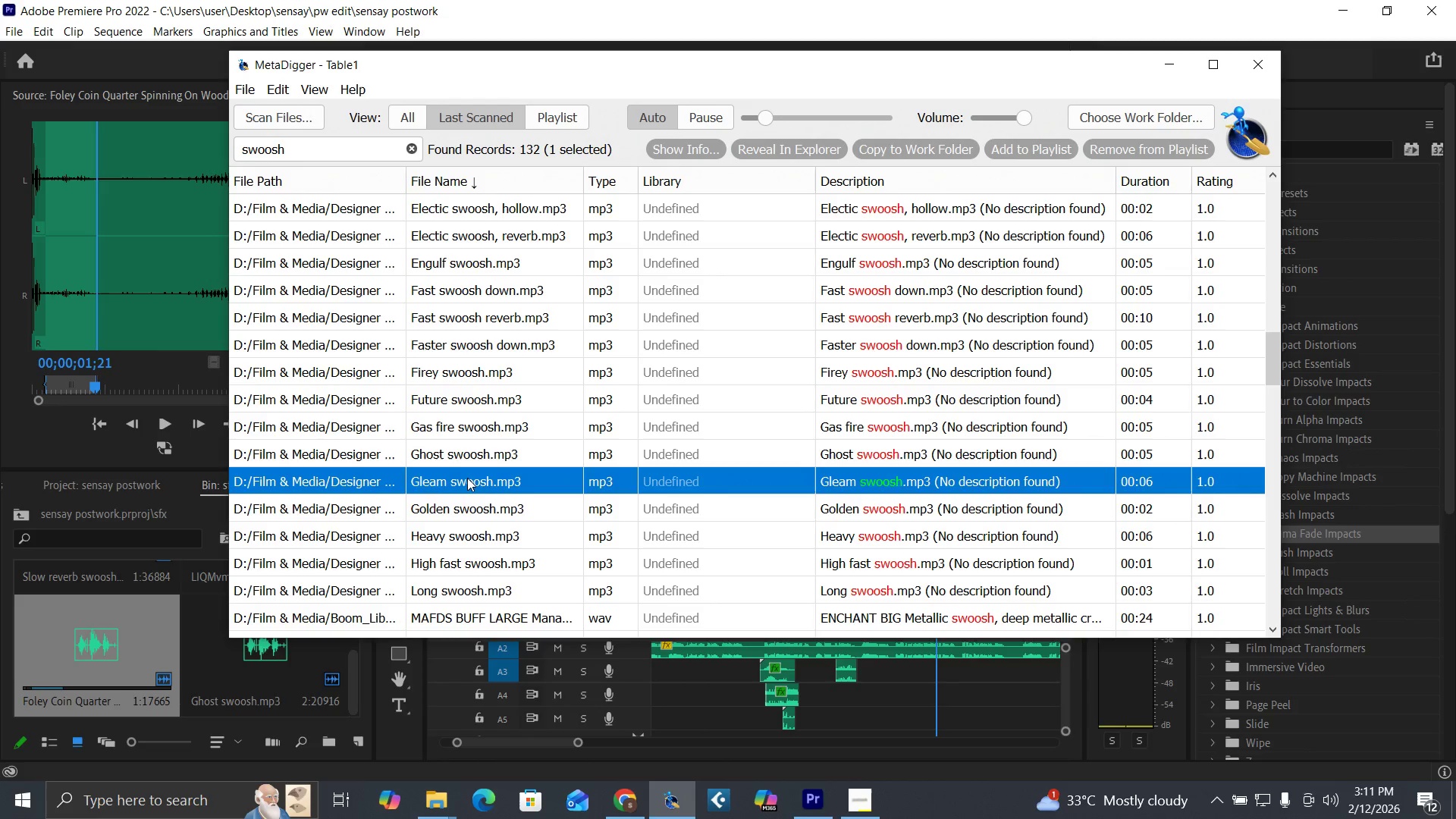 
wait(6.09)
 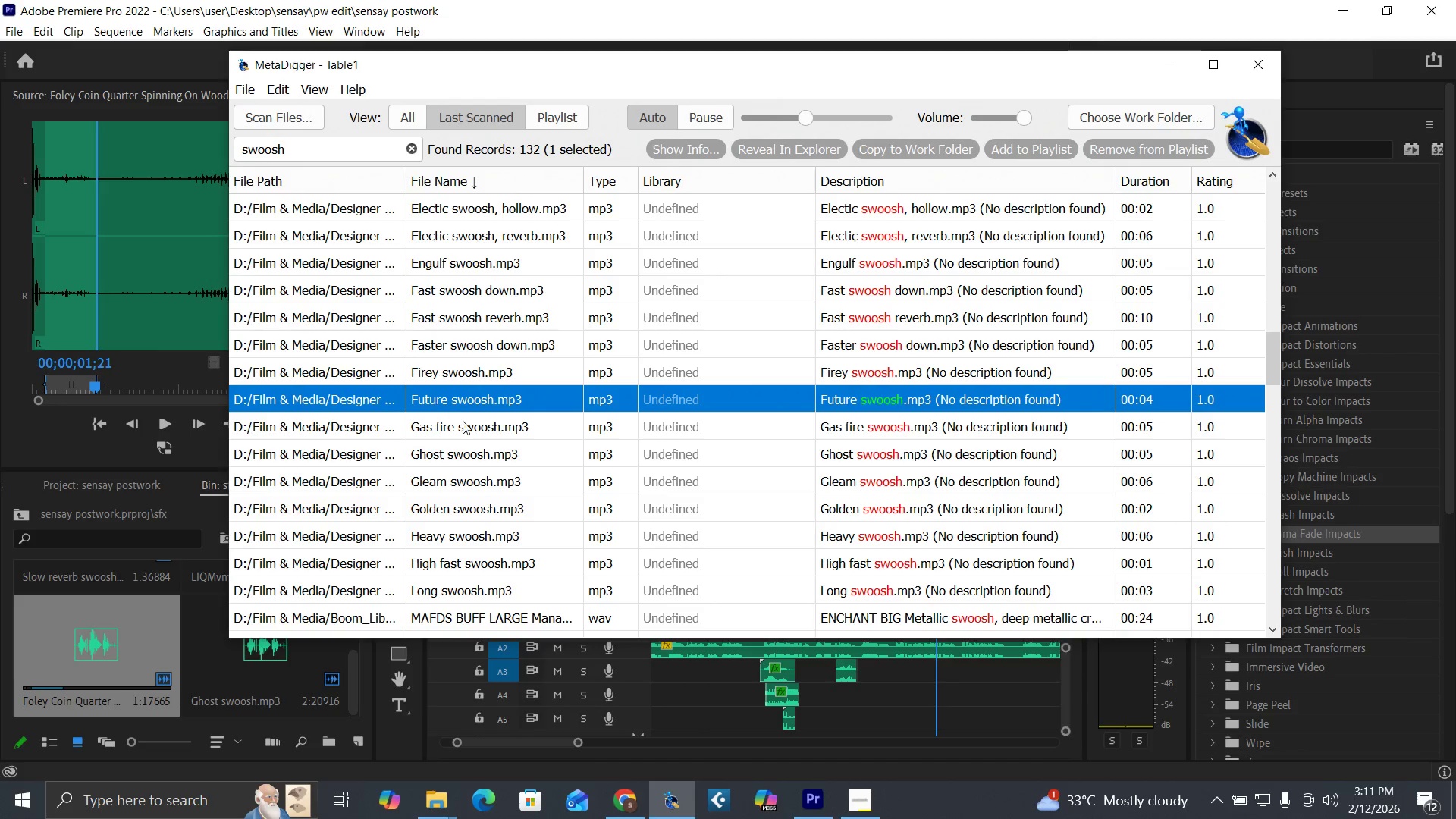 
left_click_drag(start_coordinate=[471, 485], to_coordinate=[272, 632])
 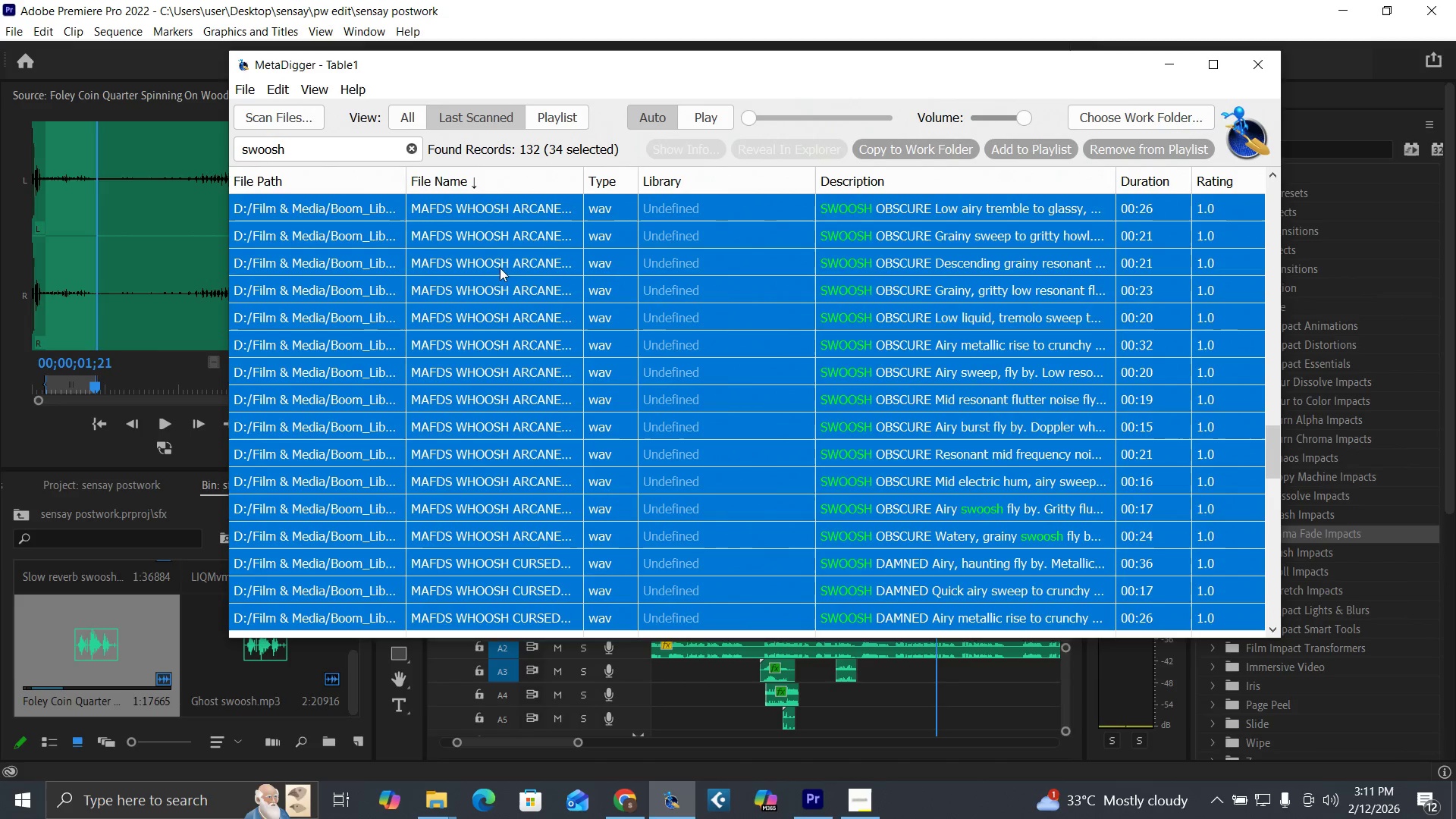 
scroll: coordinate [576, 287], scroll_direction: up, amount: 7.0
 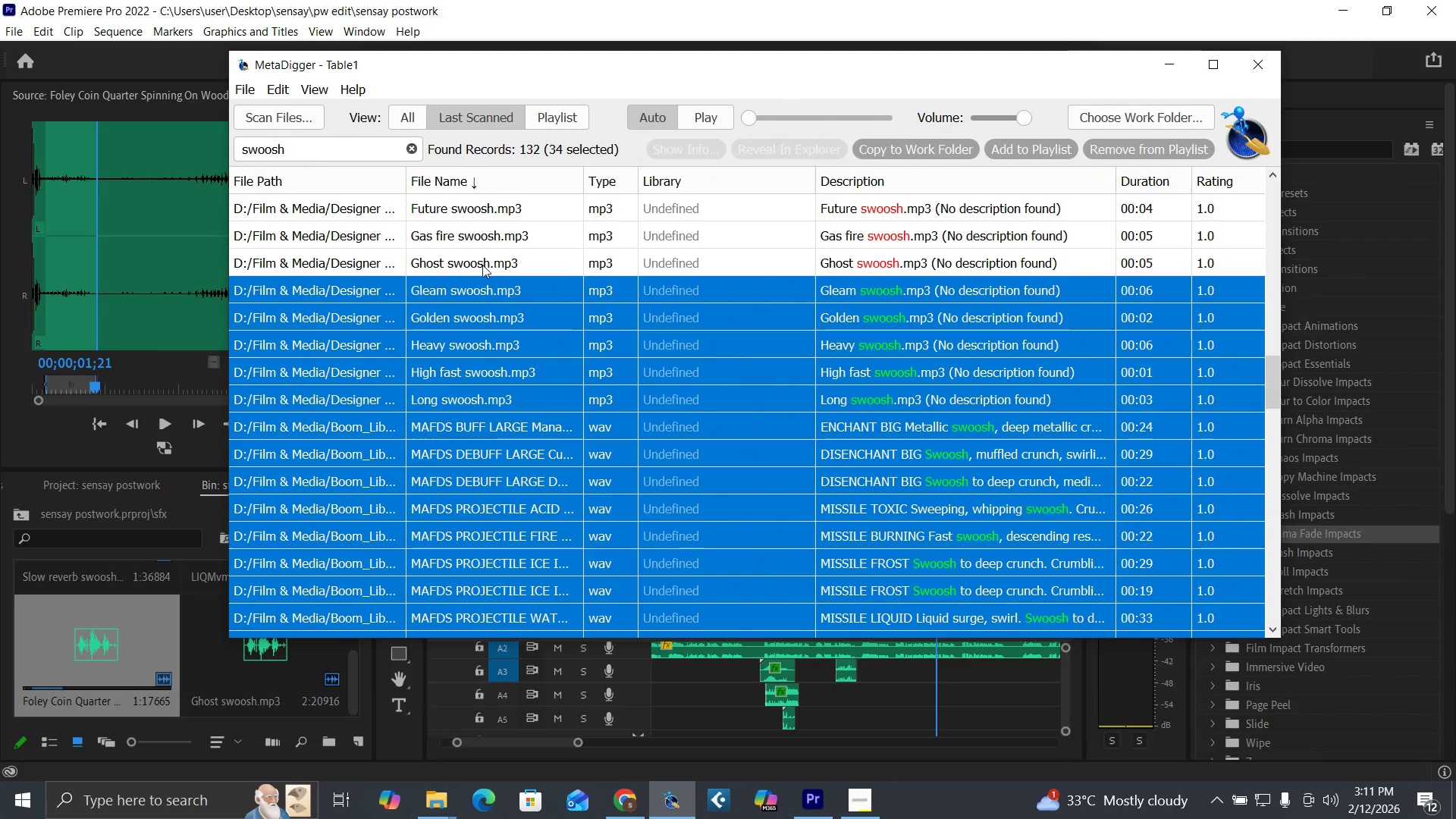 
left_click([472, 278])
 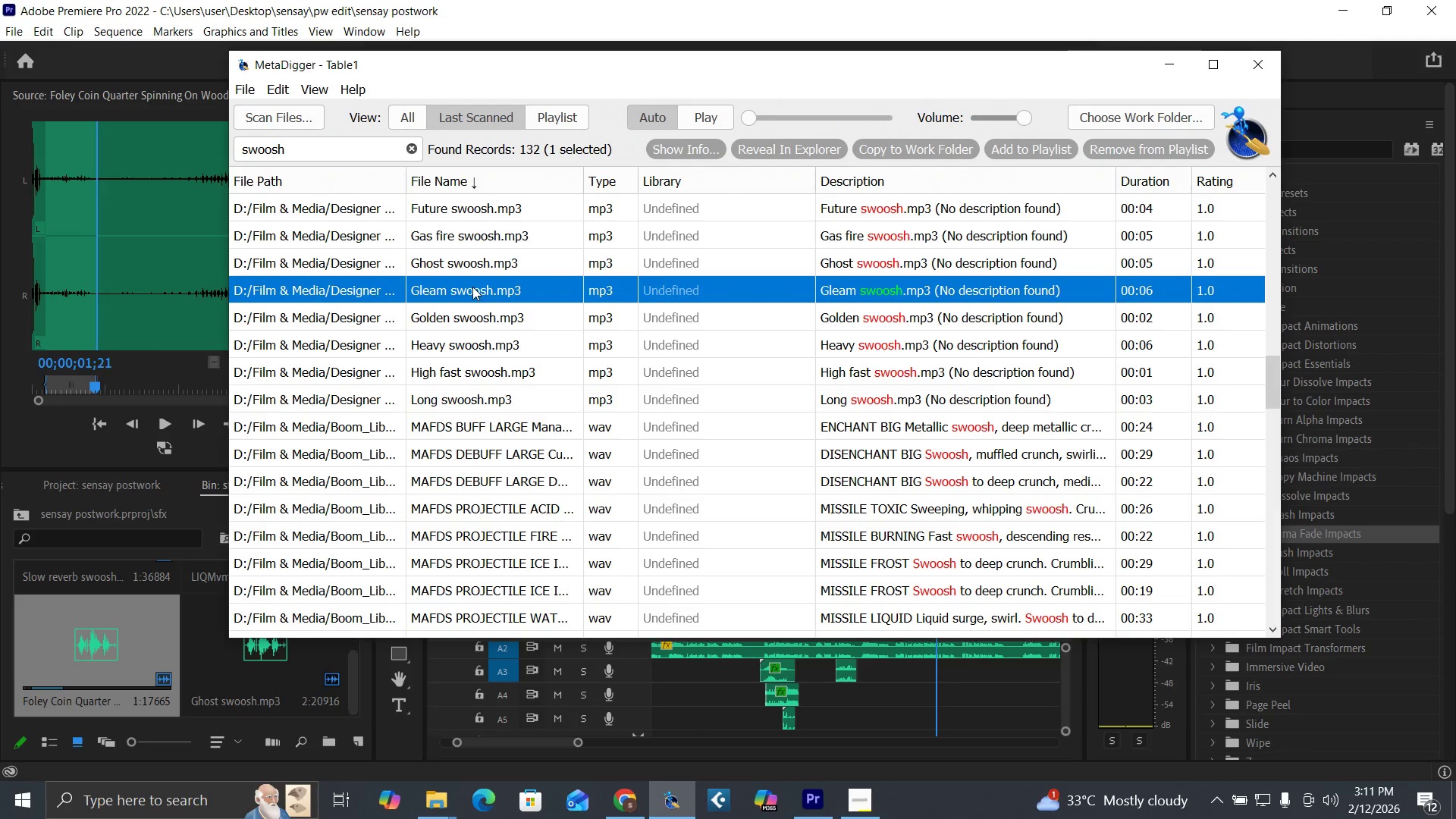 
right_click([474, 288])
 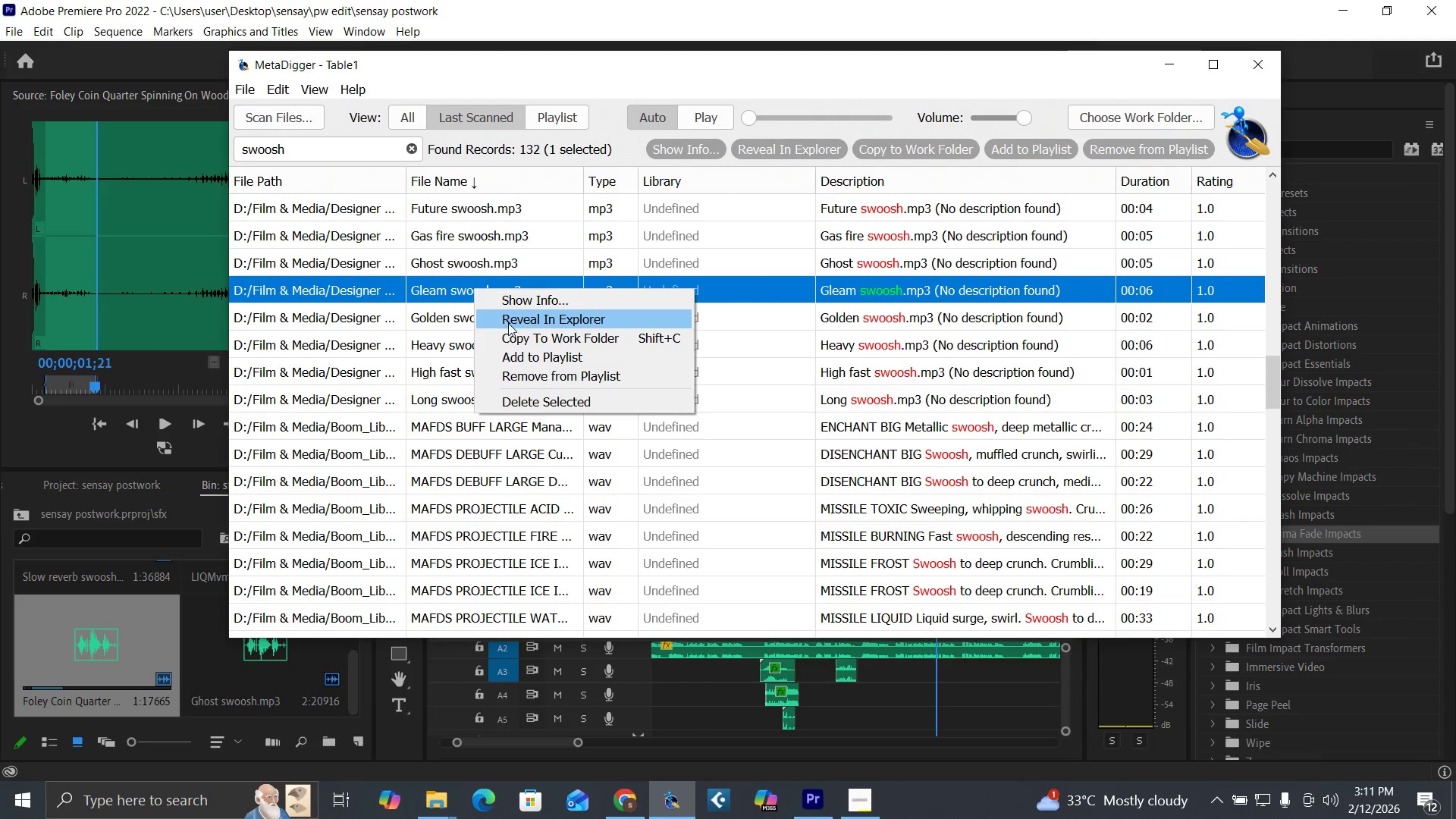 
left_click([508, 323])
 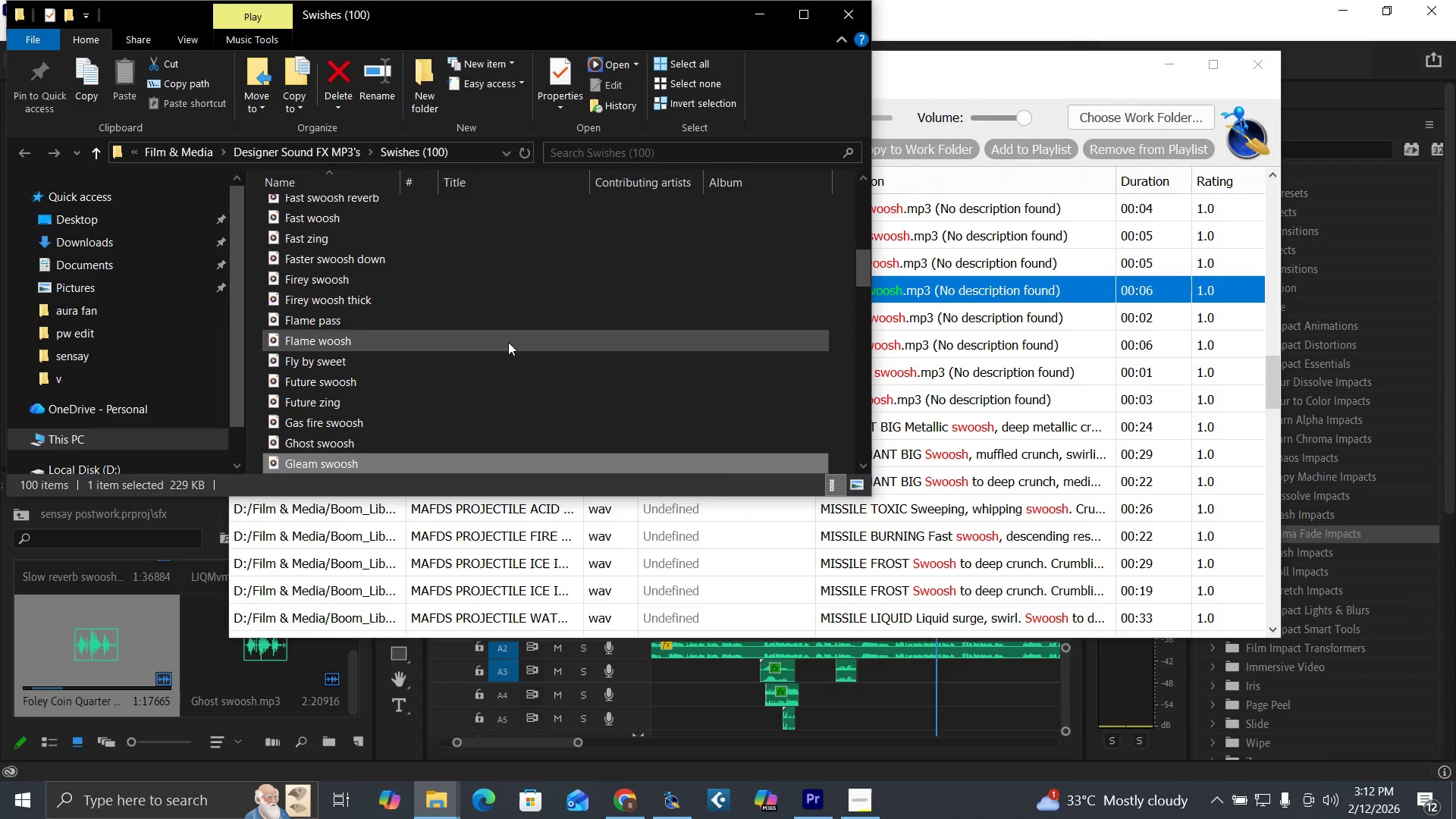 
left_click_drag(start_coordinate=[375, 454], to_coordinate=[188, 671])
 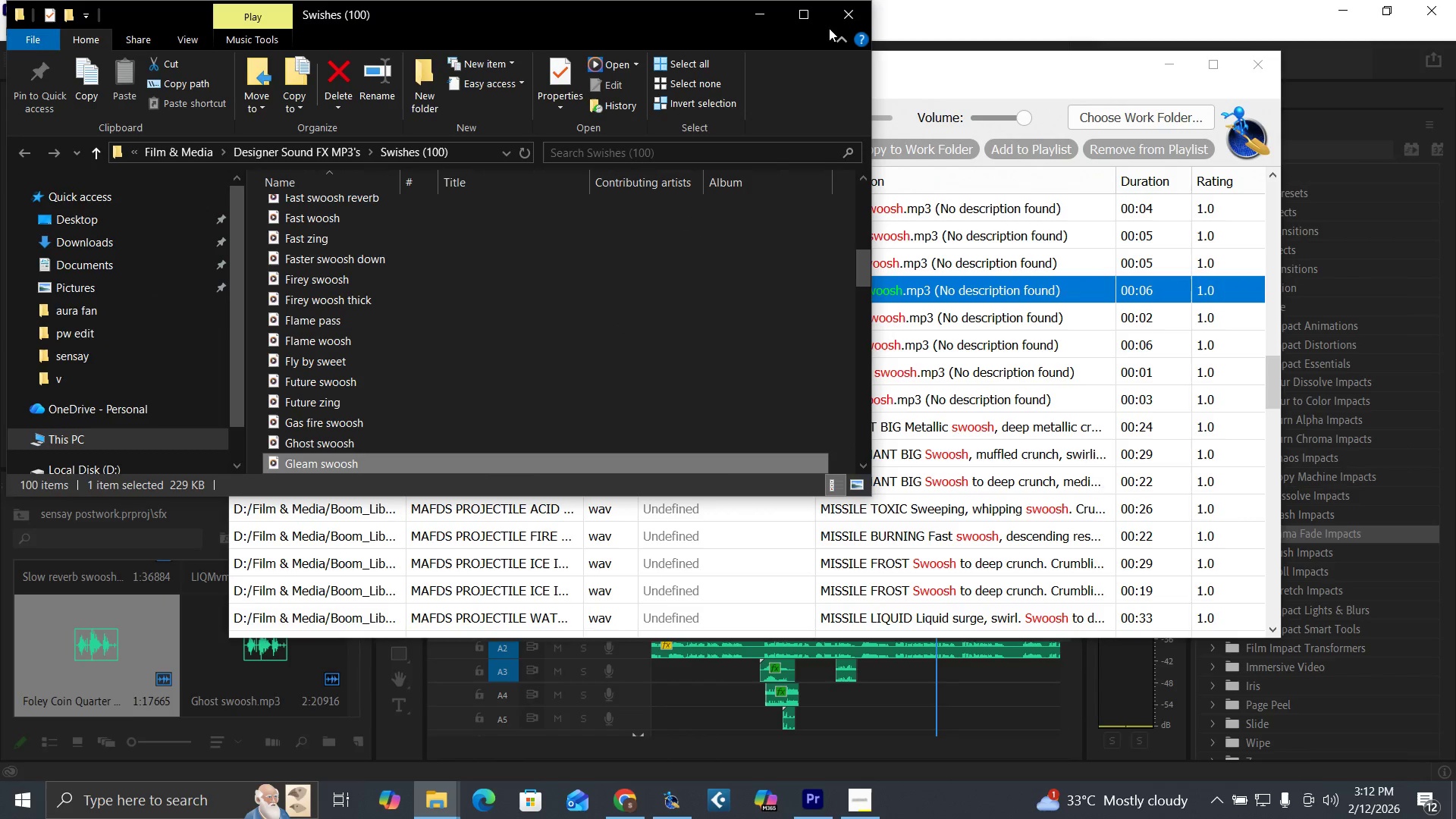 
left_click([835, 12])
 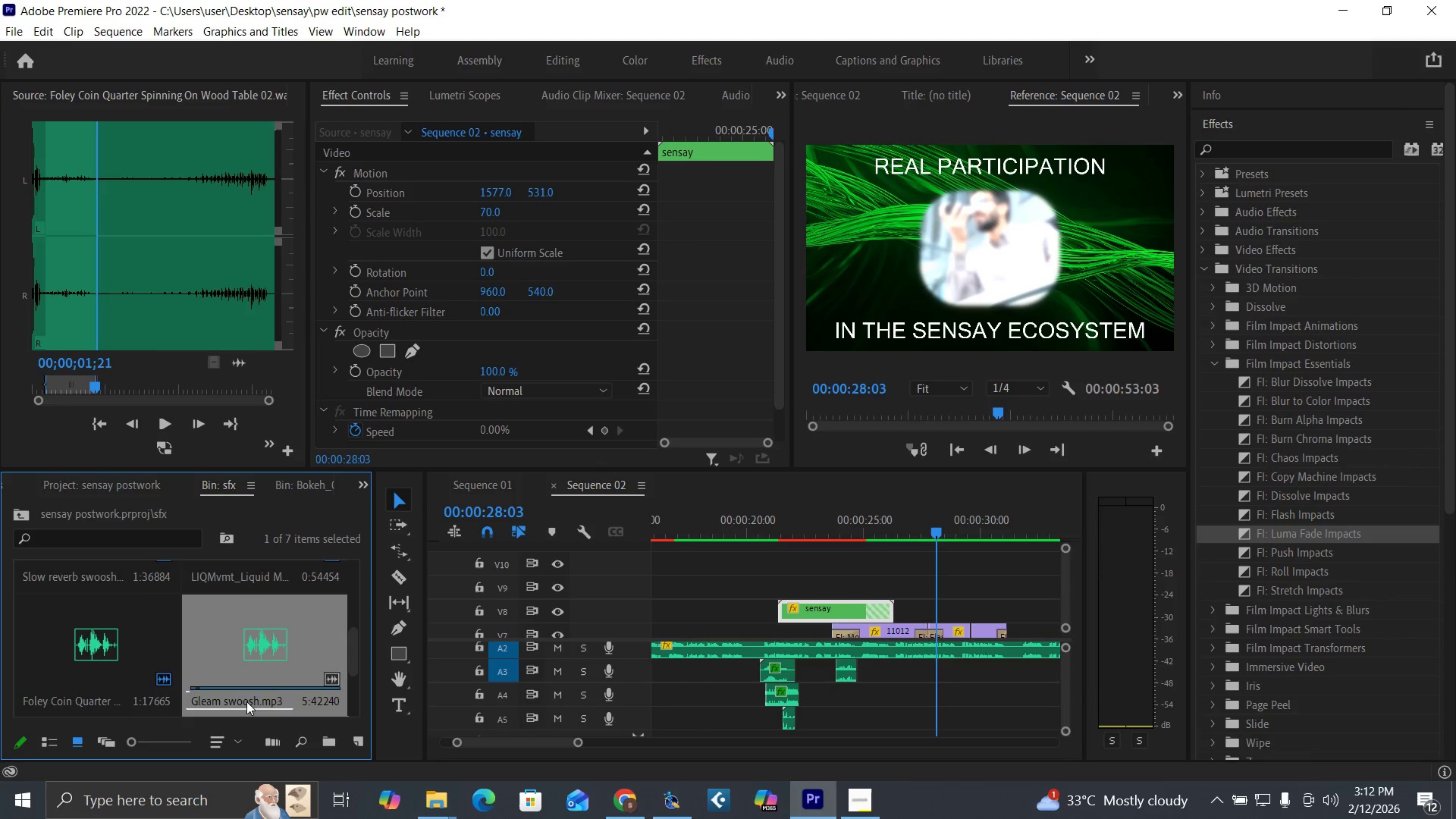 
double_click([248, 663])
 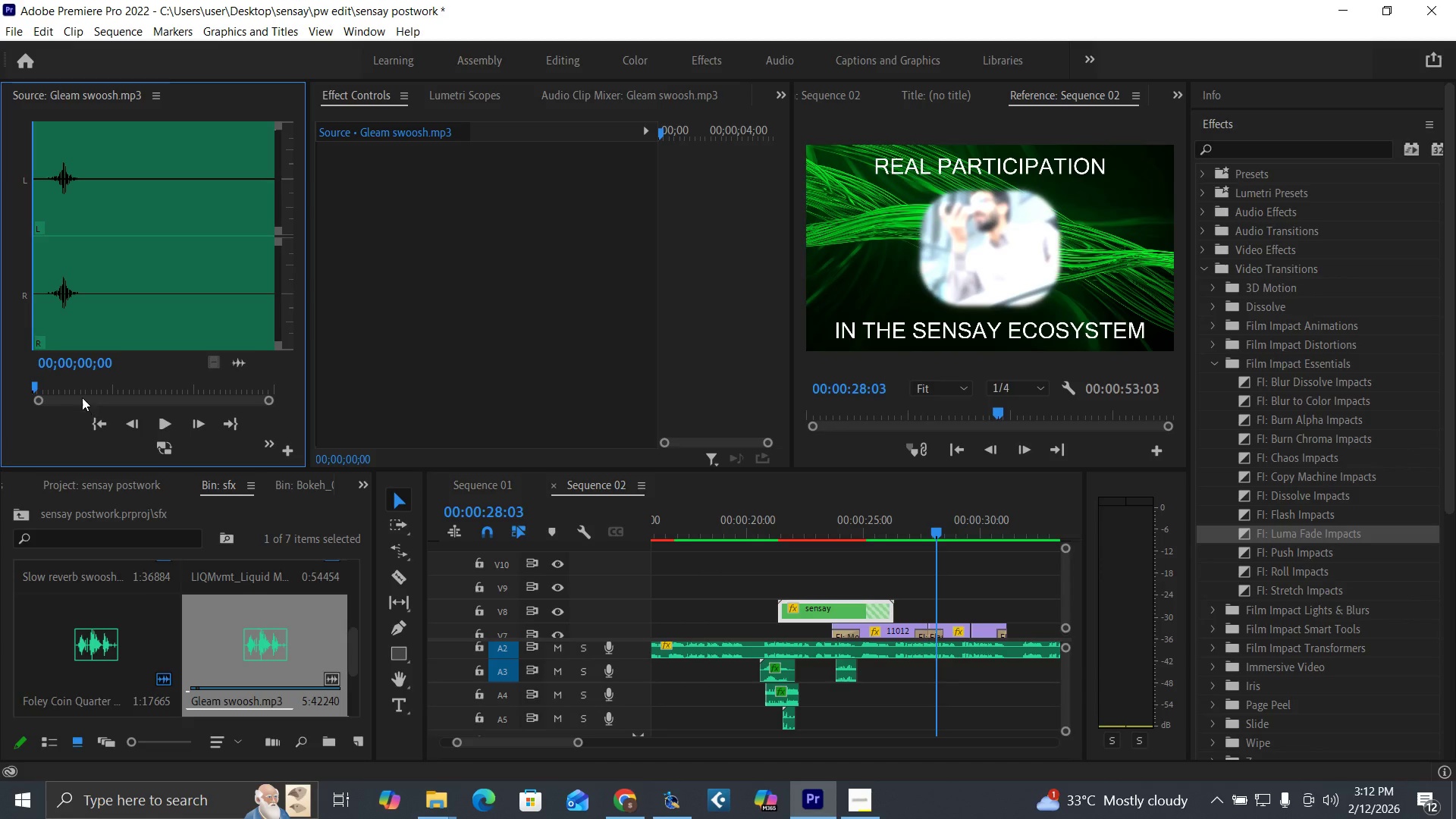 
left_click_drag(start_coordinate=[83, 385], to_coordinate=[98, 384])
 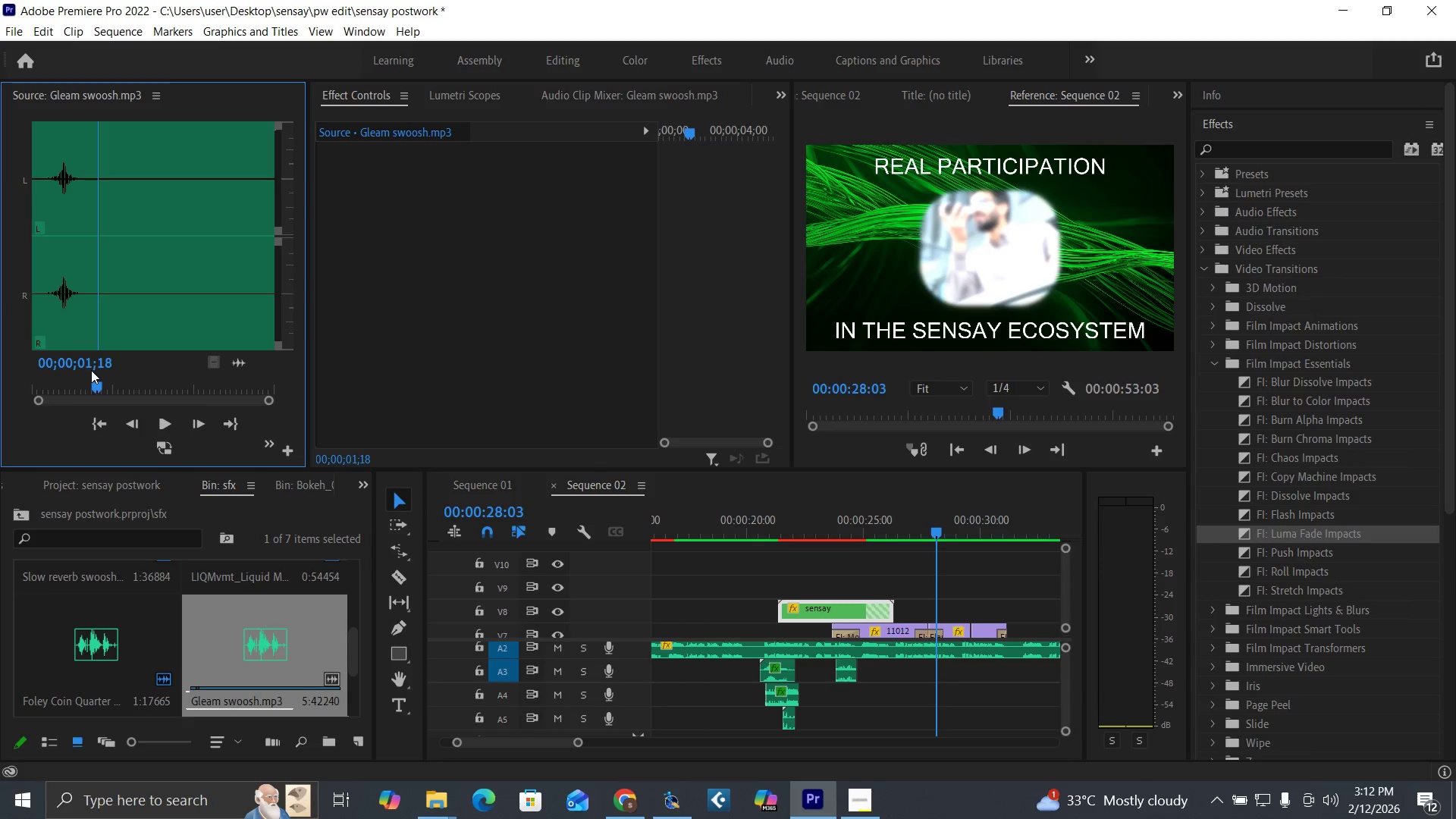 
key(O)
 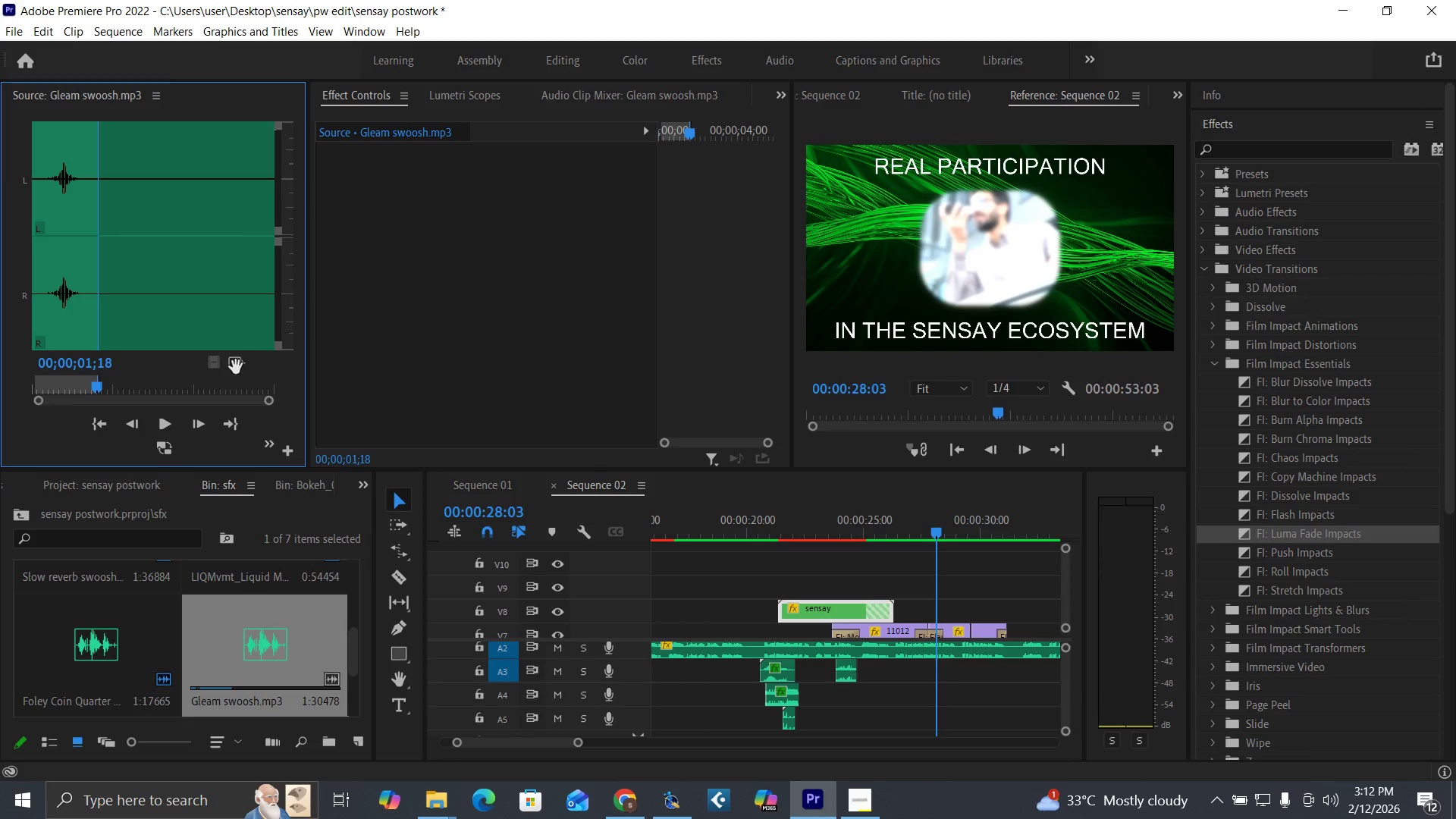 
left_click_drag(start_coordinate=[236, 362], to_coordinate=[925, 677])
 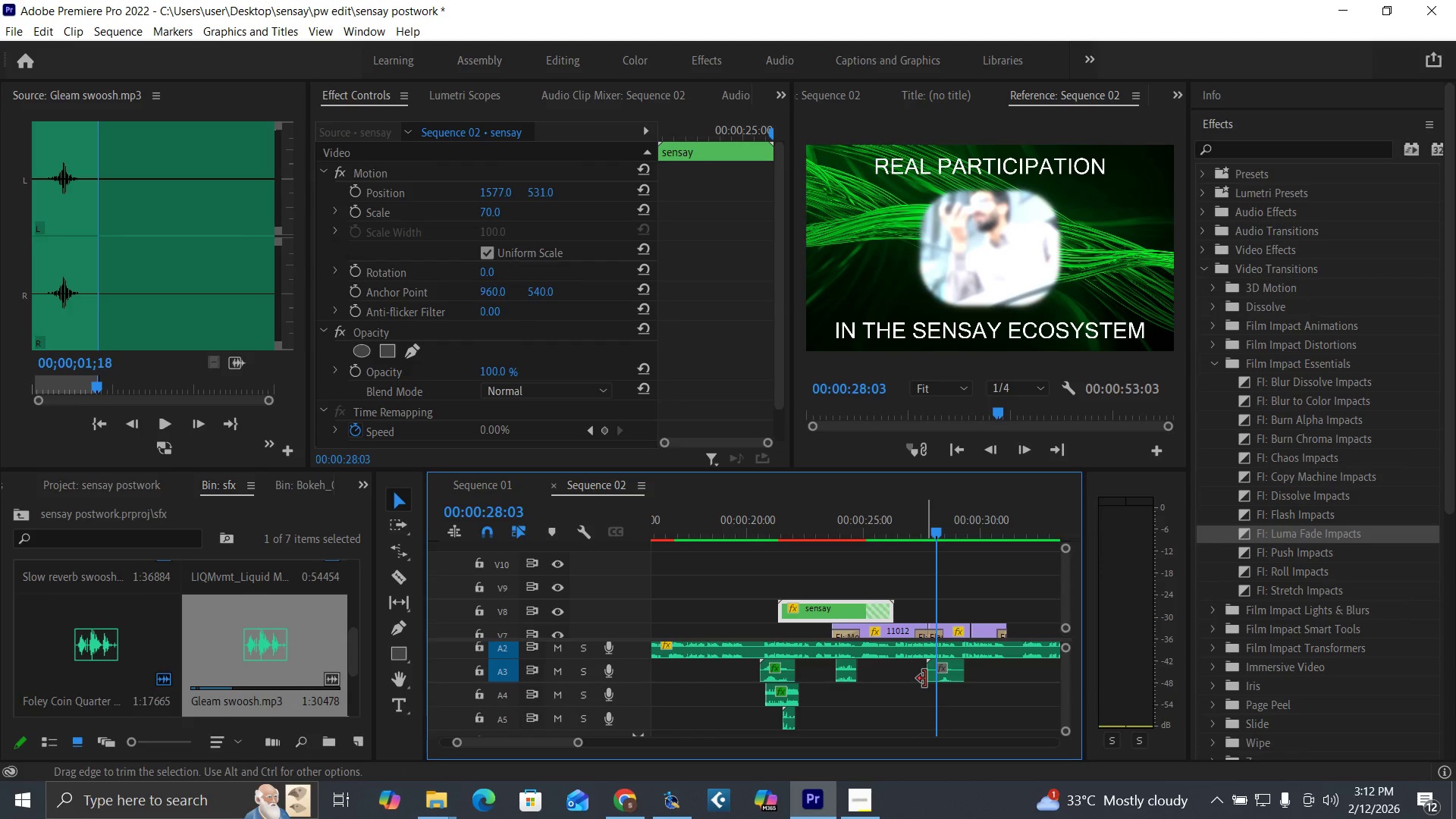 
key(Equal)
 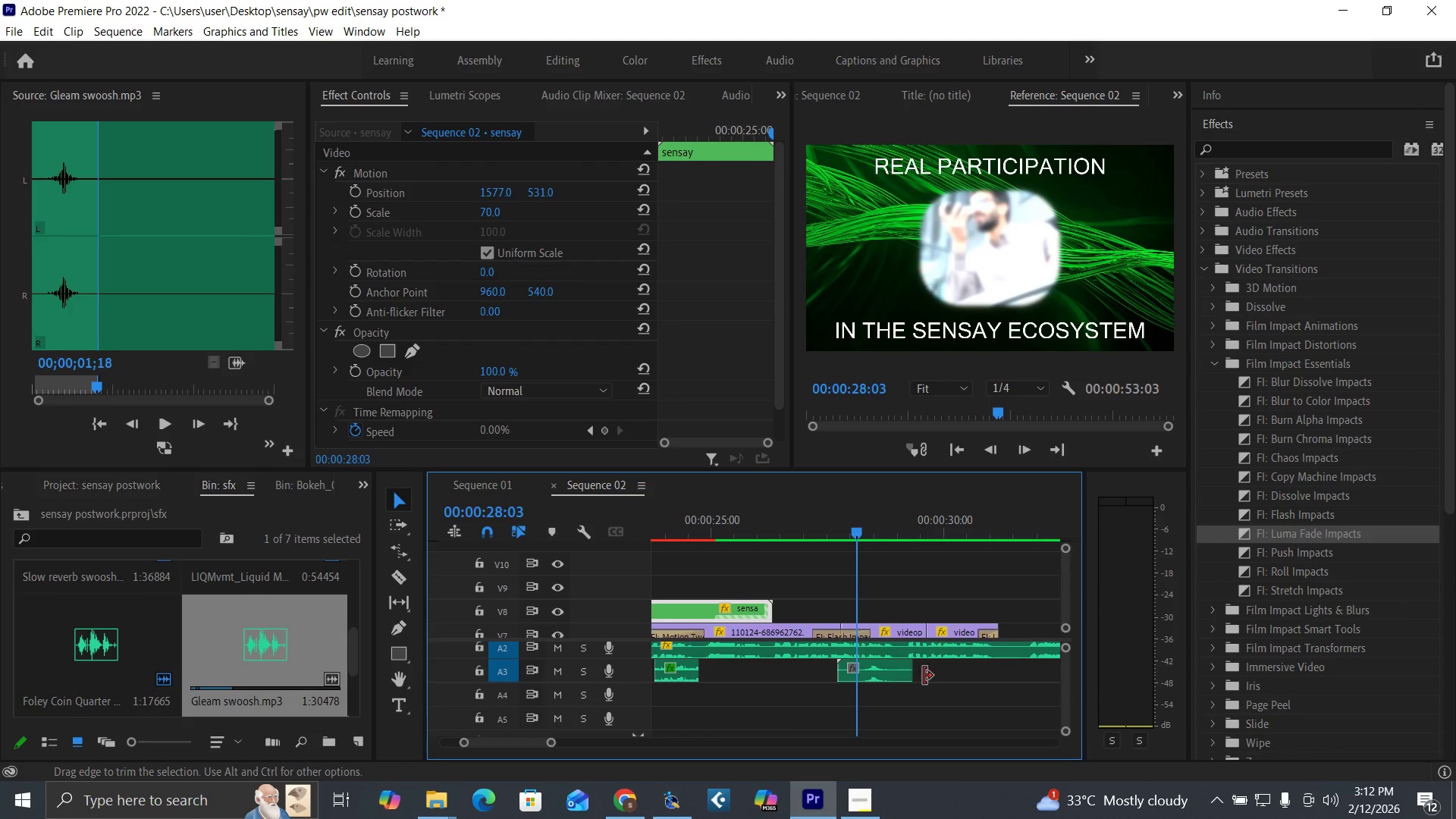 
key(Equal)
 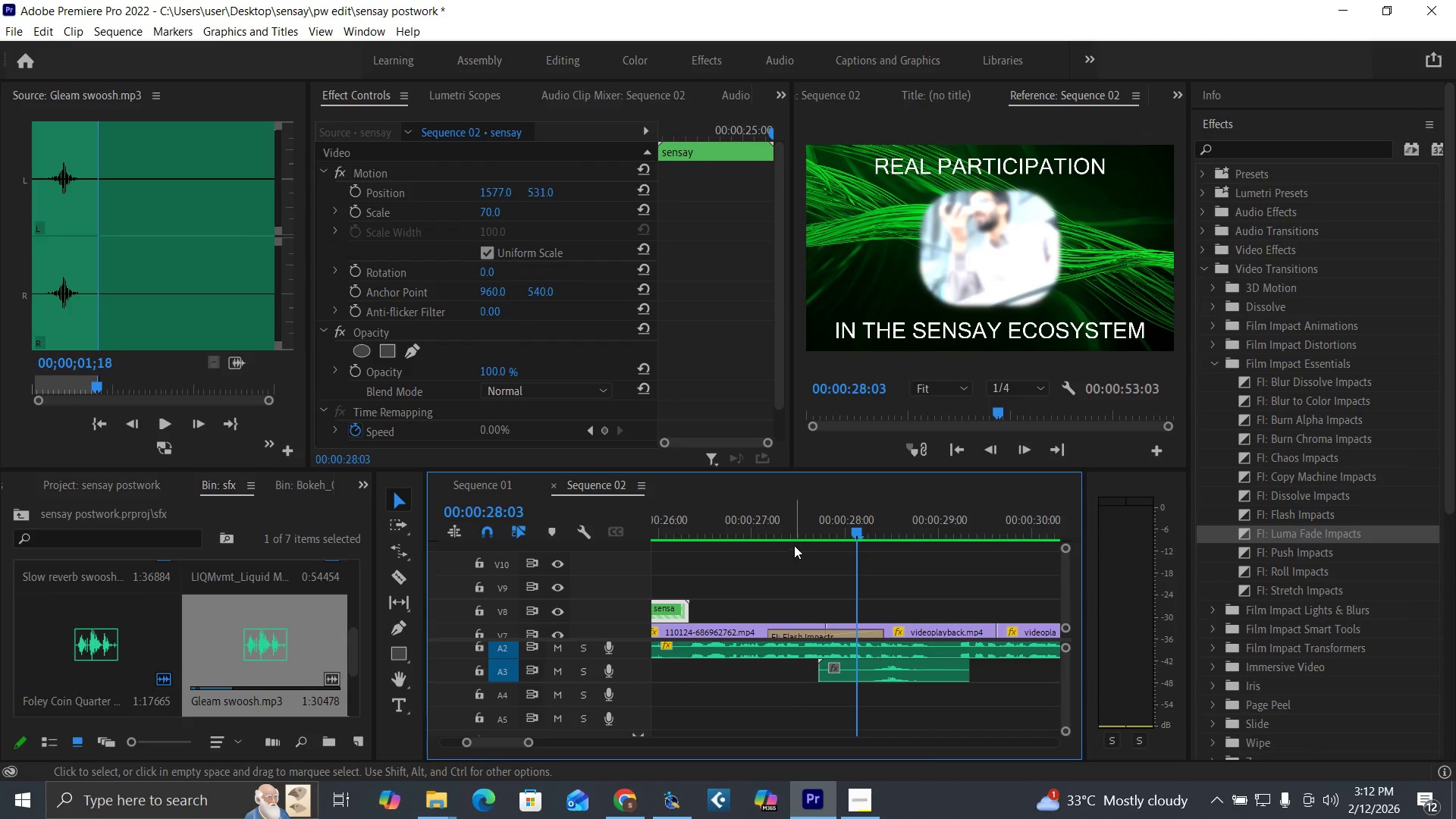 
left_click_drag(start_coordinate=[788, 527], to_coordinate=[786, 541])
 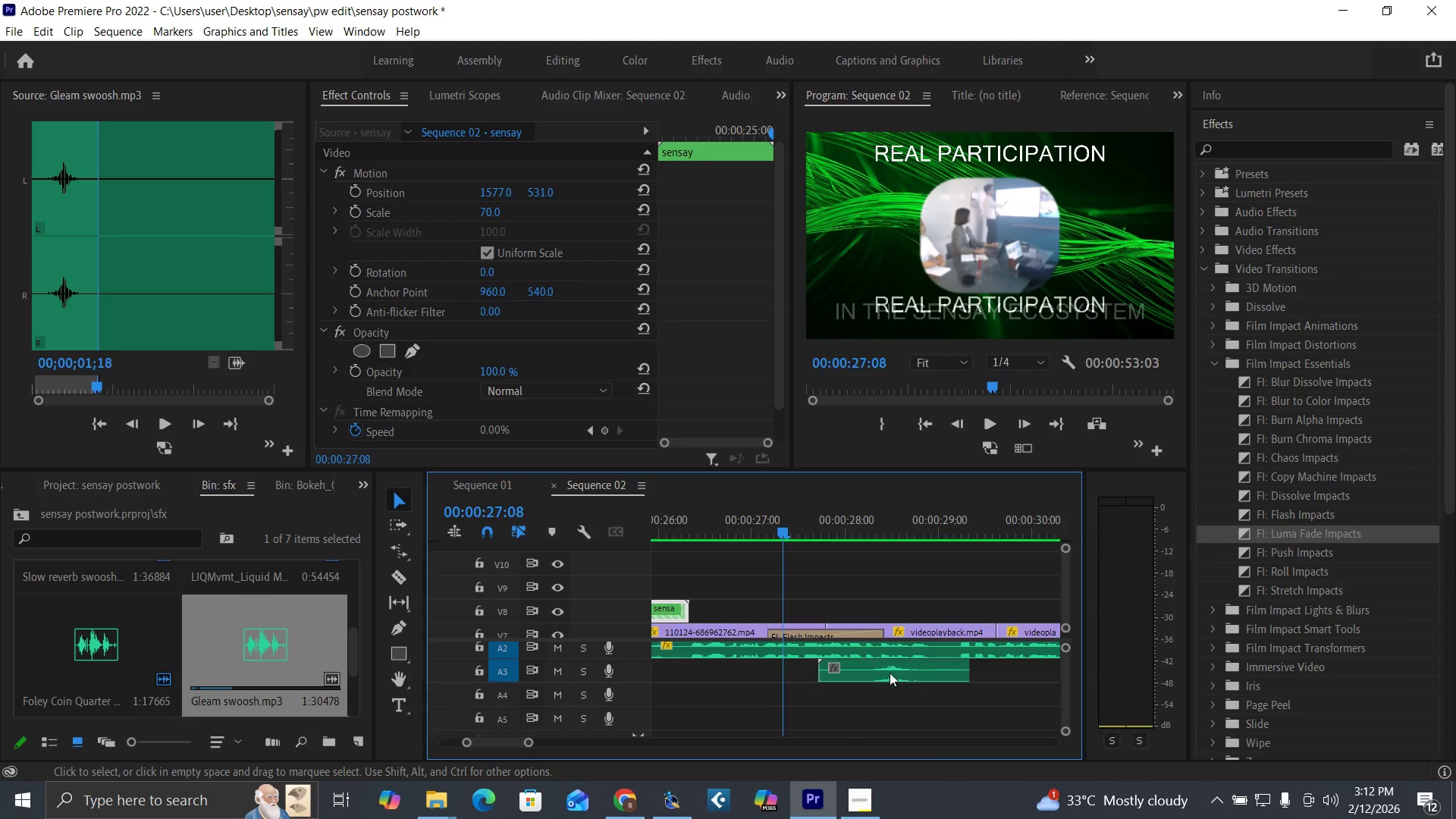 
left_click_drag(start_coordinate=[892, 674], to_coordinate=[805, 677])
 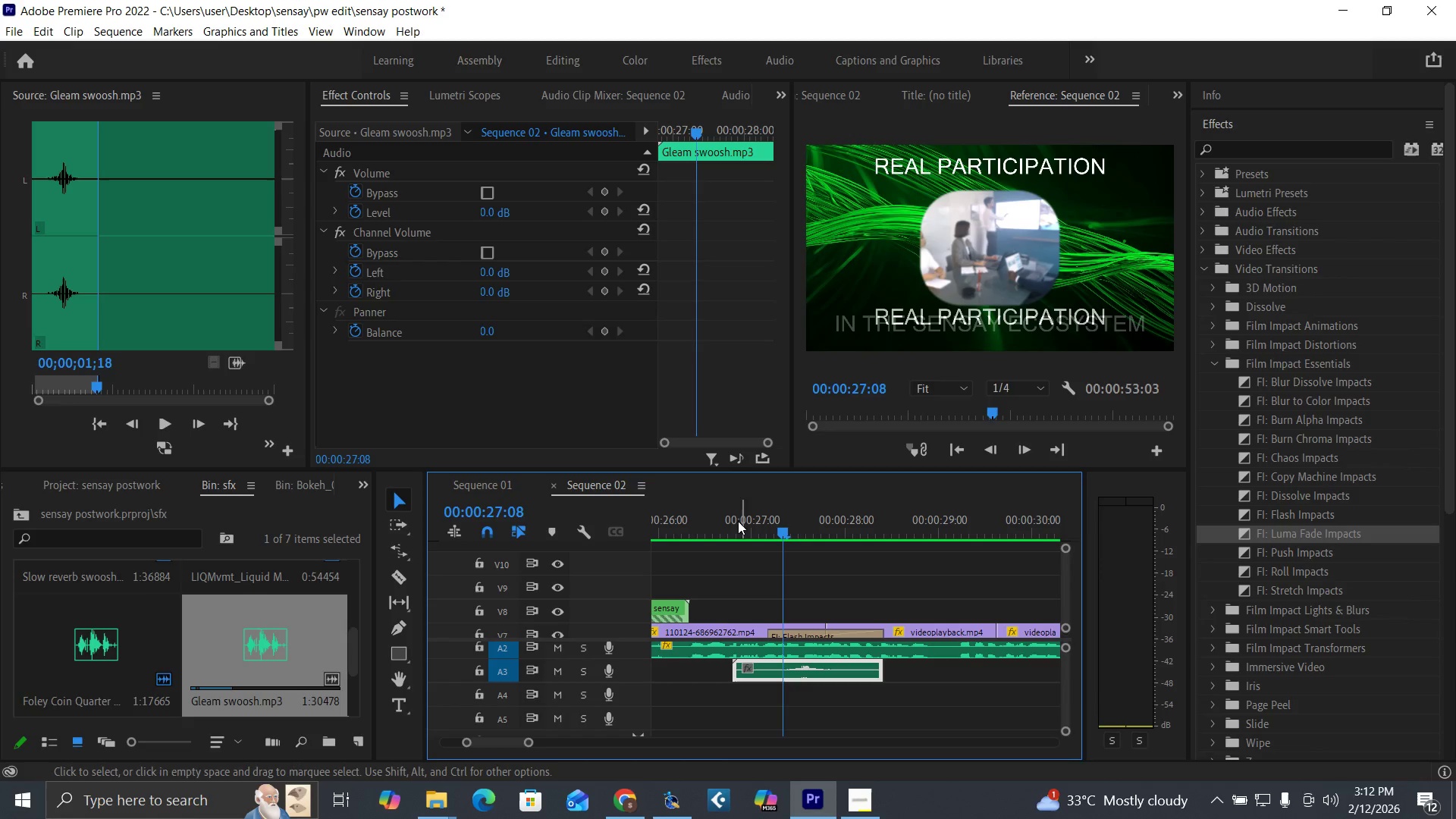 
left_click([726, 517])
 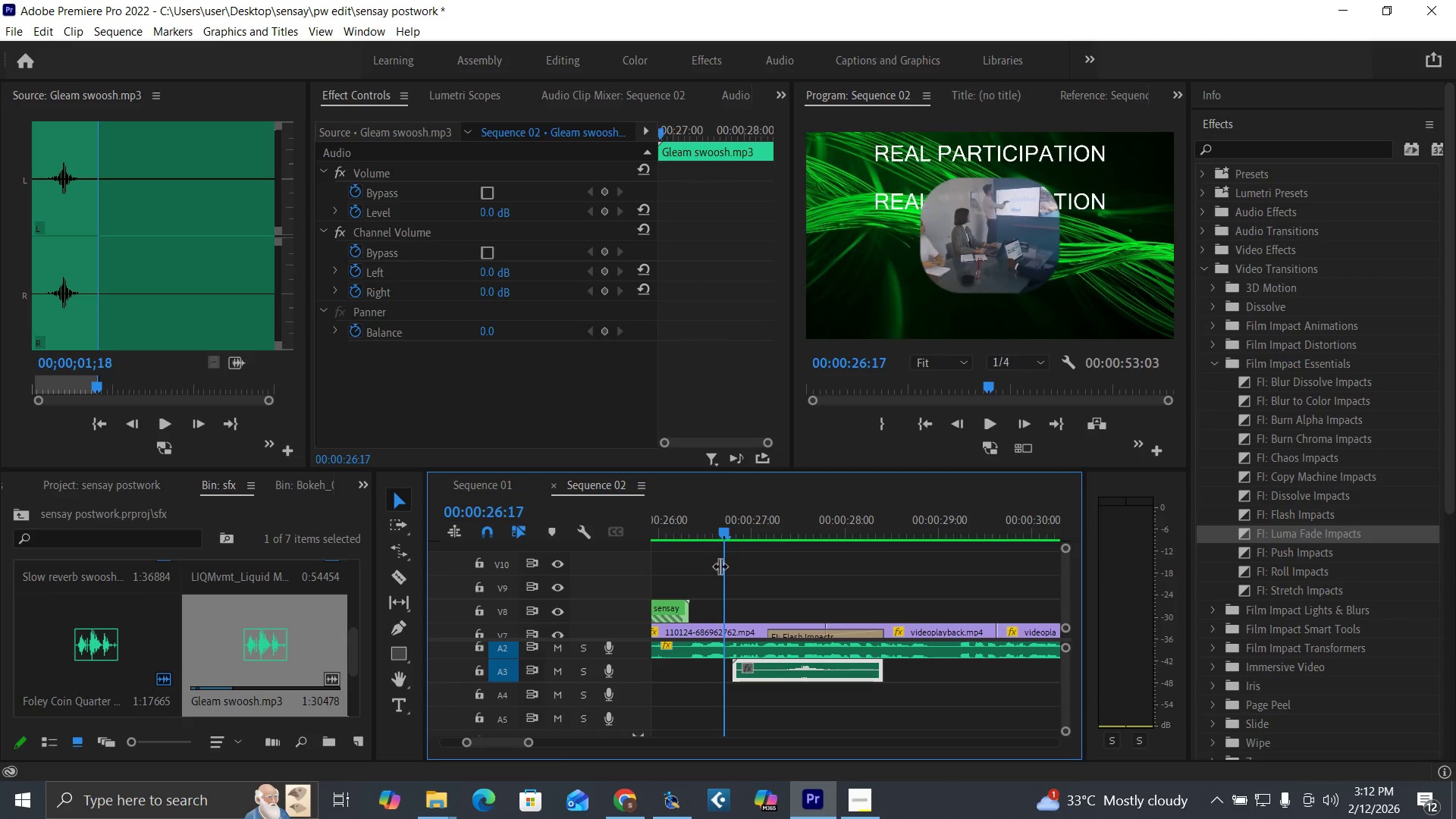 
key(Space)
 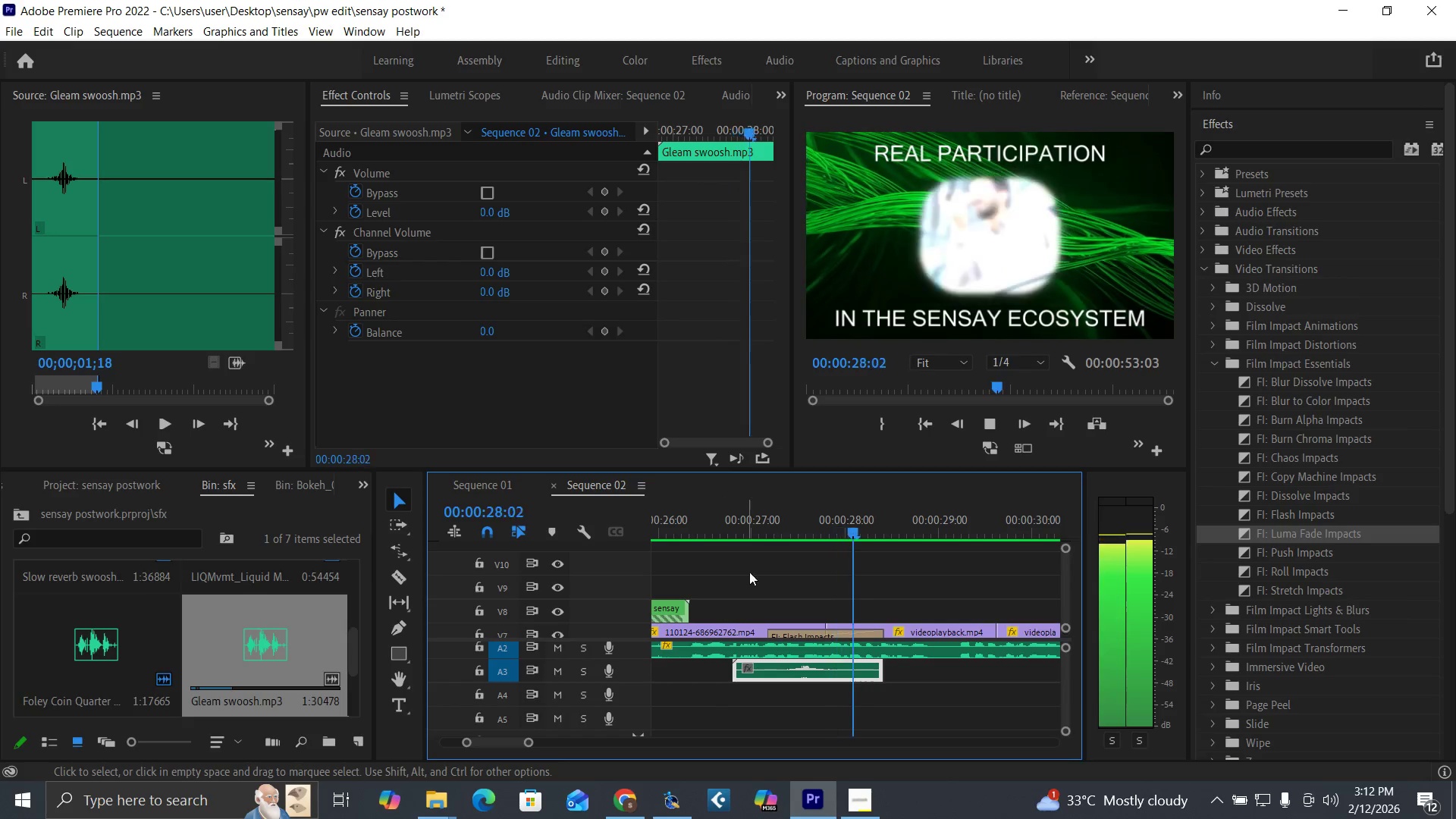 
left_click([721, 516])
 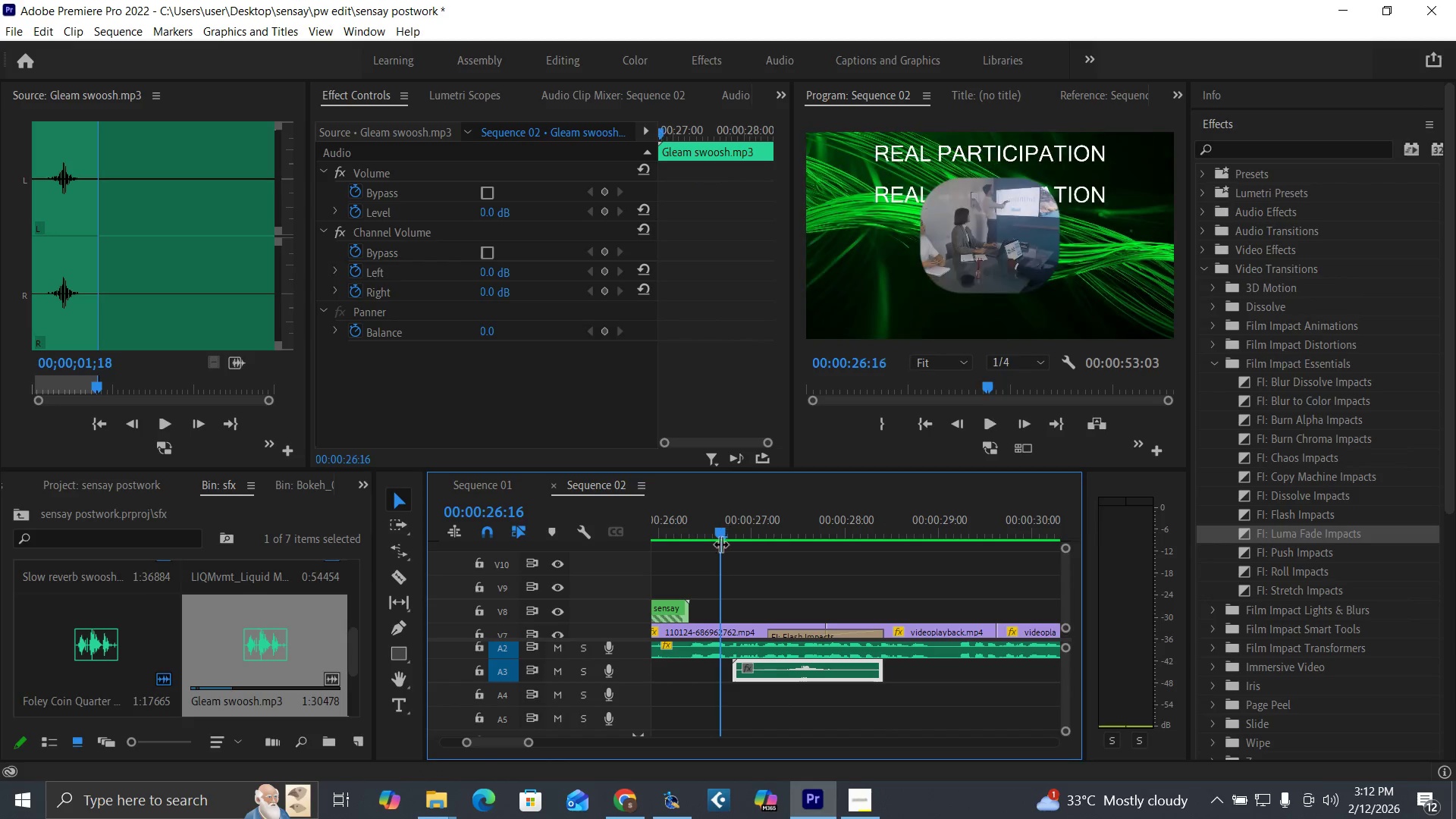 
key(Space)
 